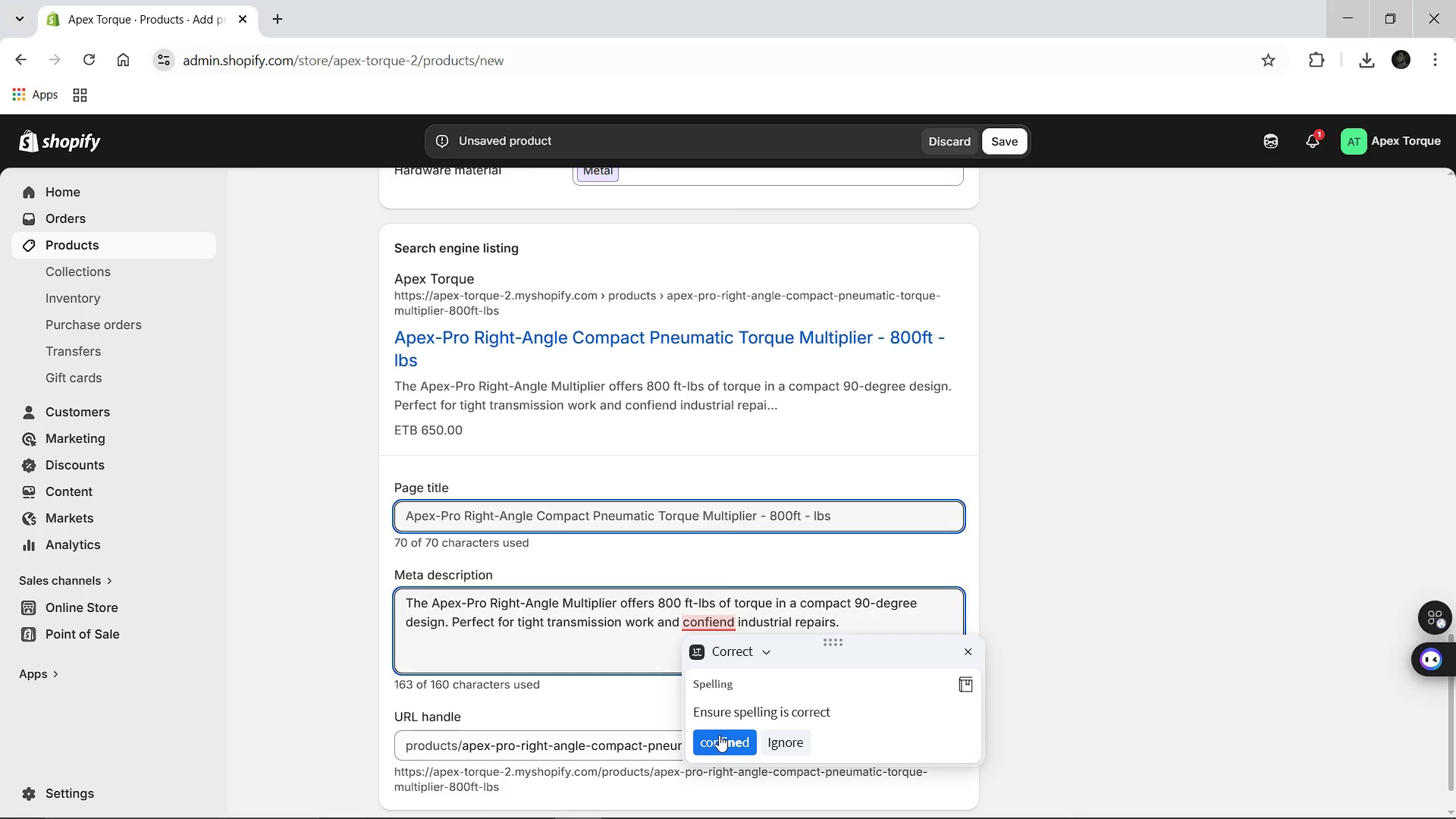 
left_click([719, 735])
 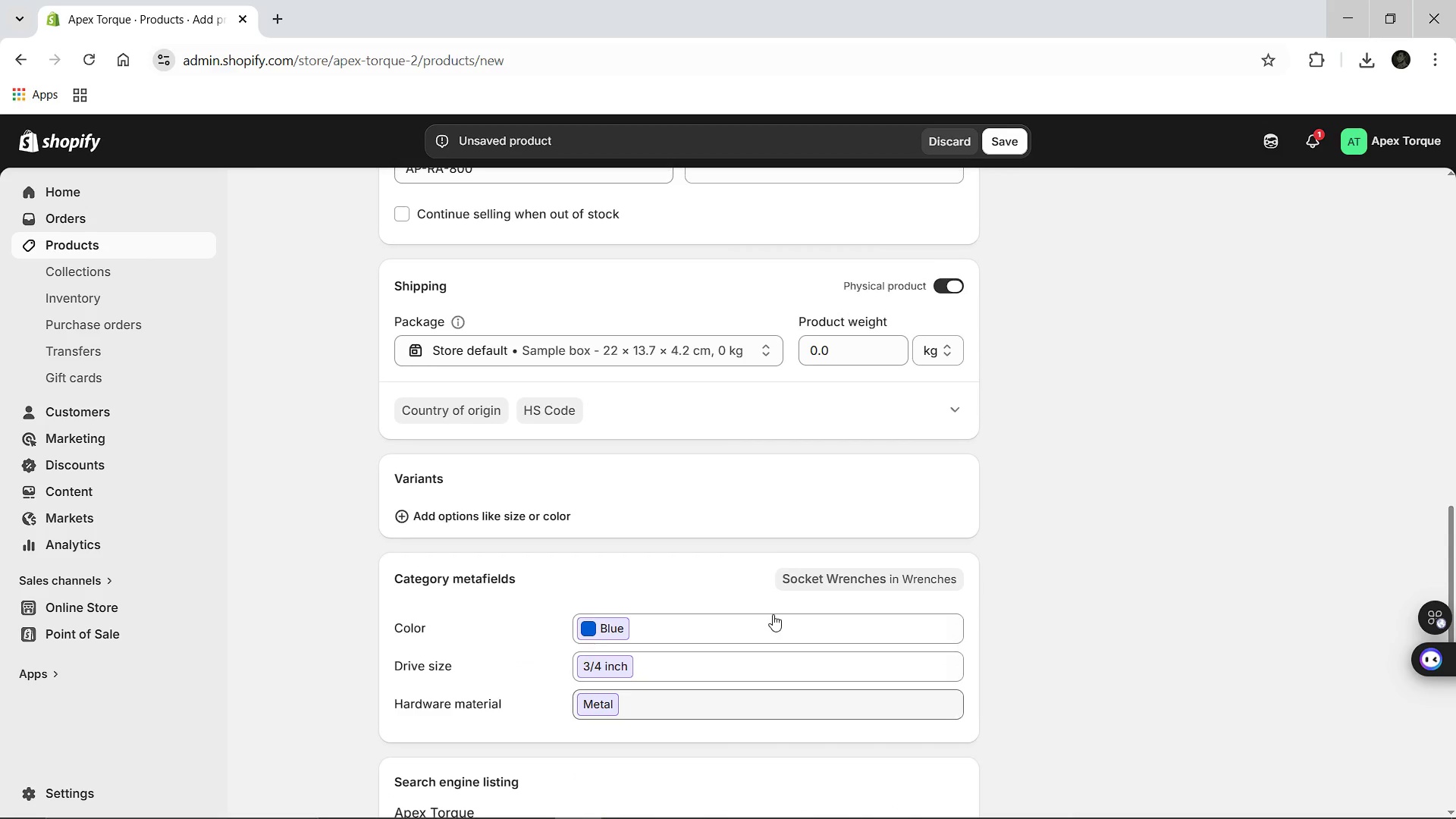 
wait(9.12)
 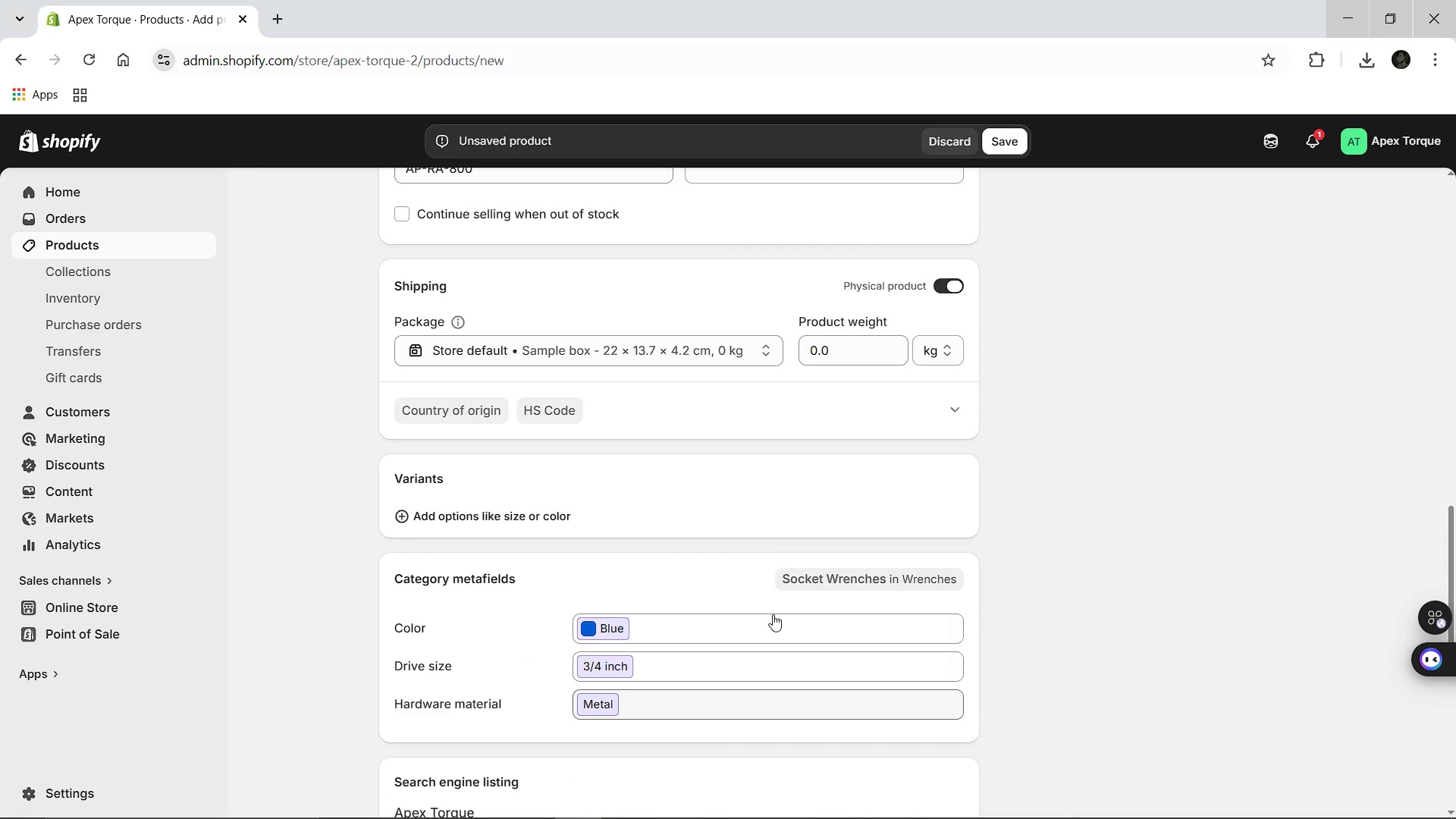 
left_click([529, 566])
 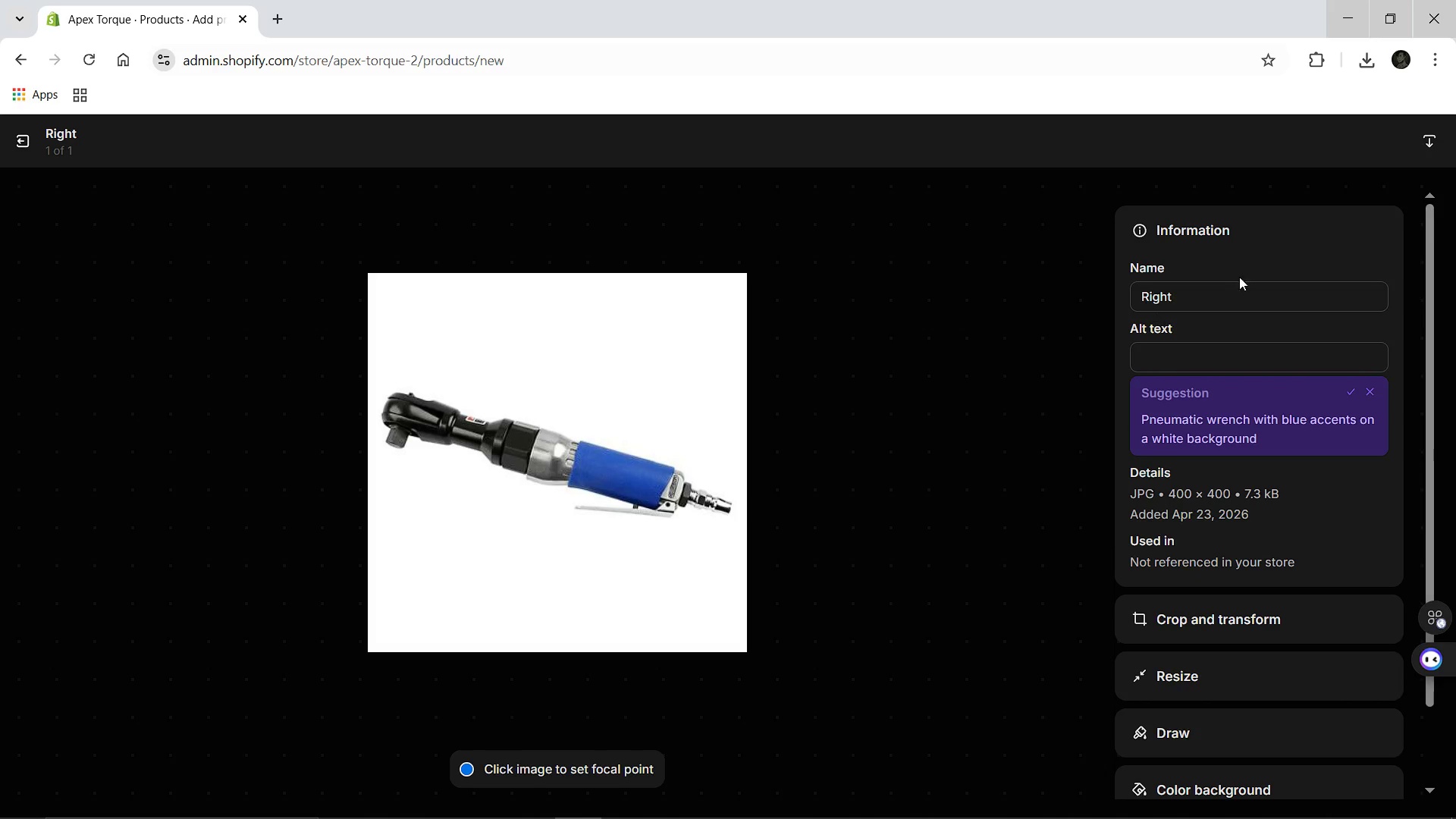 
wait(5.38)
 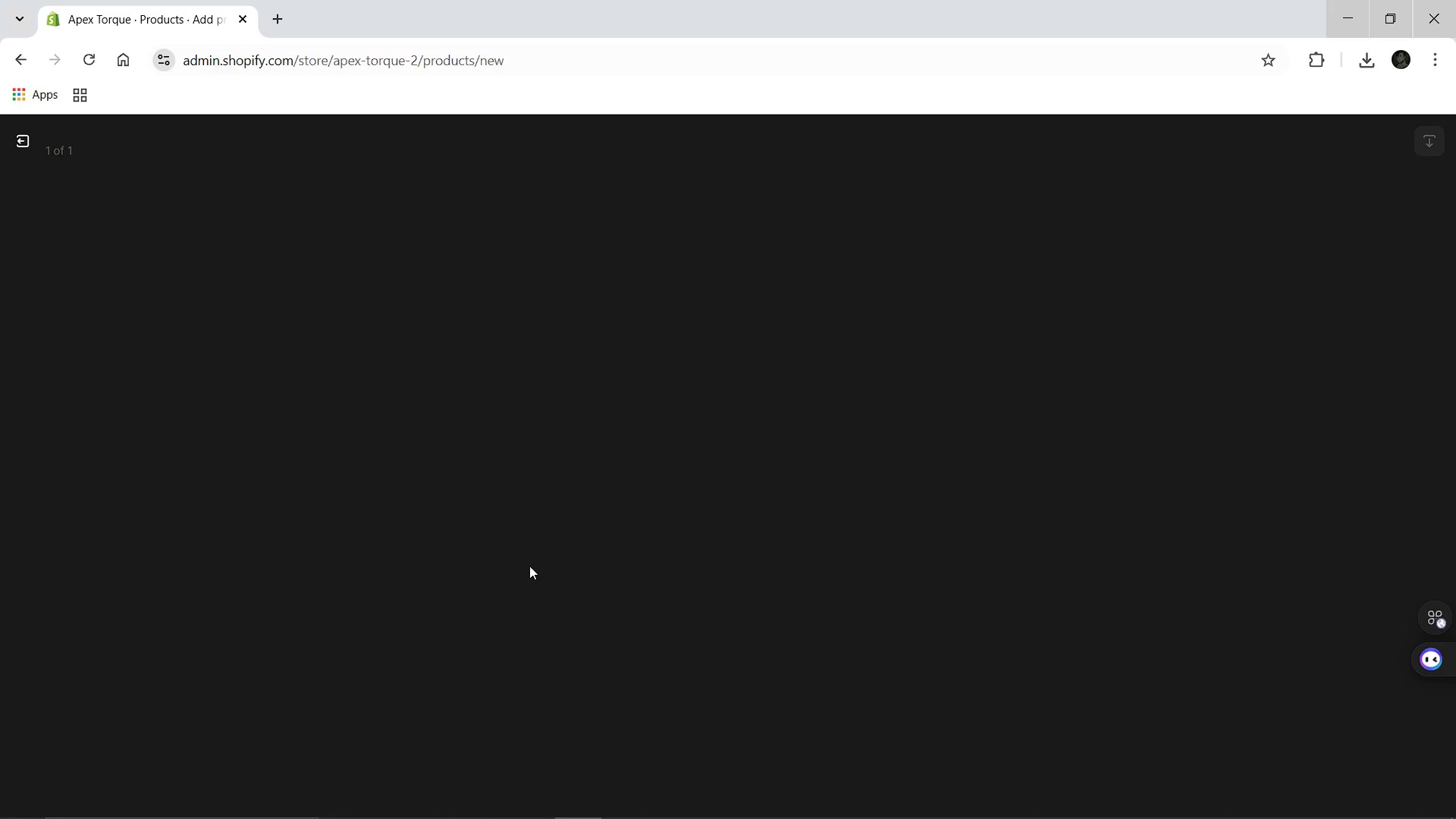 
left_click([1188, 307])
 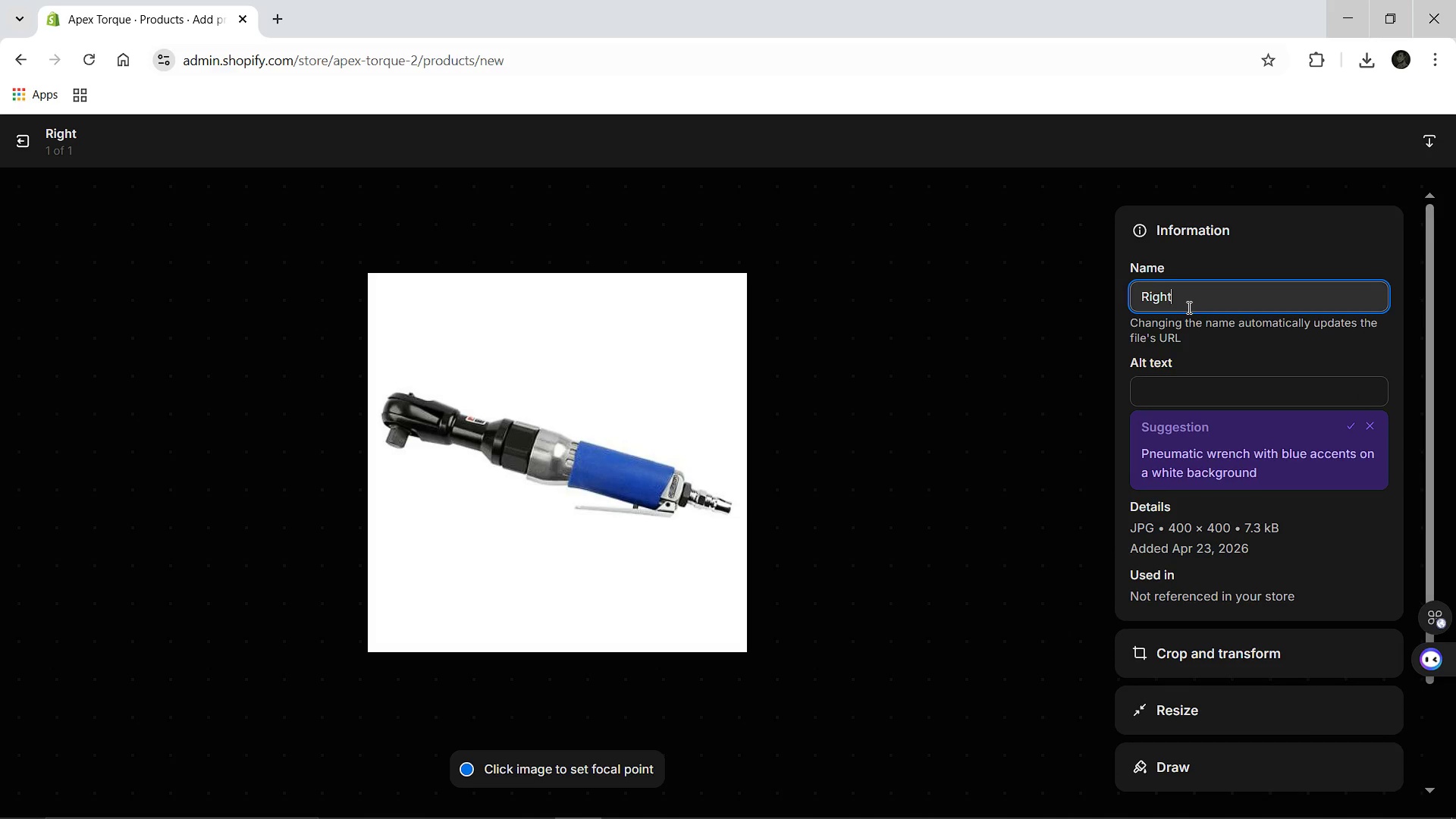 
hold_key(key=Backspace, duration=1.08)
 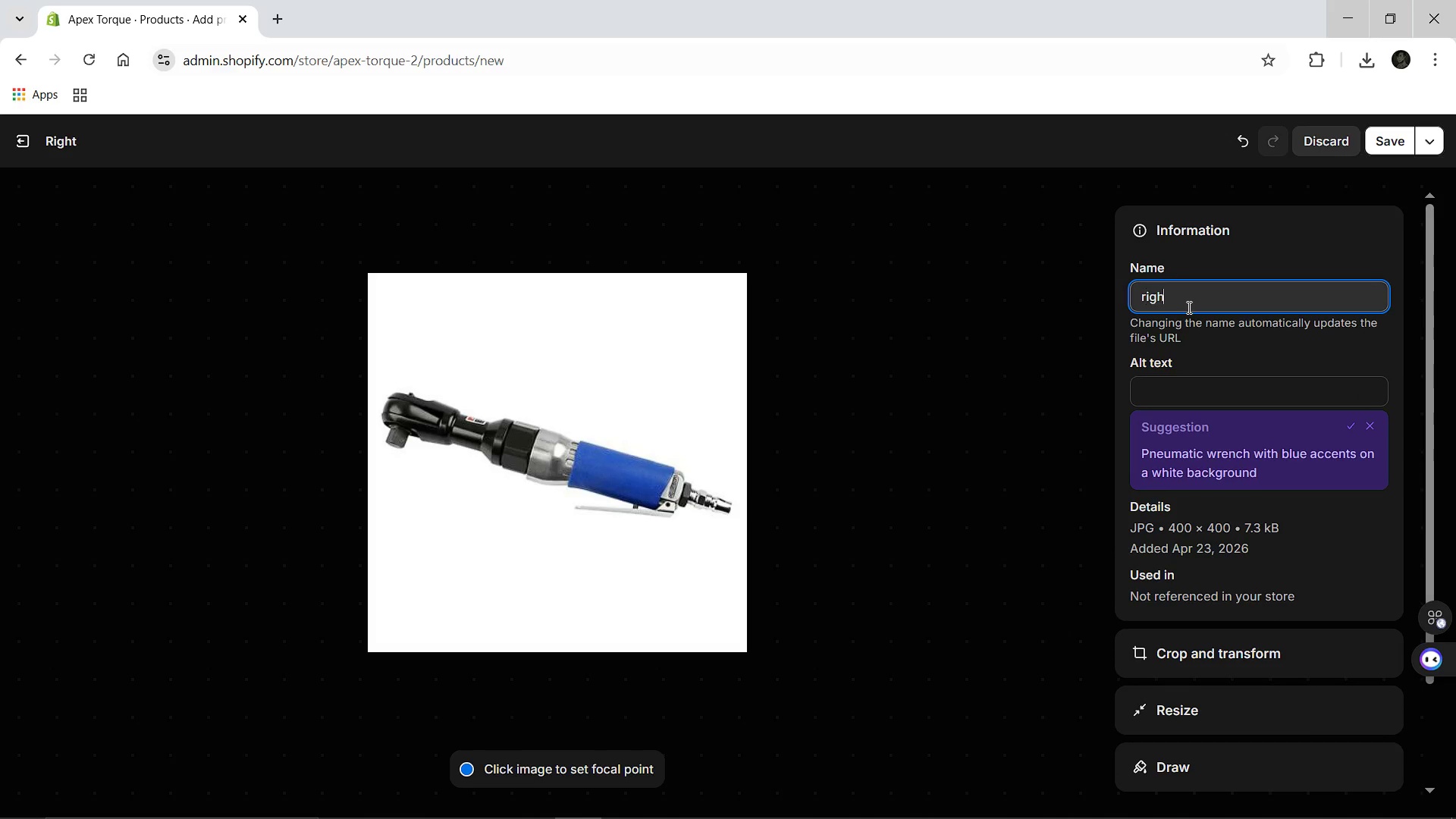 
hold_key(key=Backspace, duration=6.91)
 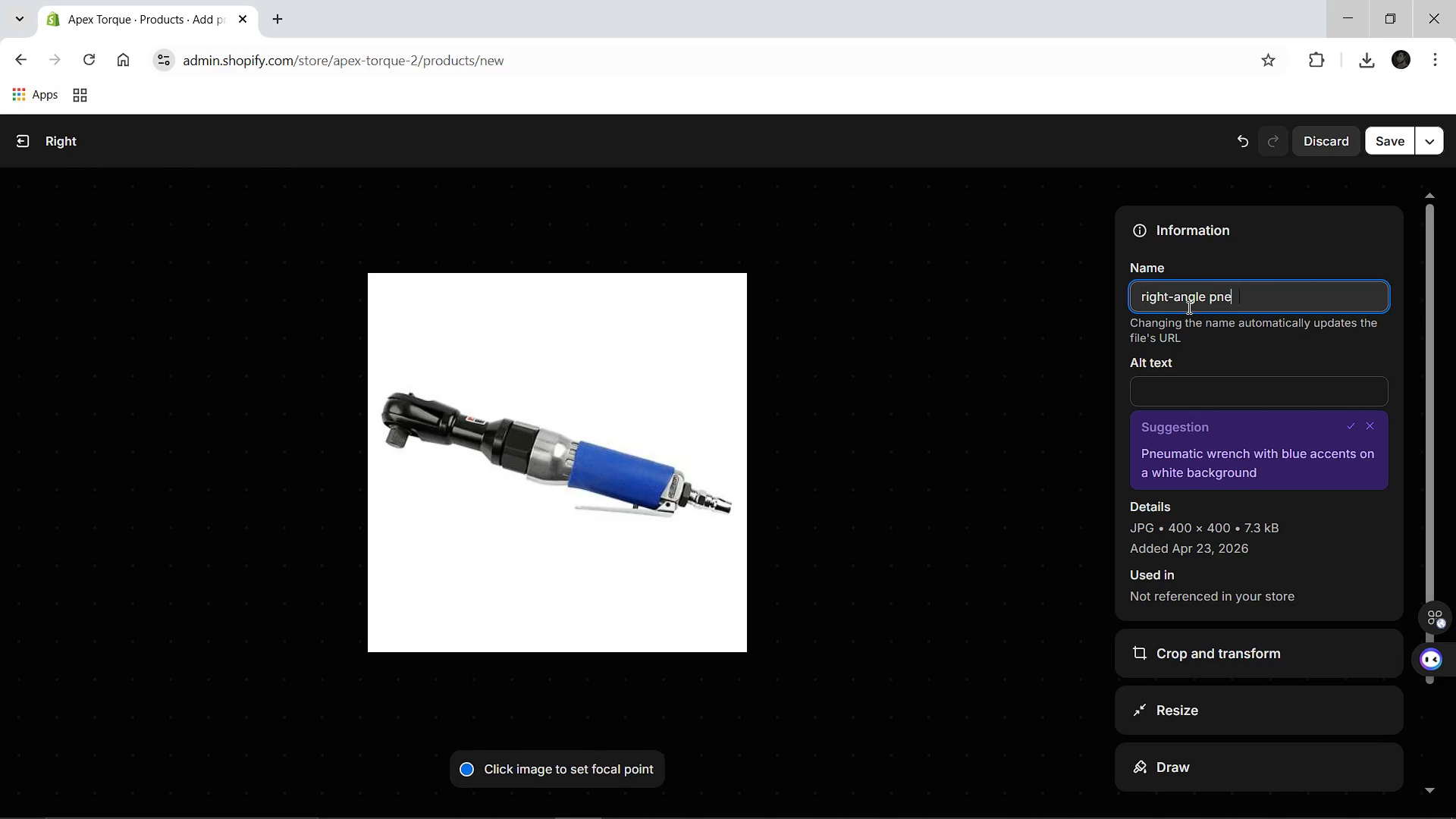 
type(right-angle pneum)
key(Backspace)
type(umatic torque)
 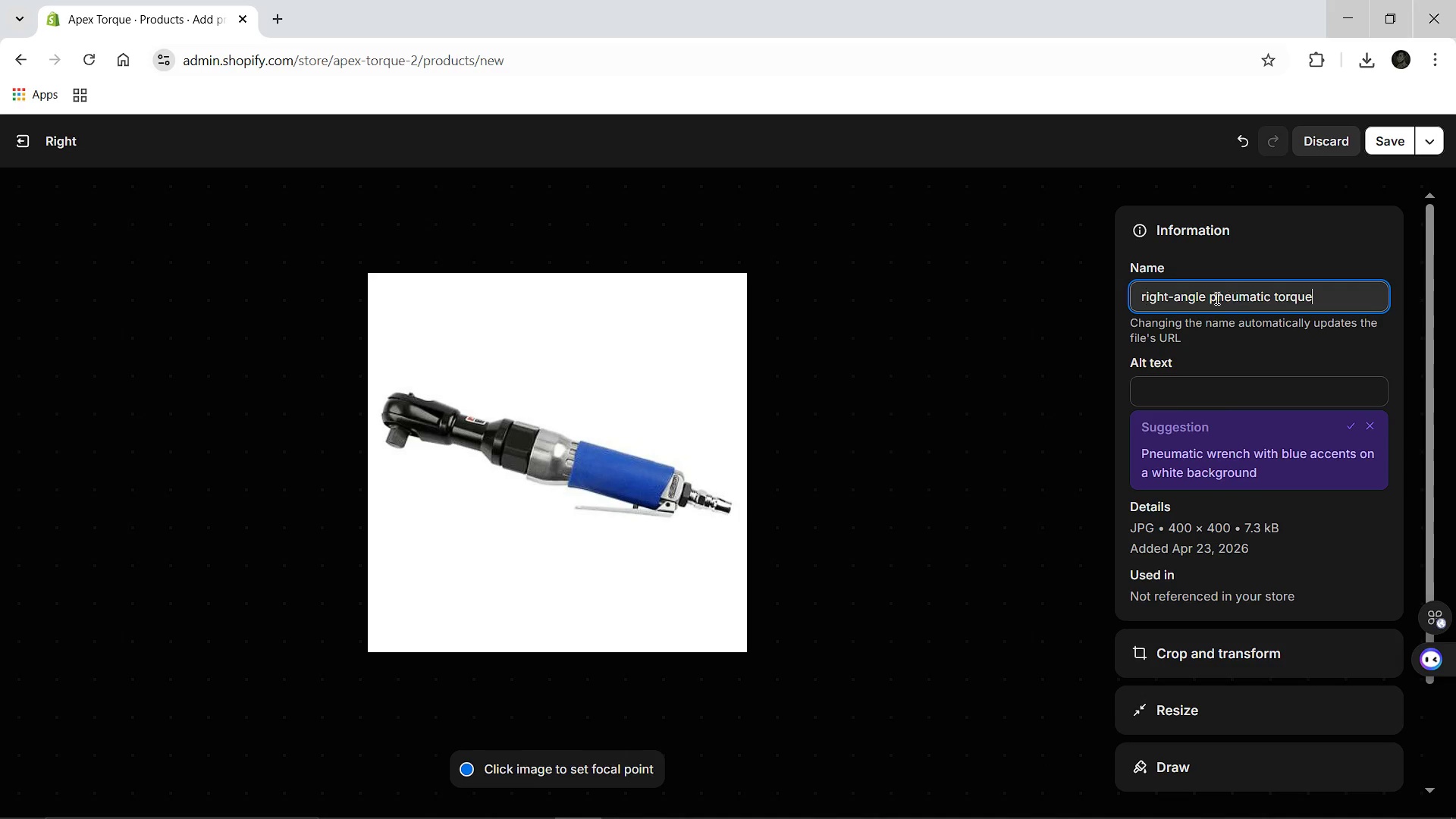 
left_click([1211, 300])
 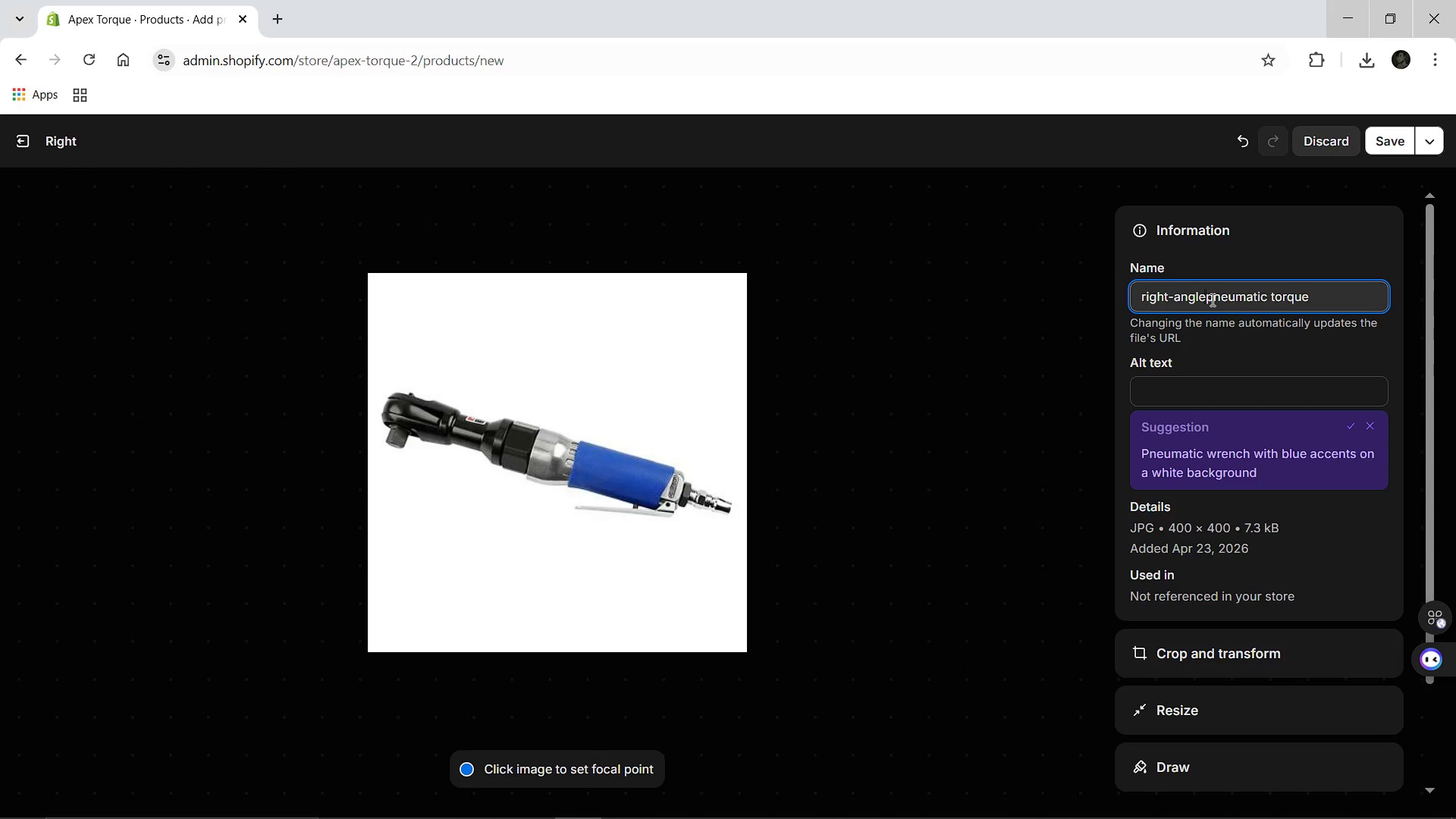 
key(Backspace)
 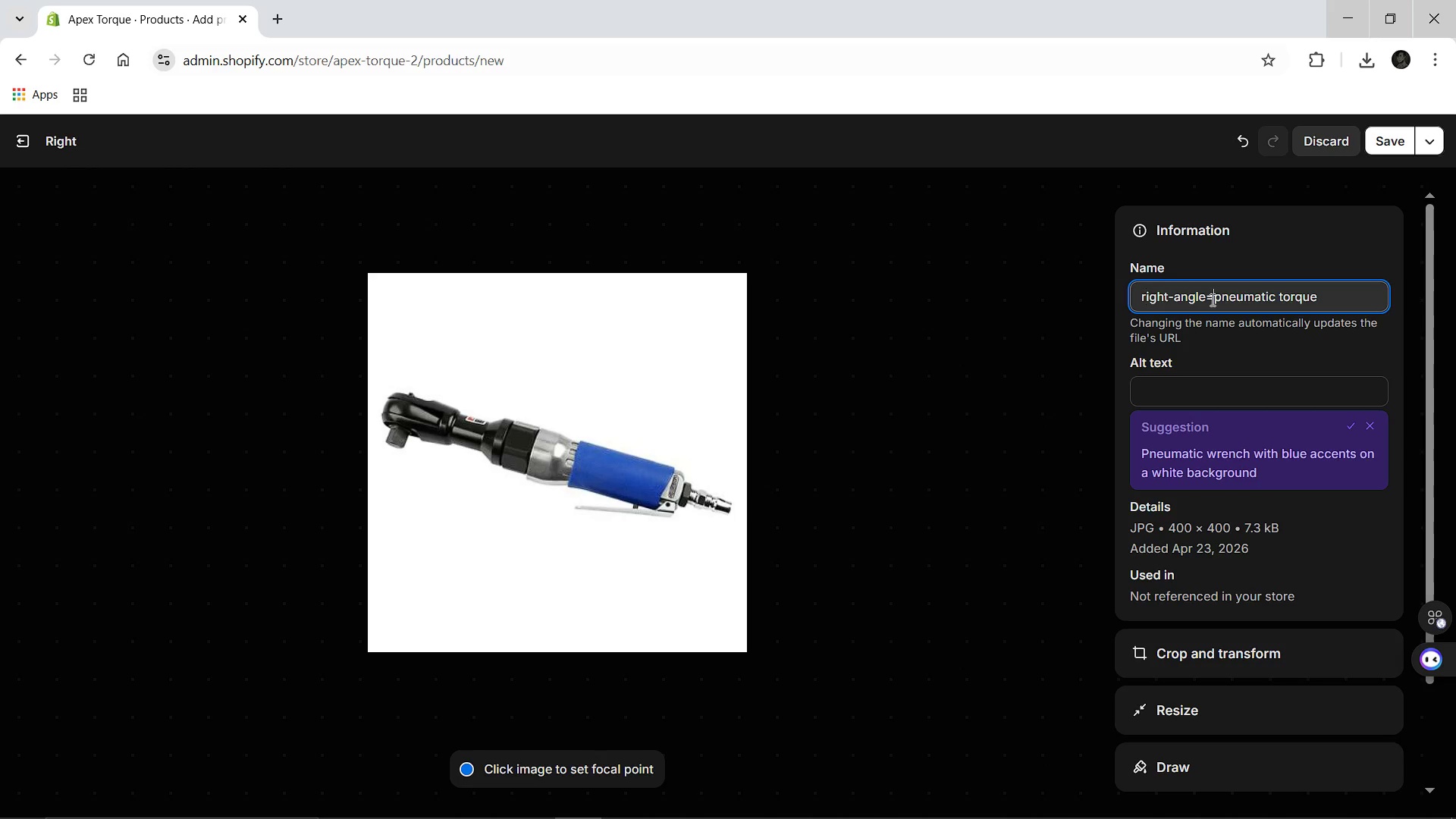 
key(Equal)
 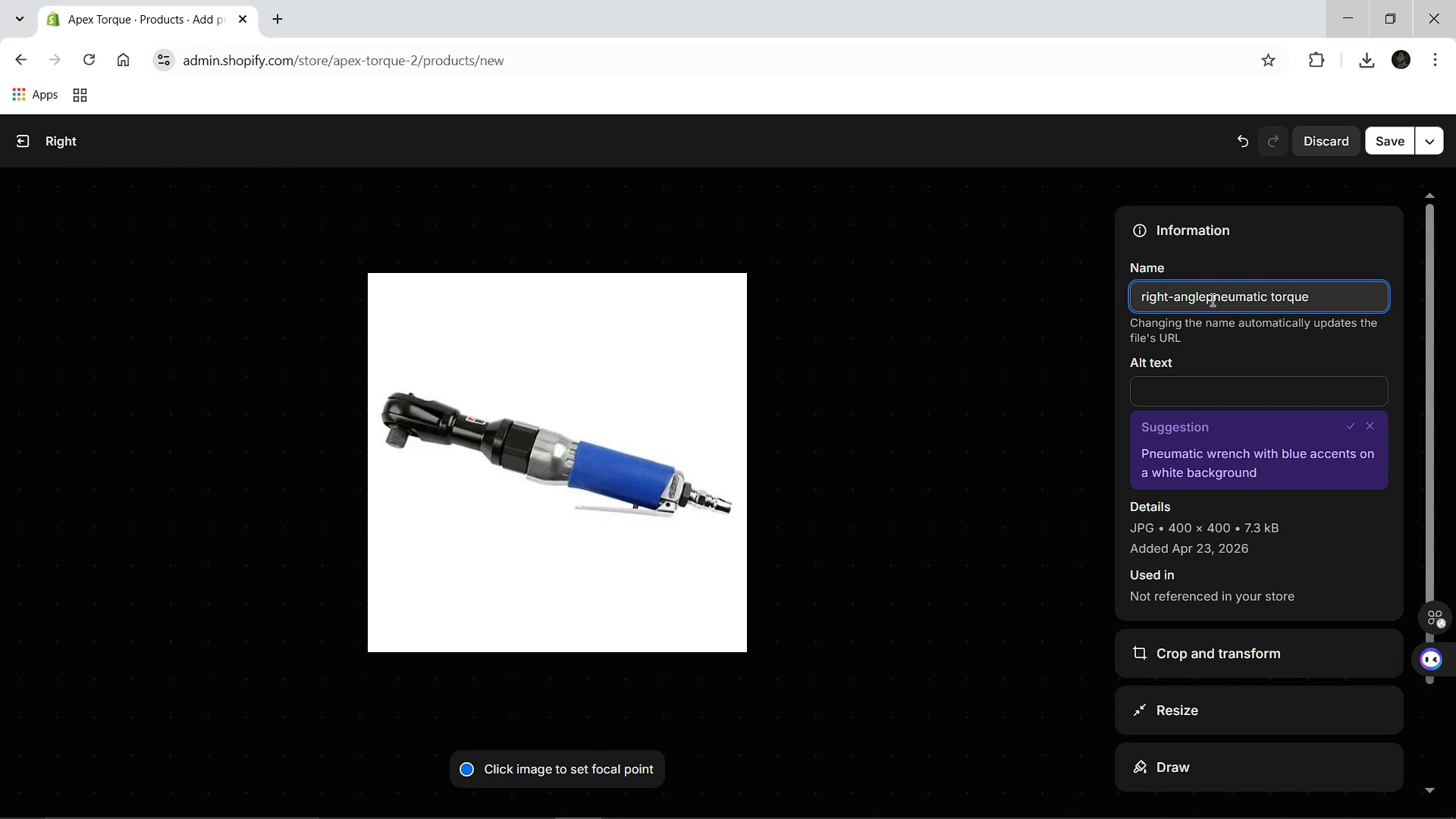 
key(Backspace)
 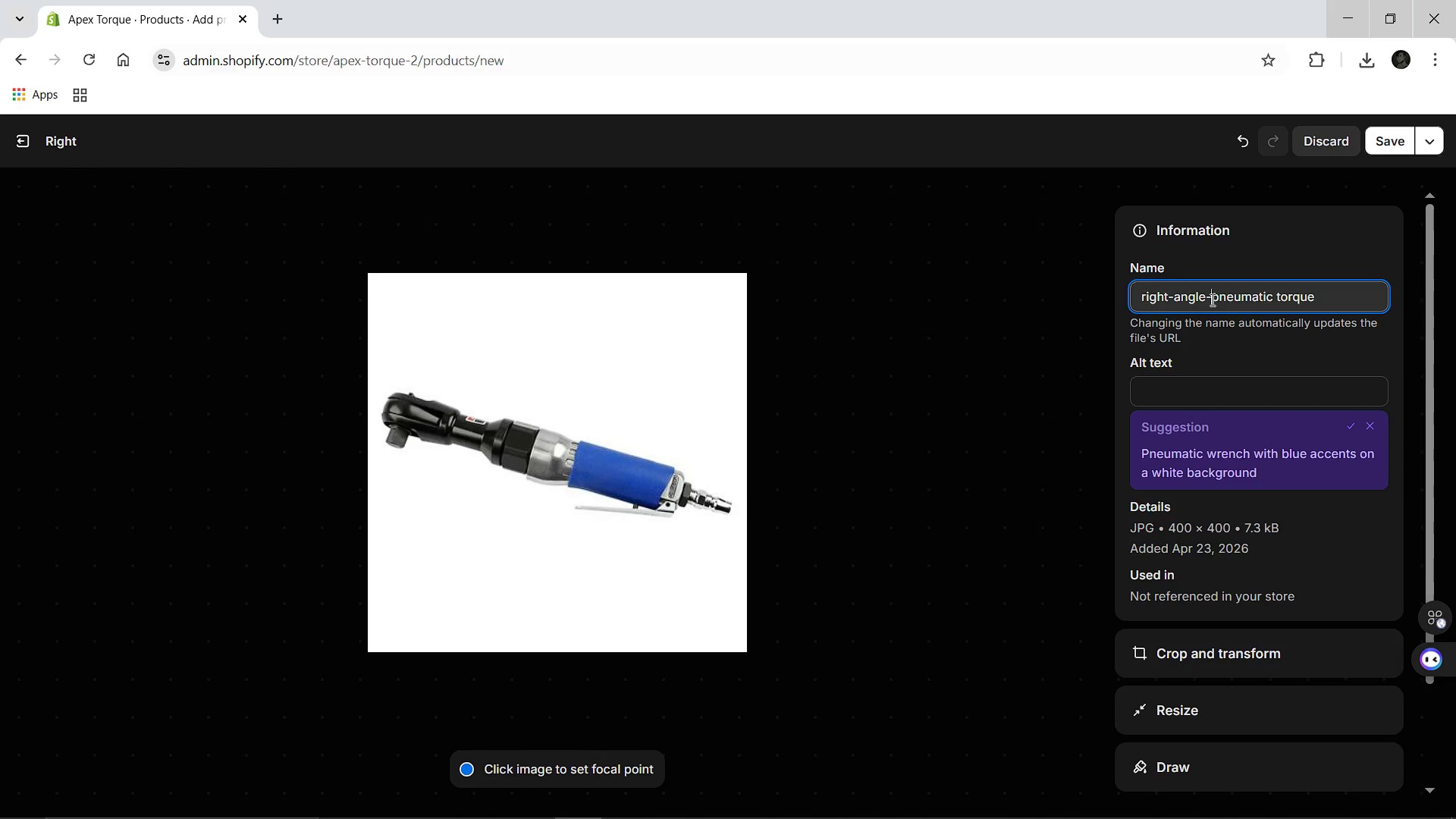 
key(Minus)
 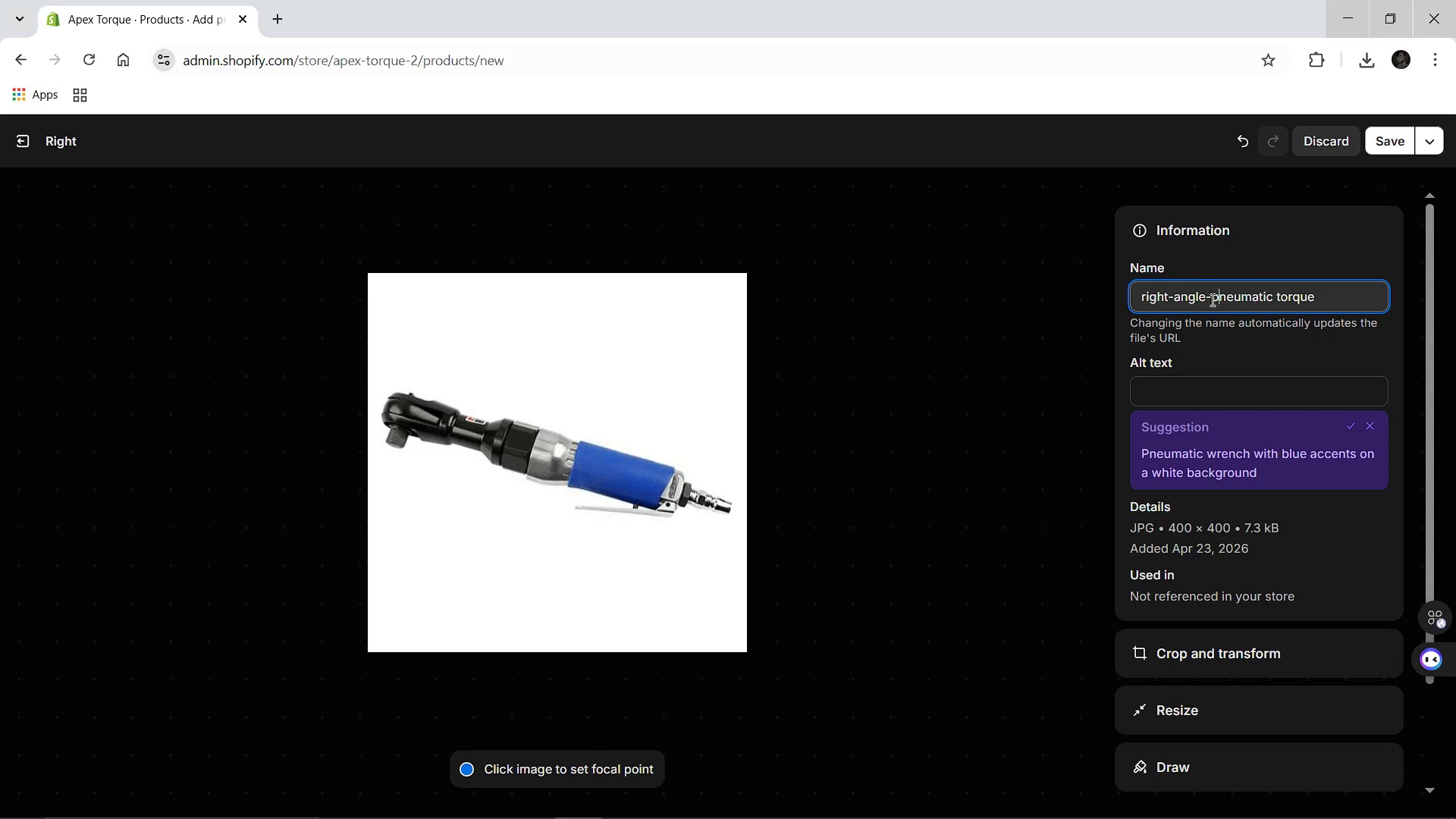 
hold_key(key=ArrowRight, duration=0.72)
 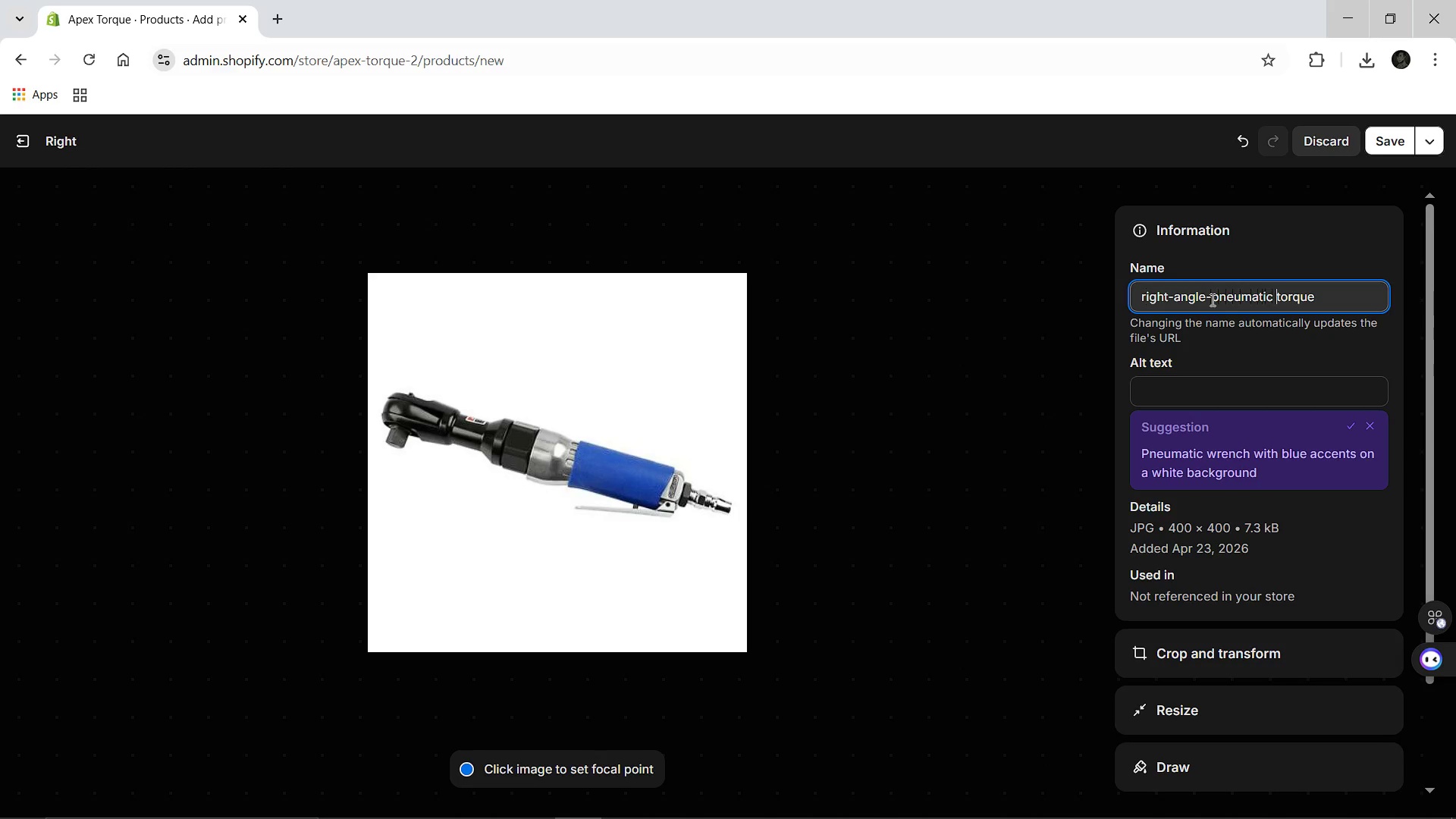 
key(ArrowRight)
 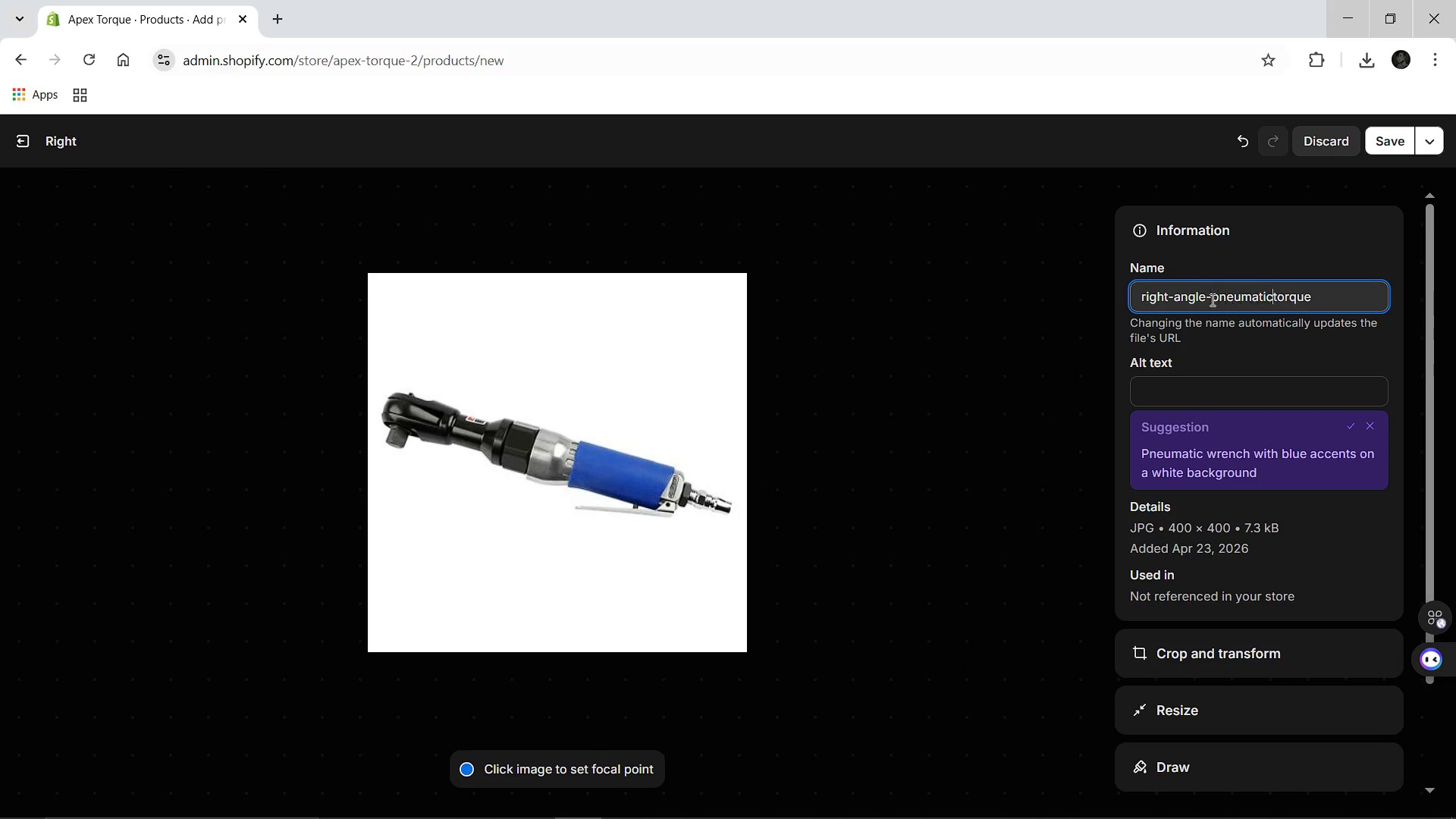 
key(ArrowRight)
 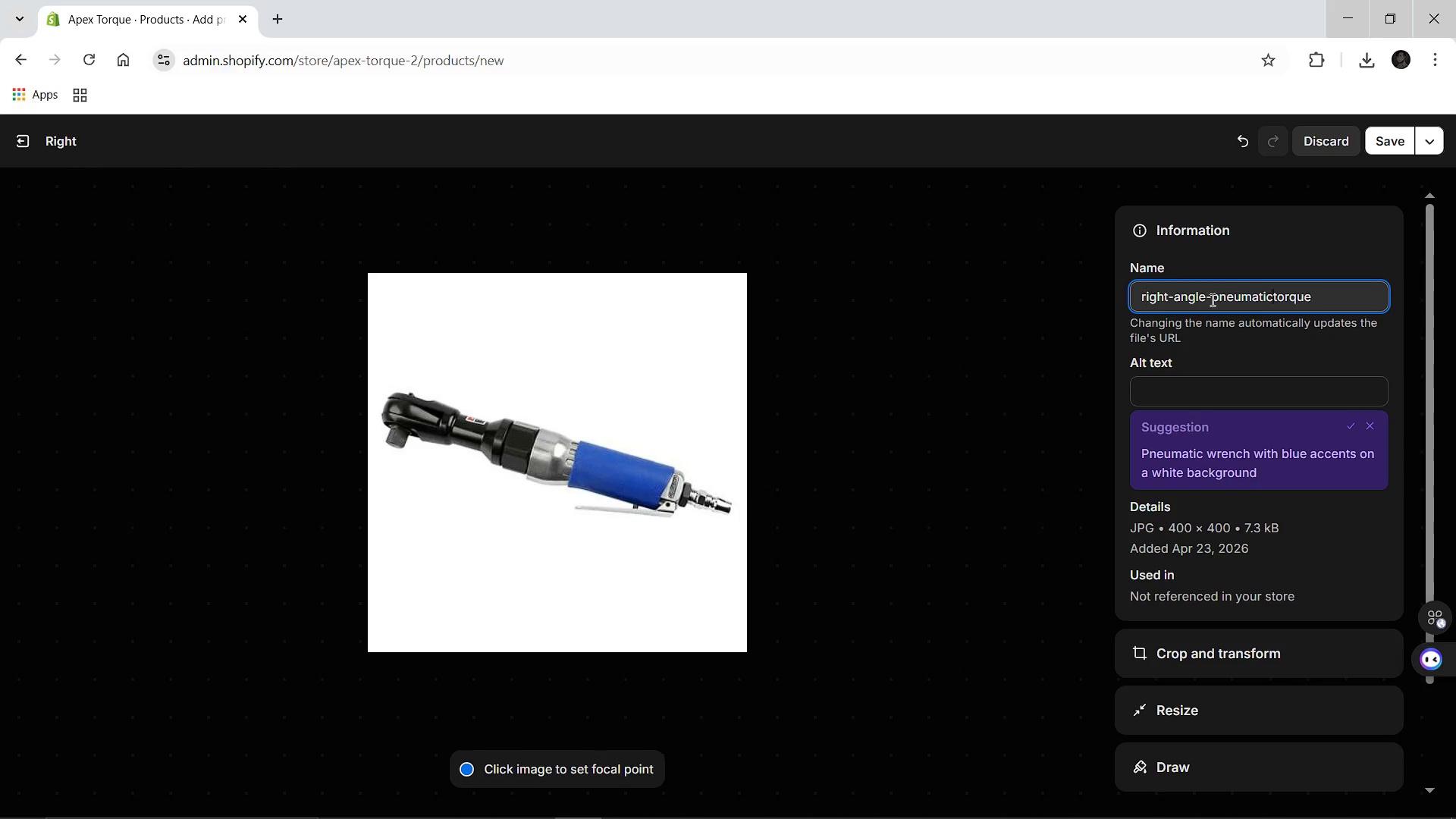 
key(Backspace)
 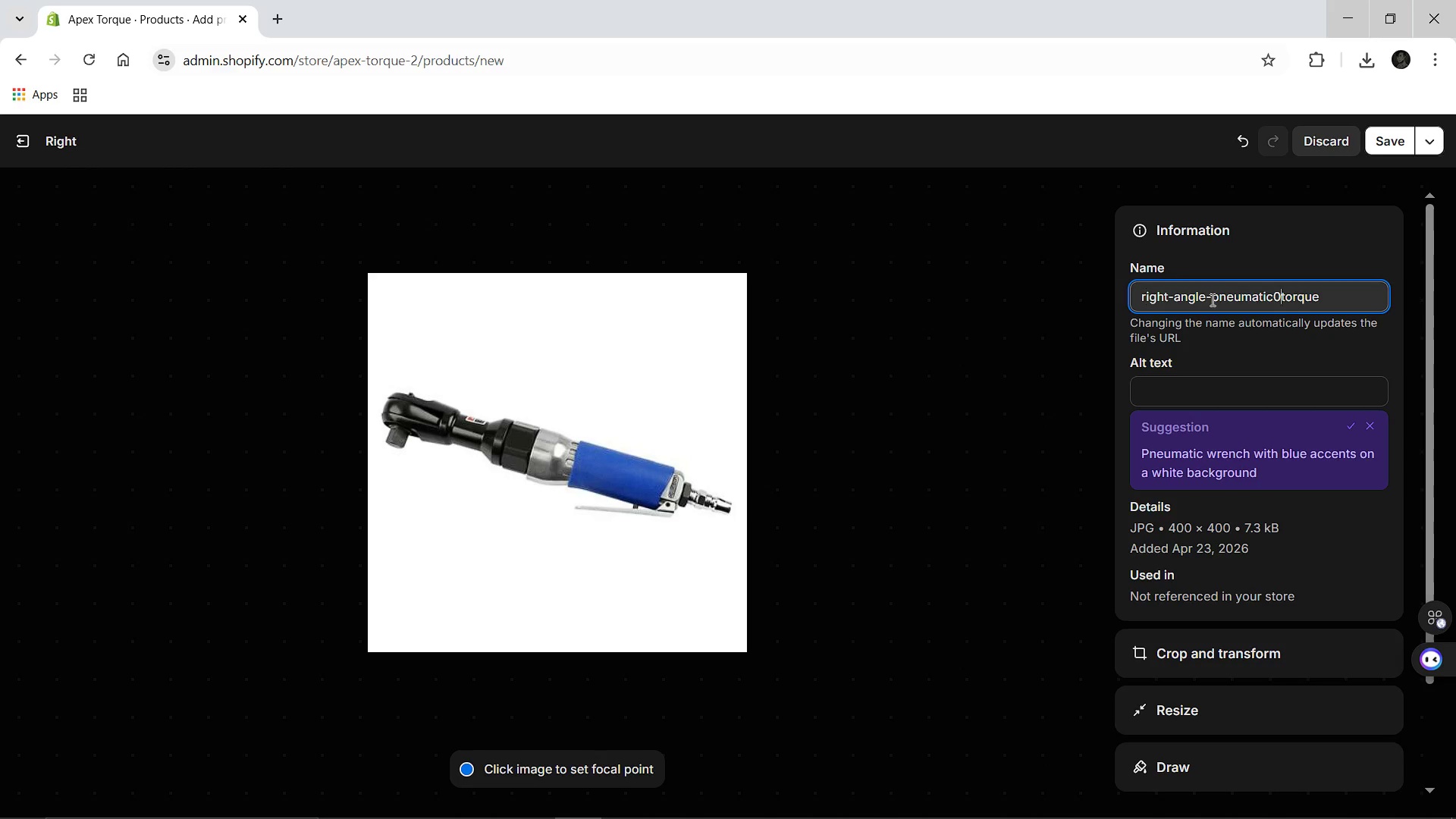 
key(0)
 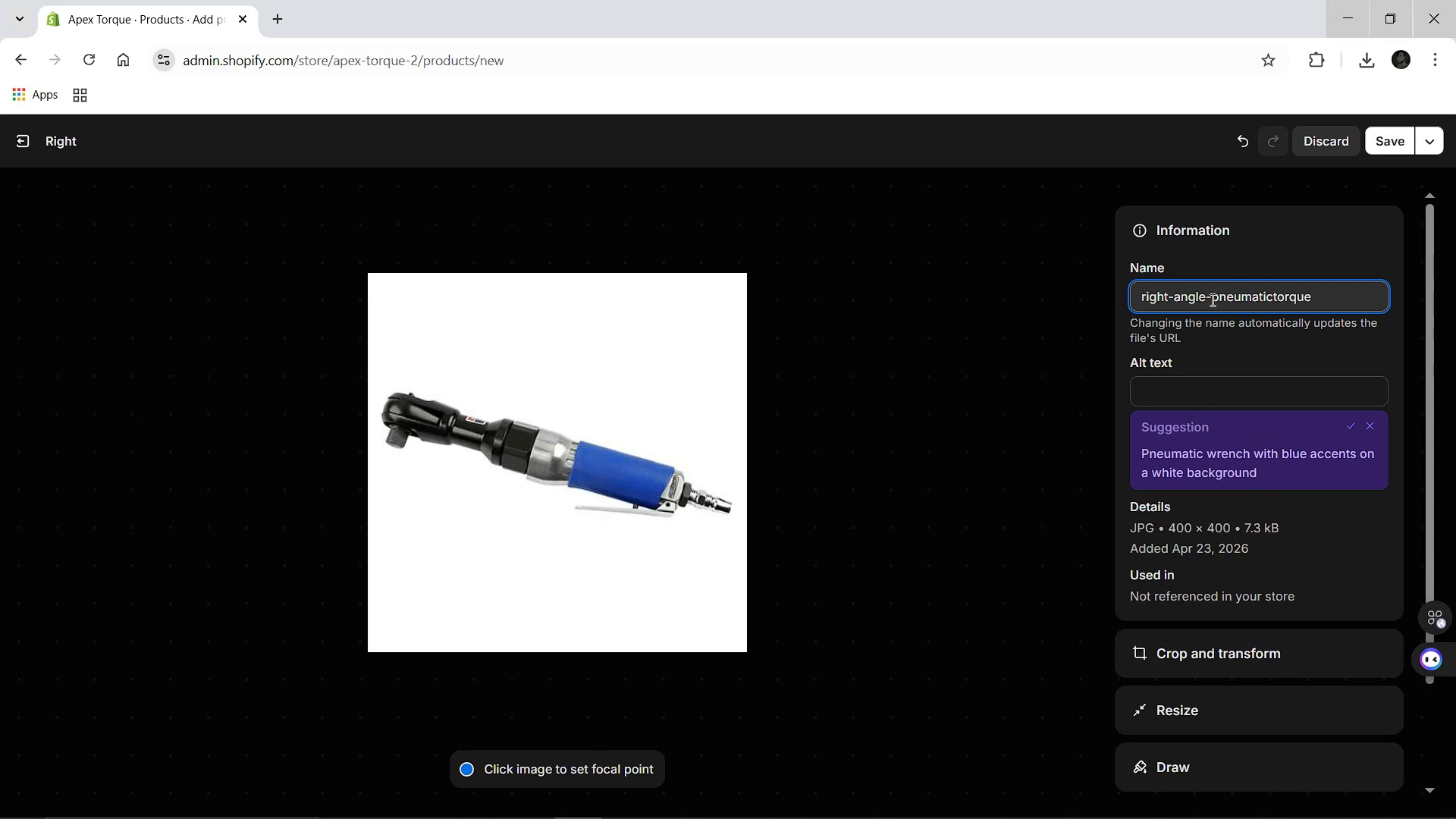 
key(Backspace)
 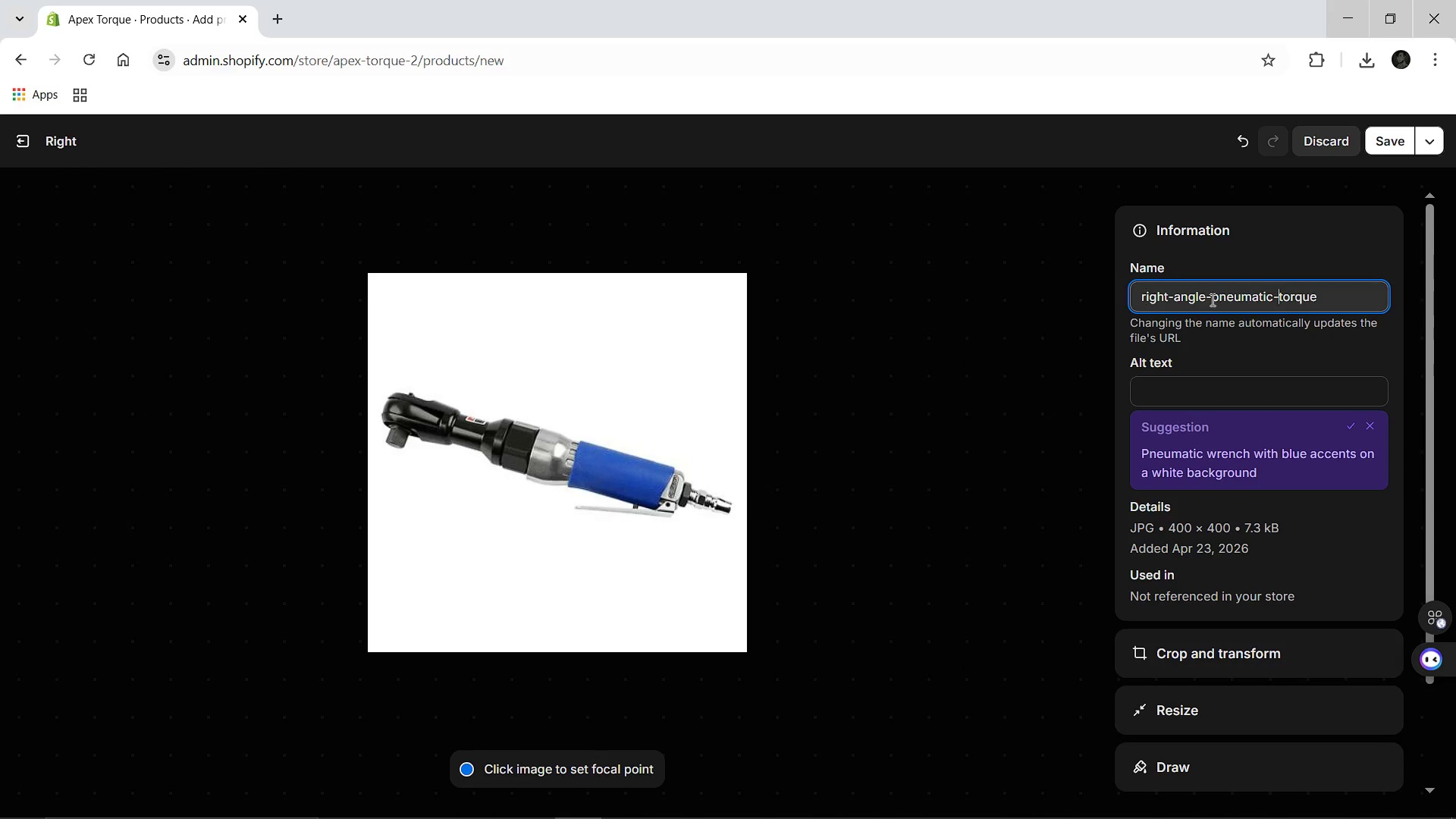 
key(Minus)
 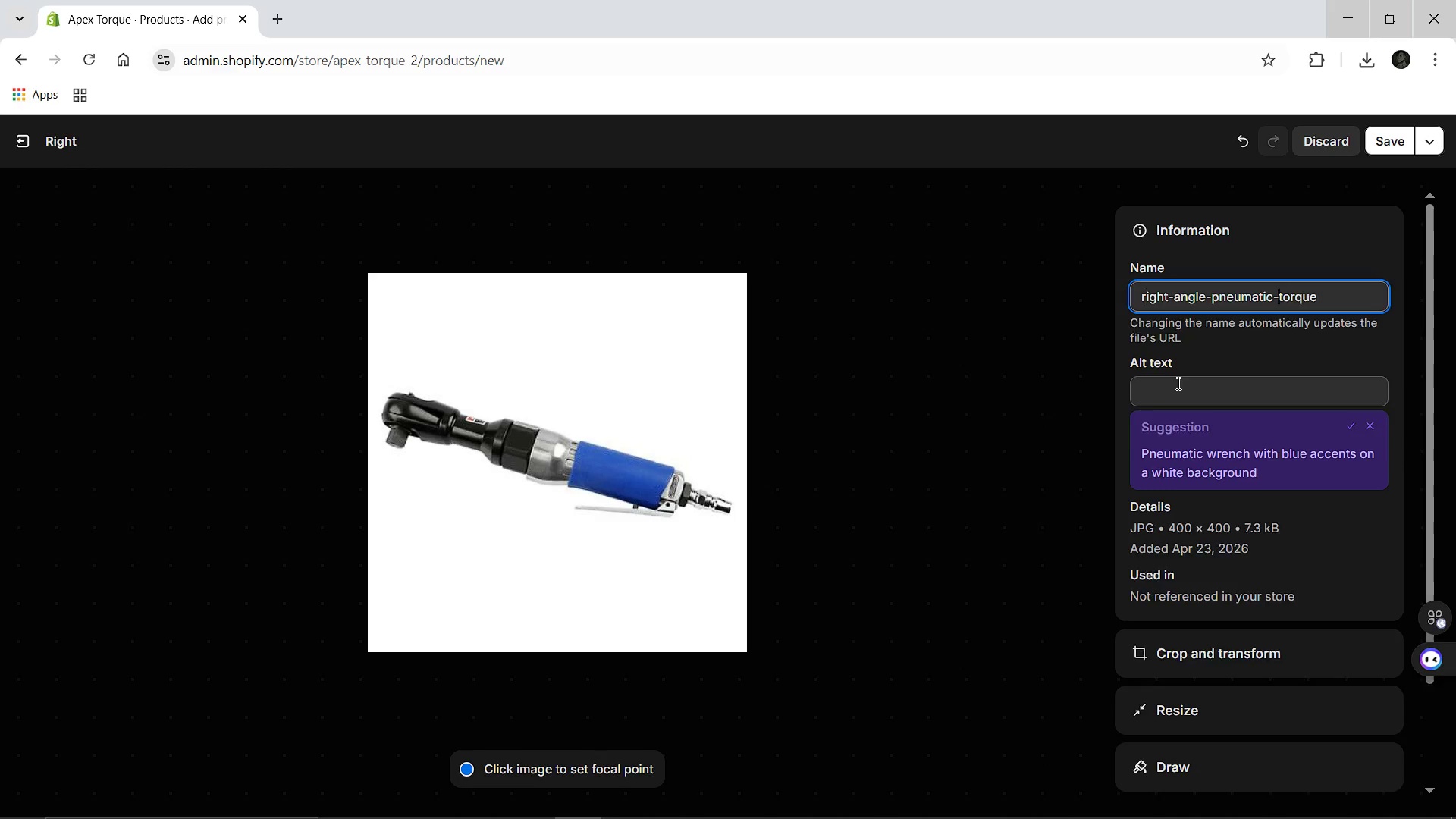 
left_click([1177, 383])
 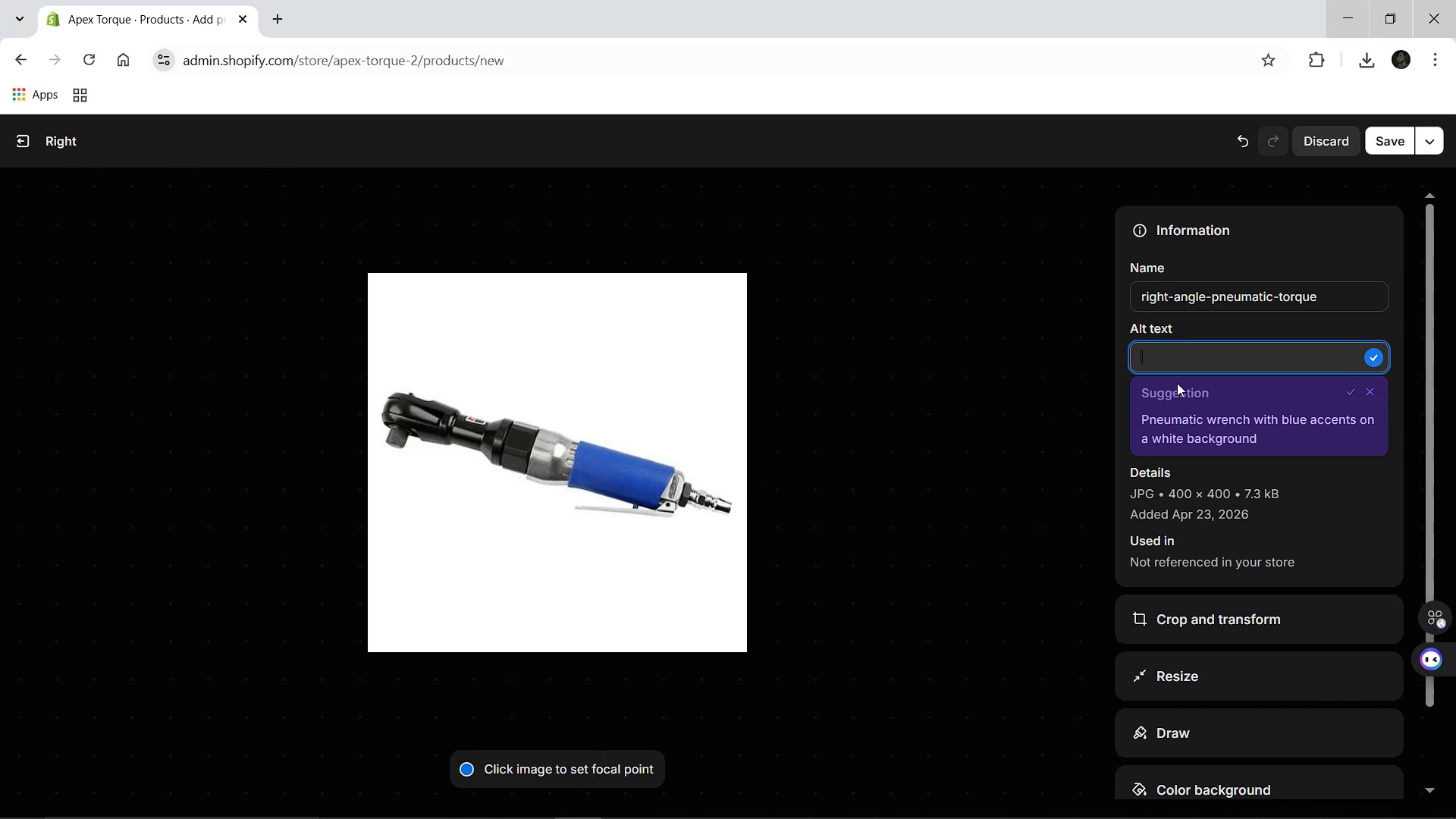 
type(The Apex=)
key(Backspace)
type(-Pro Right )
key(Backspace)
type(-Angle Multiplier offers 800ft-lbs of torque in a compact 9-)
key(Backspace)
type(0-degrr)
key(Backspace)
type(ee a)
key(Backspace)
type(design. Perfect for tight transmission work and confined industrial repairs.)
 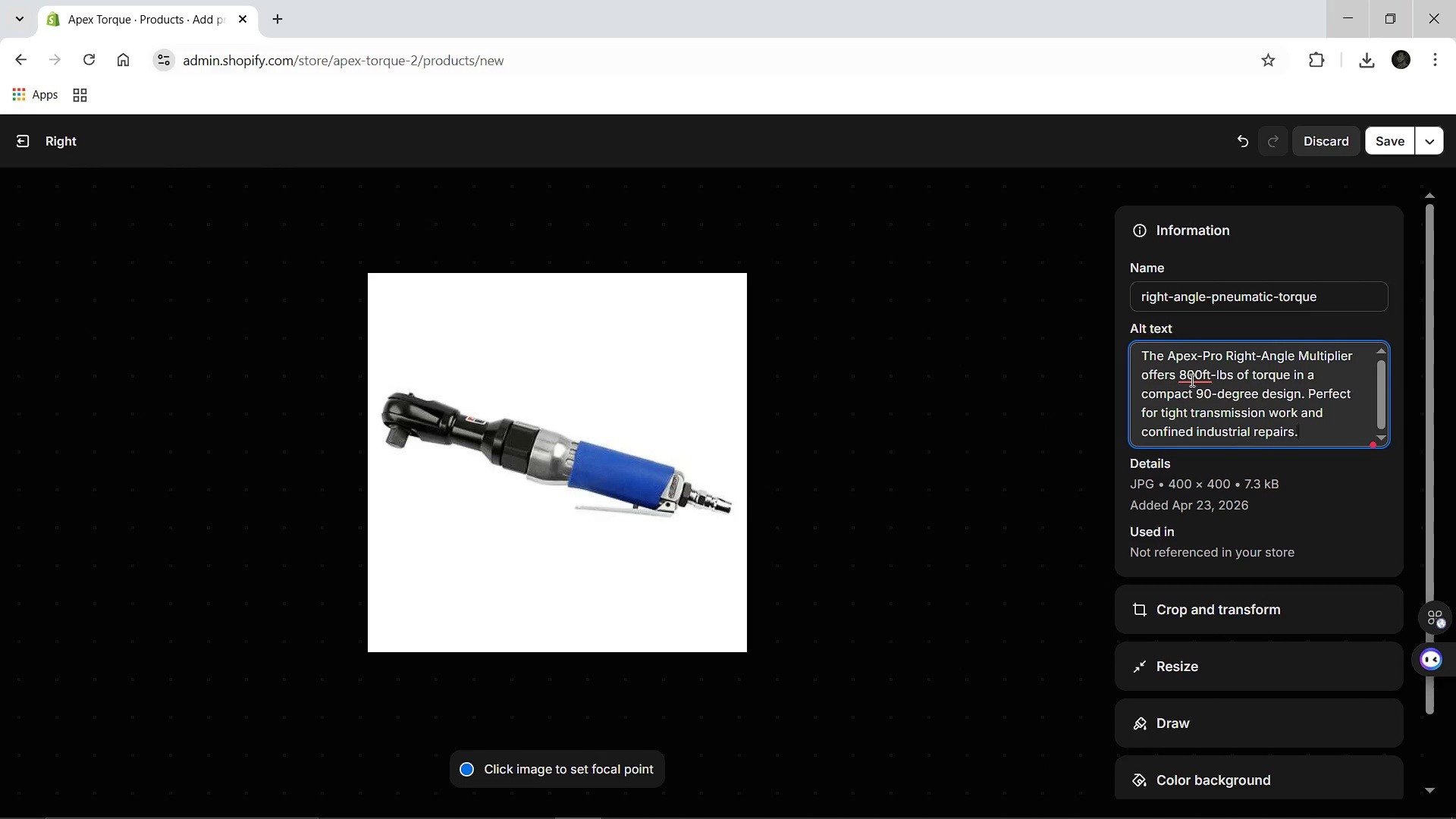 
left_click([1191, 379])
 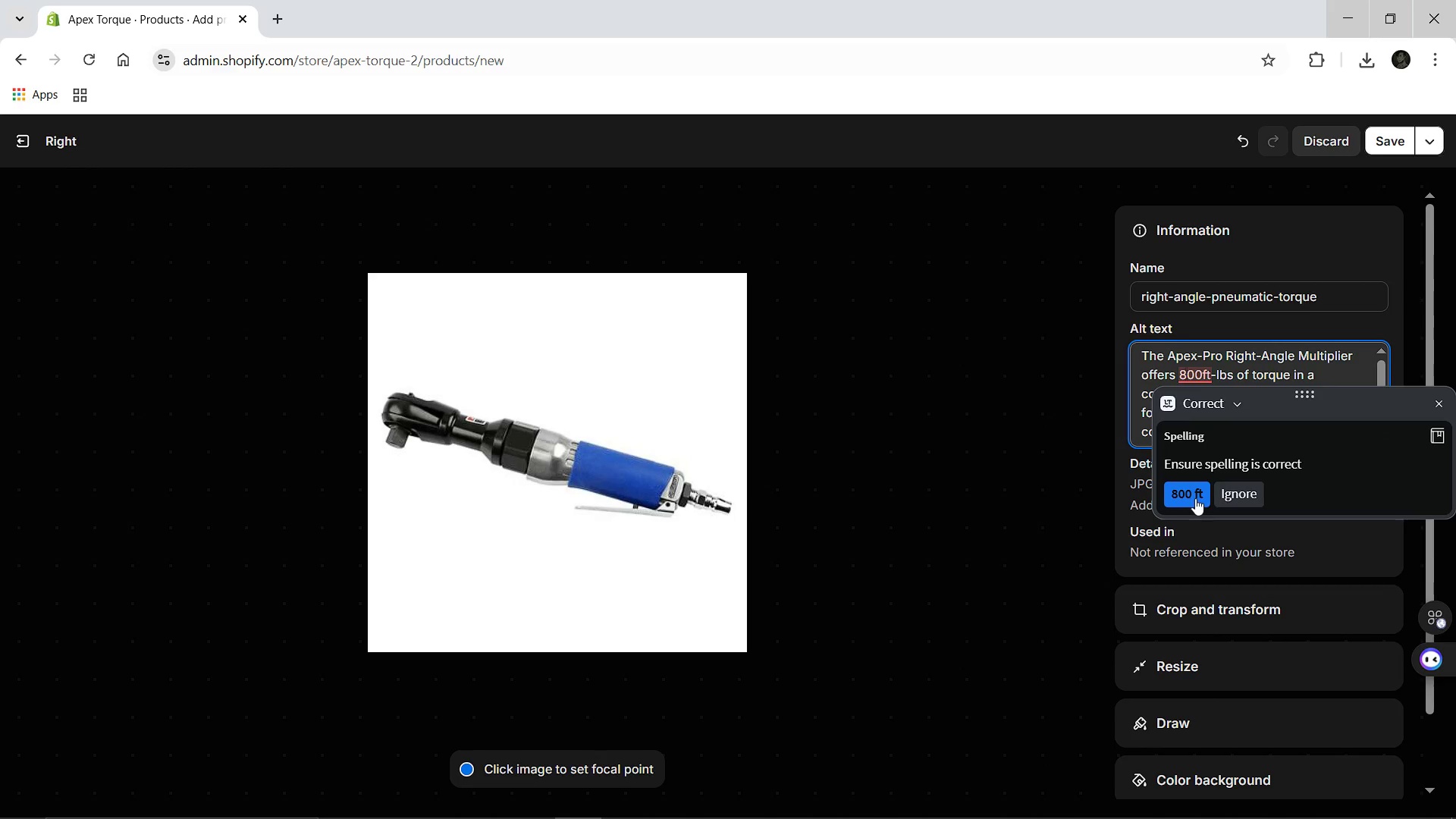 
left_click([1195, 498])
 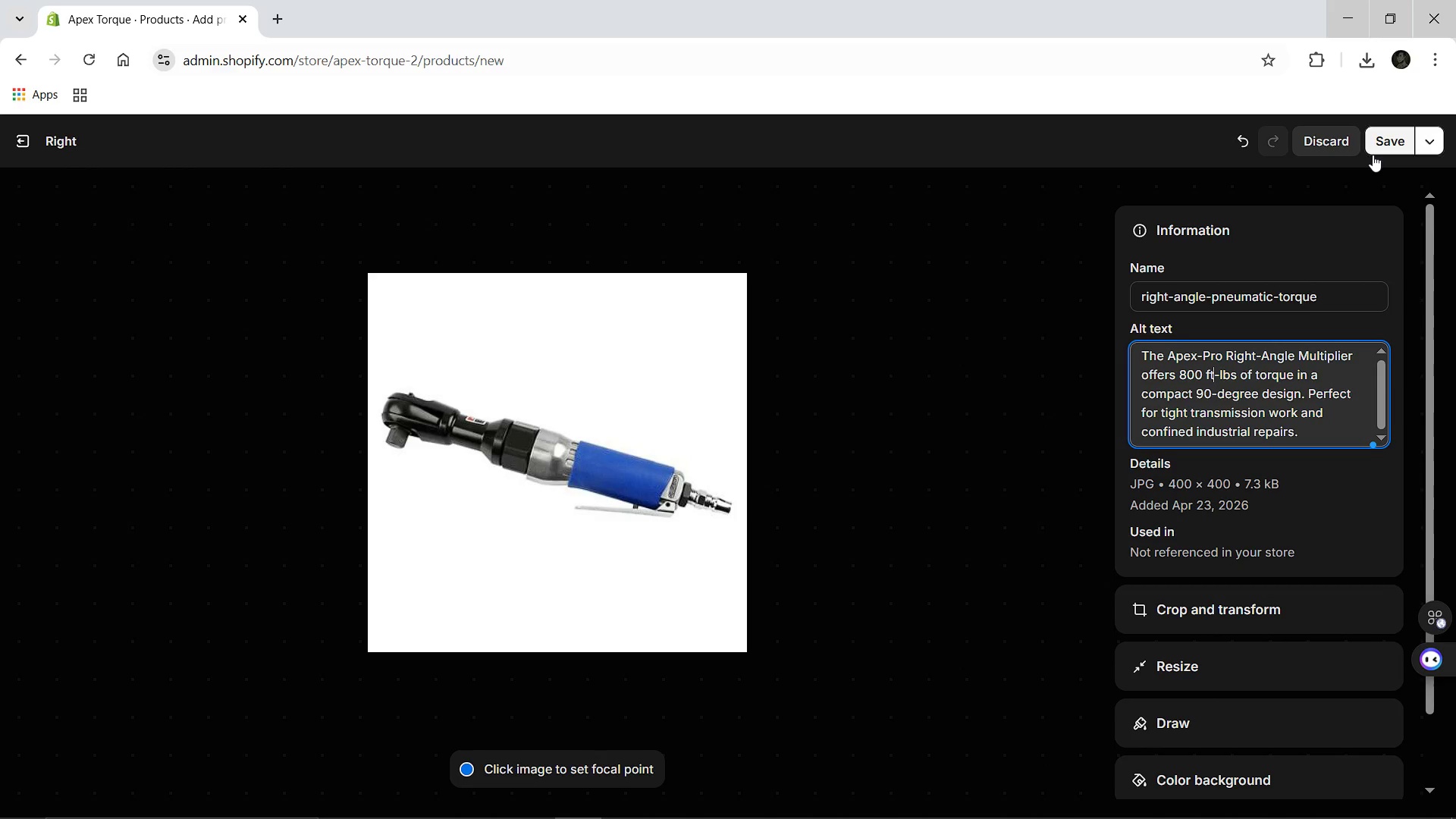 
left_click([1377, 147])
 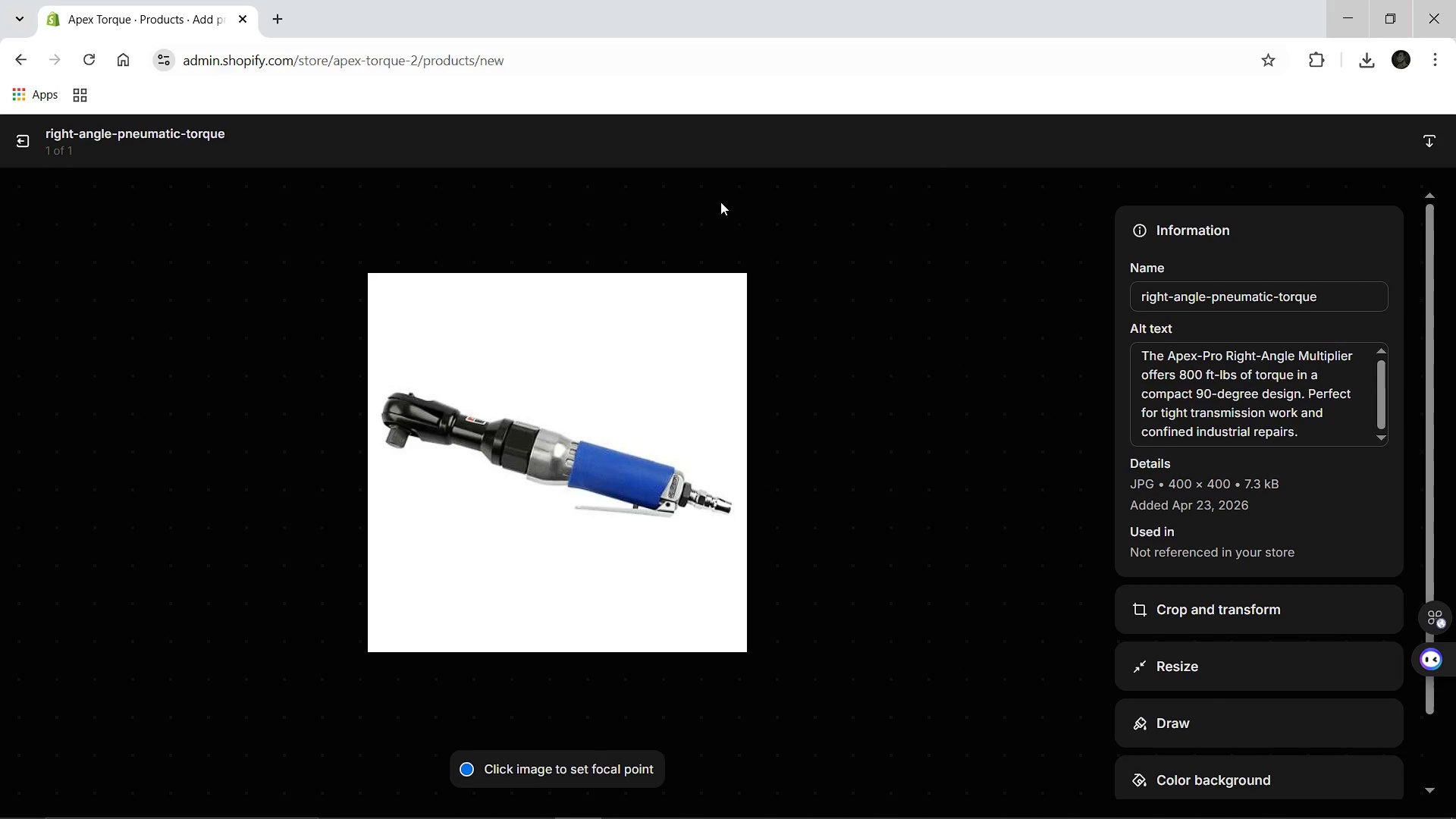 
wait(6.38)
 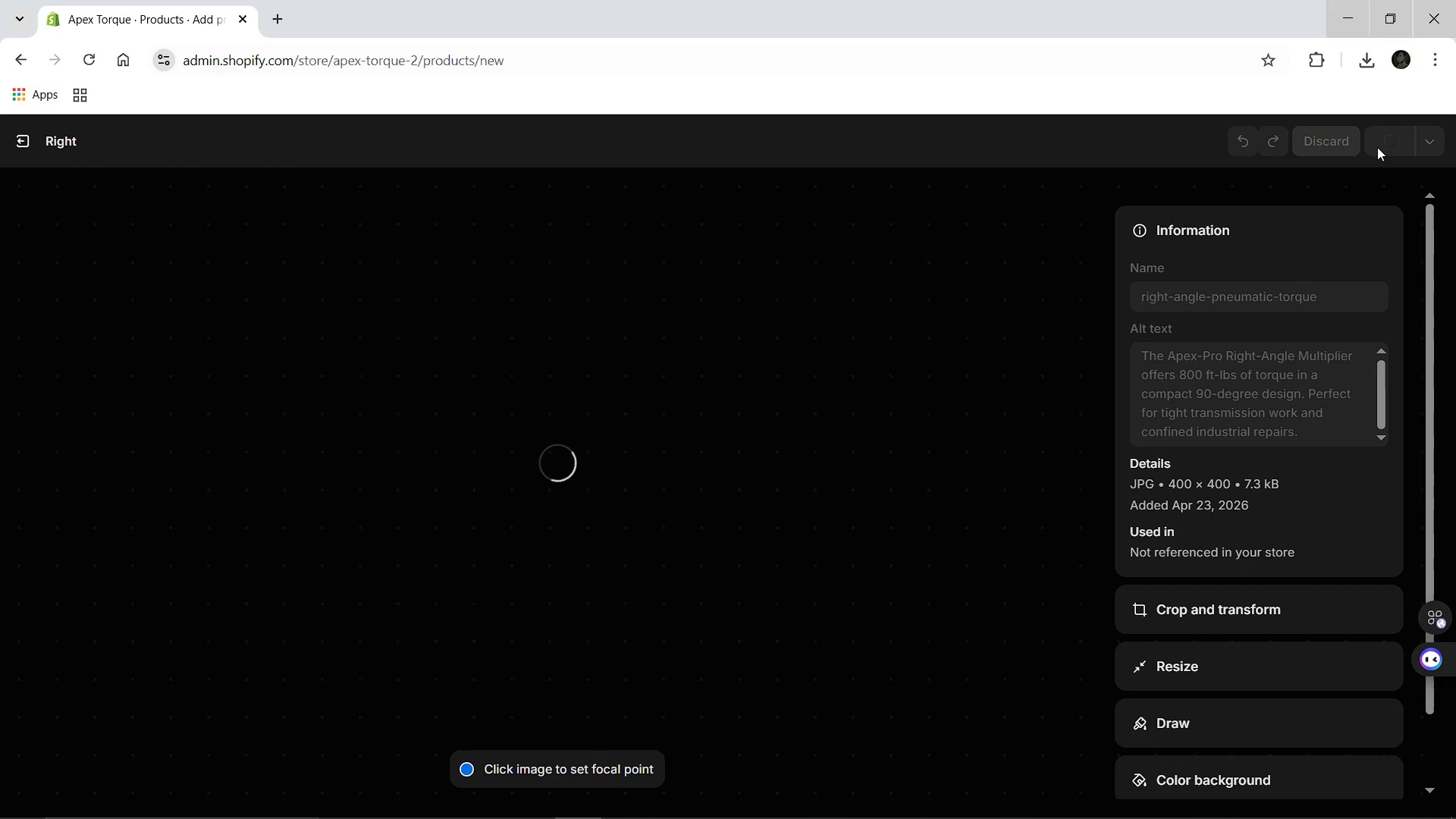 
left_click([27, 143])
 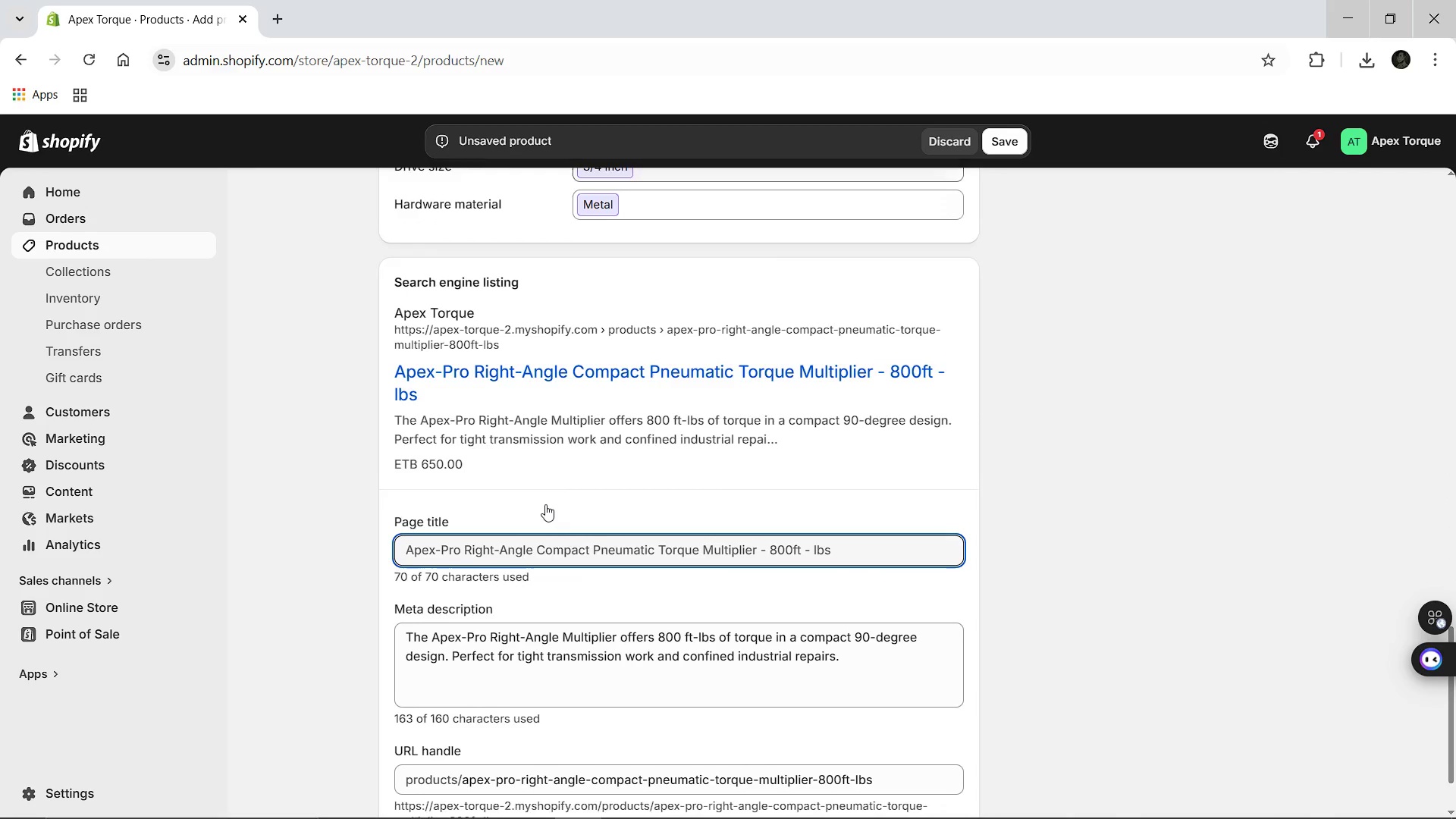 
wait(10.02)
 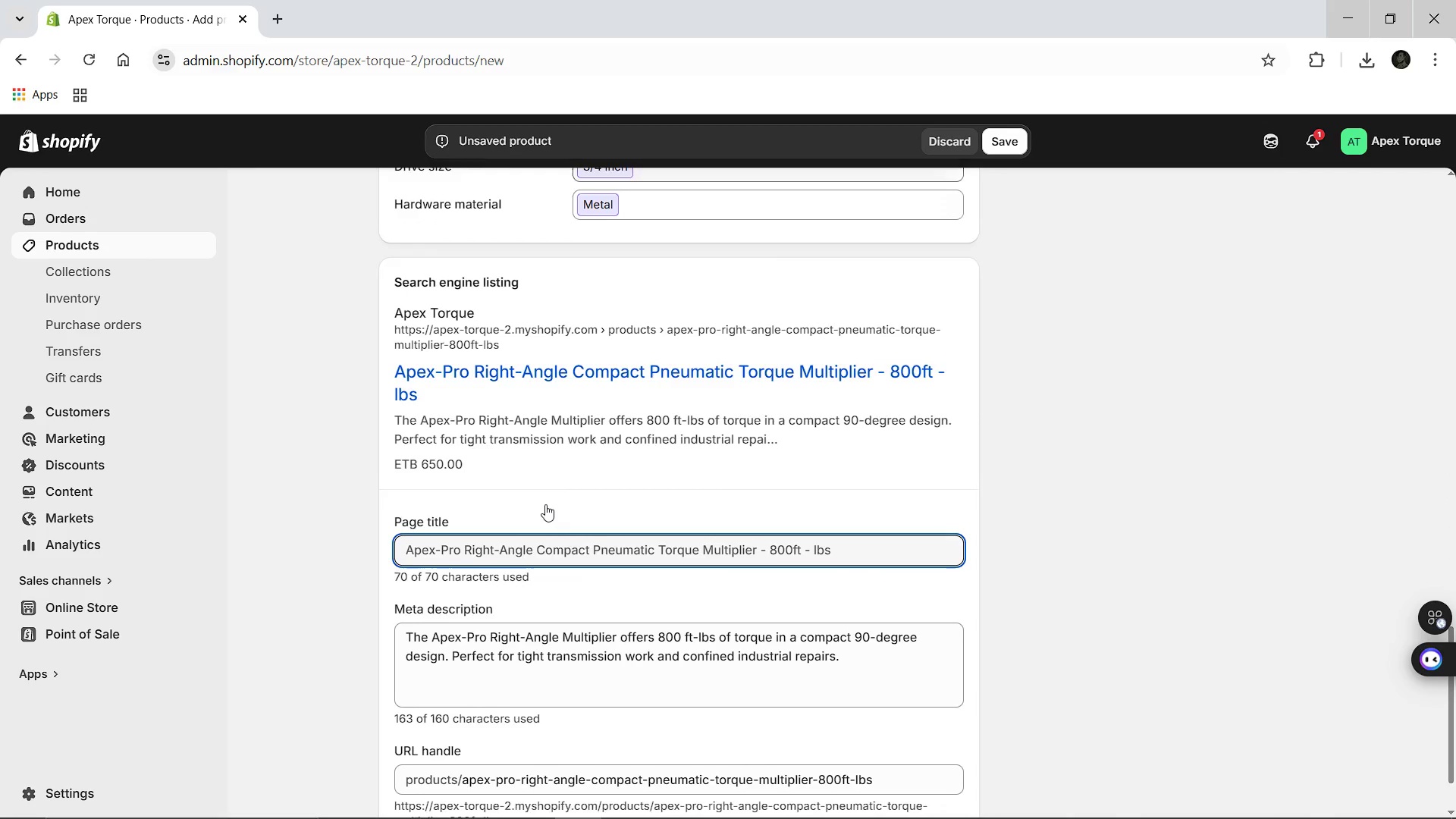 
left_click([1008, 145])
 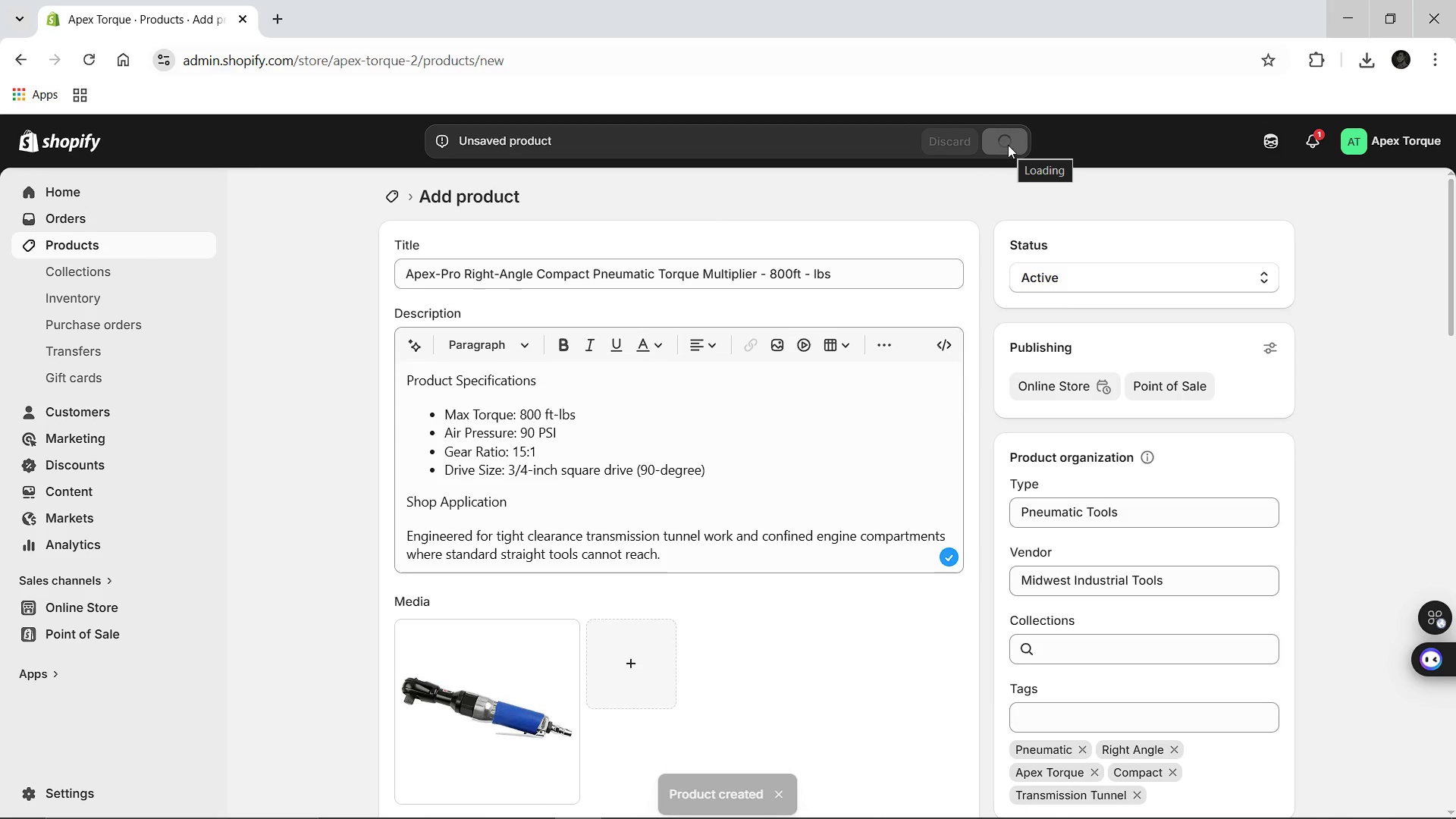 
wait(10.98)
 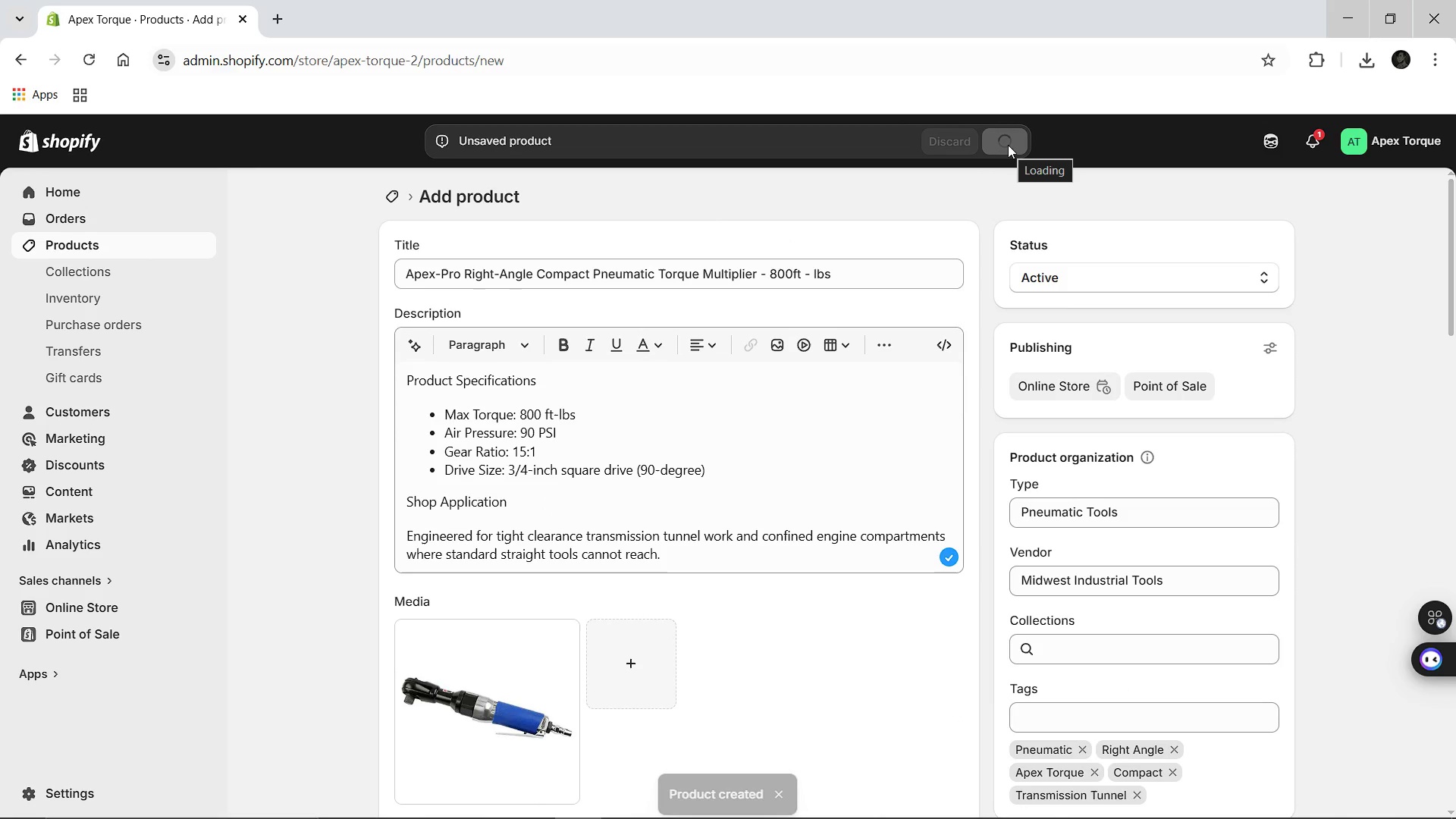 
left_click([395, 197])
 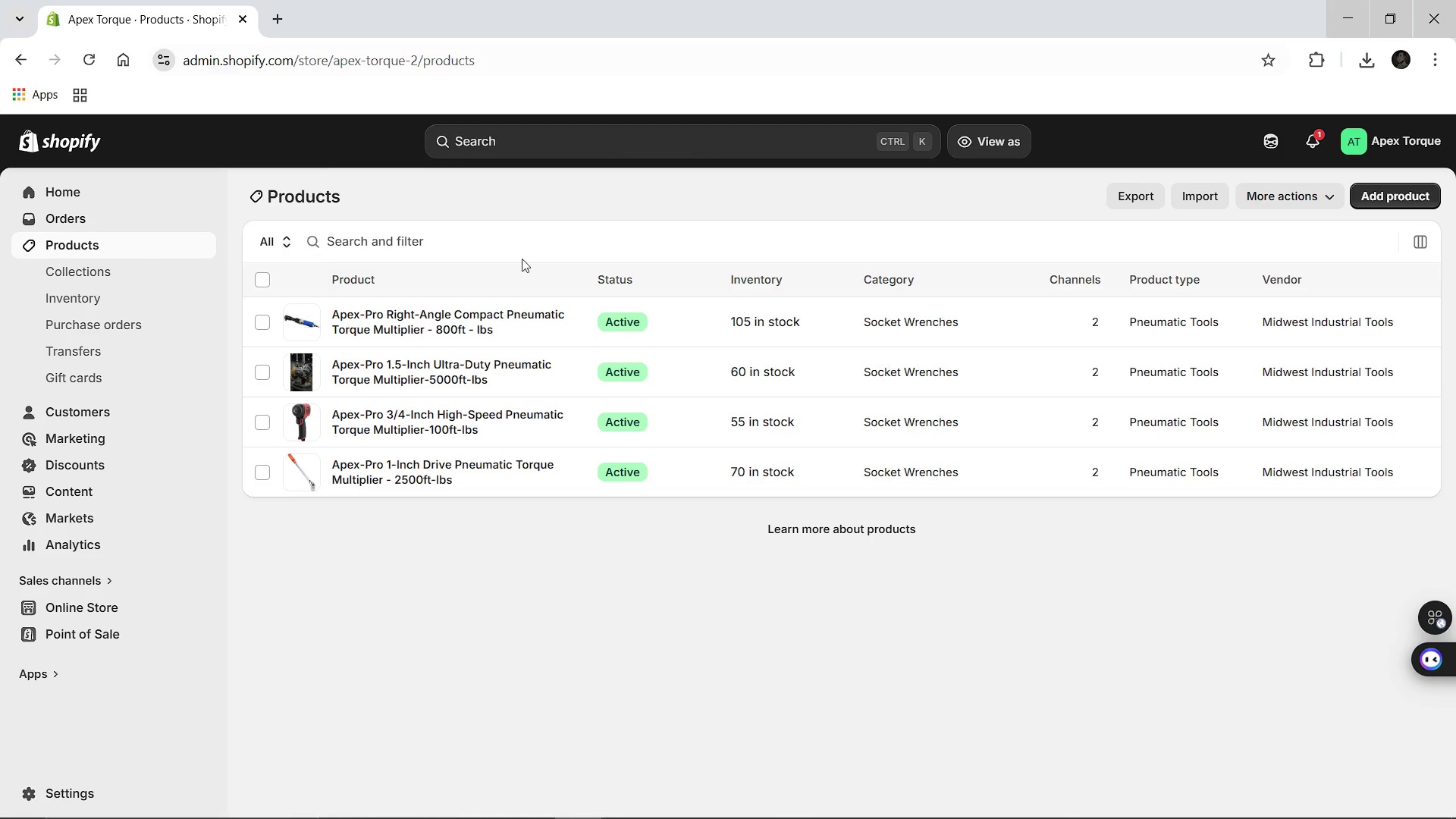 
wait(6.05)
 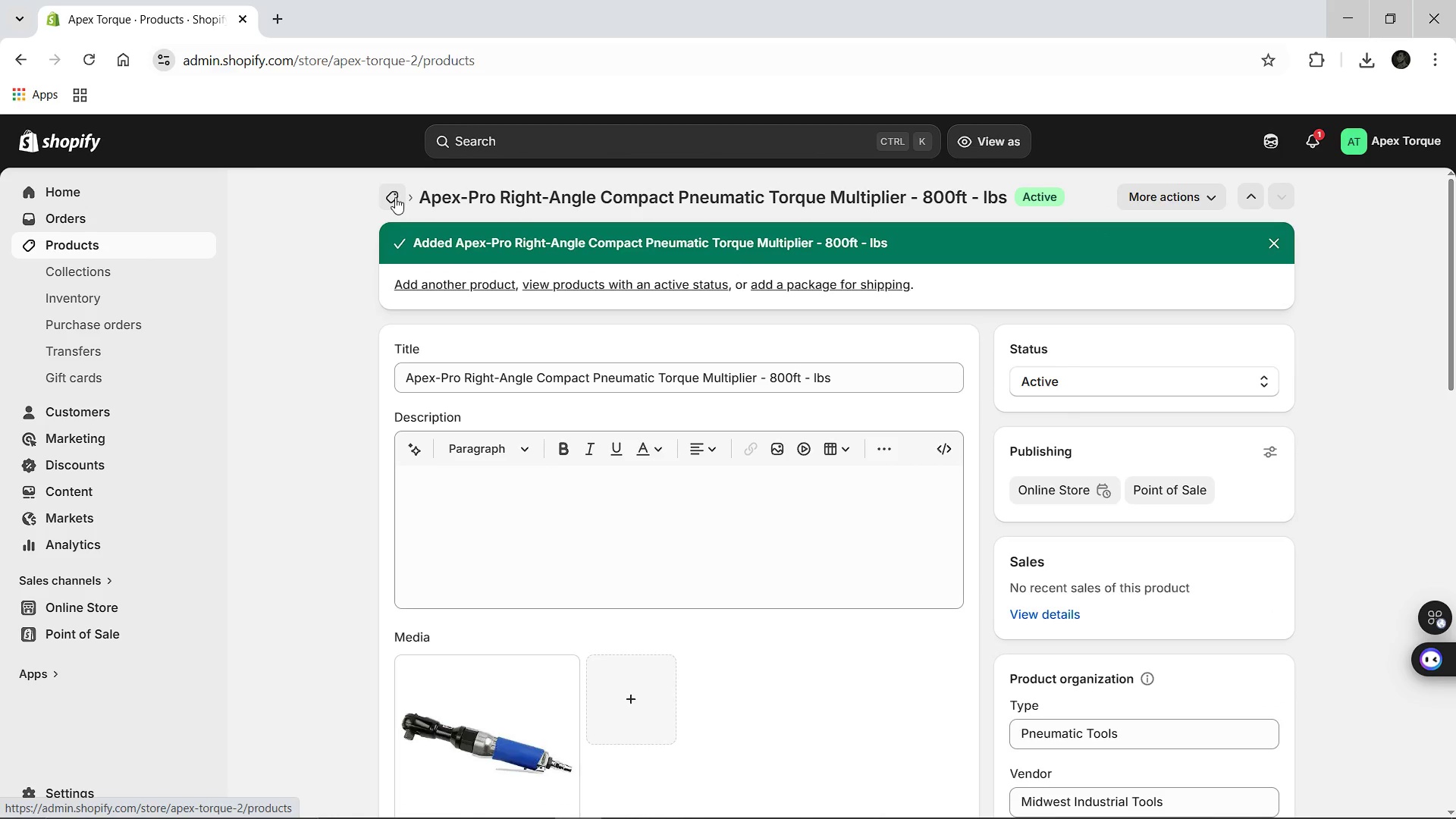 
left_click([1377, 197])
 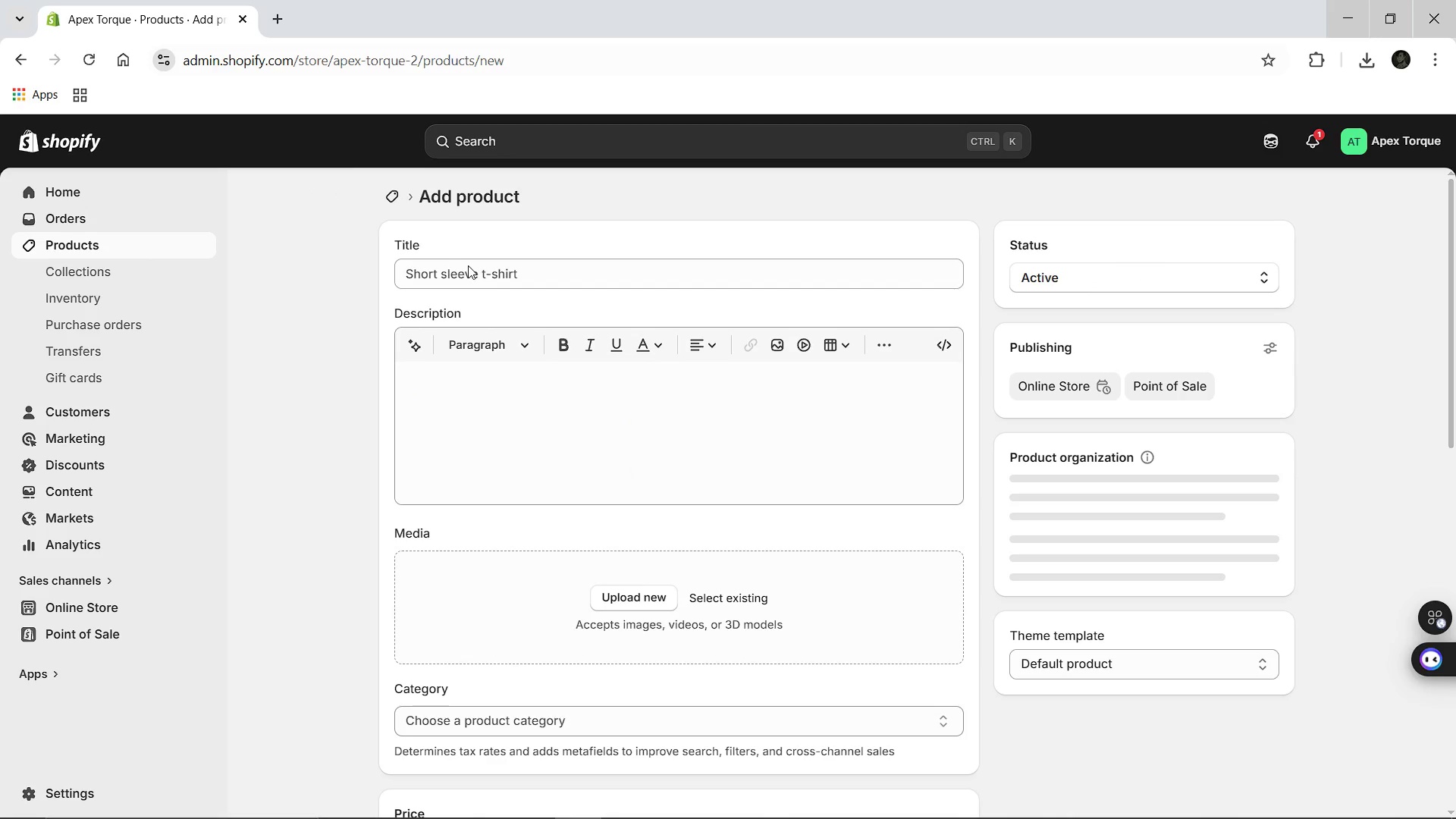 
left_click([469, 265])
 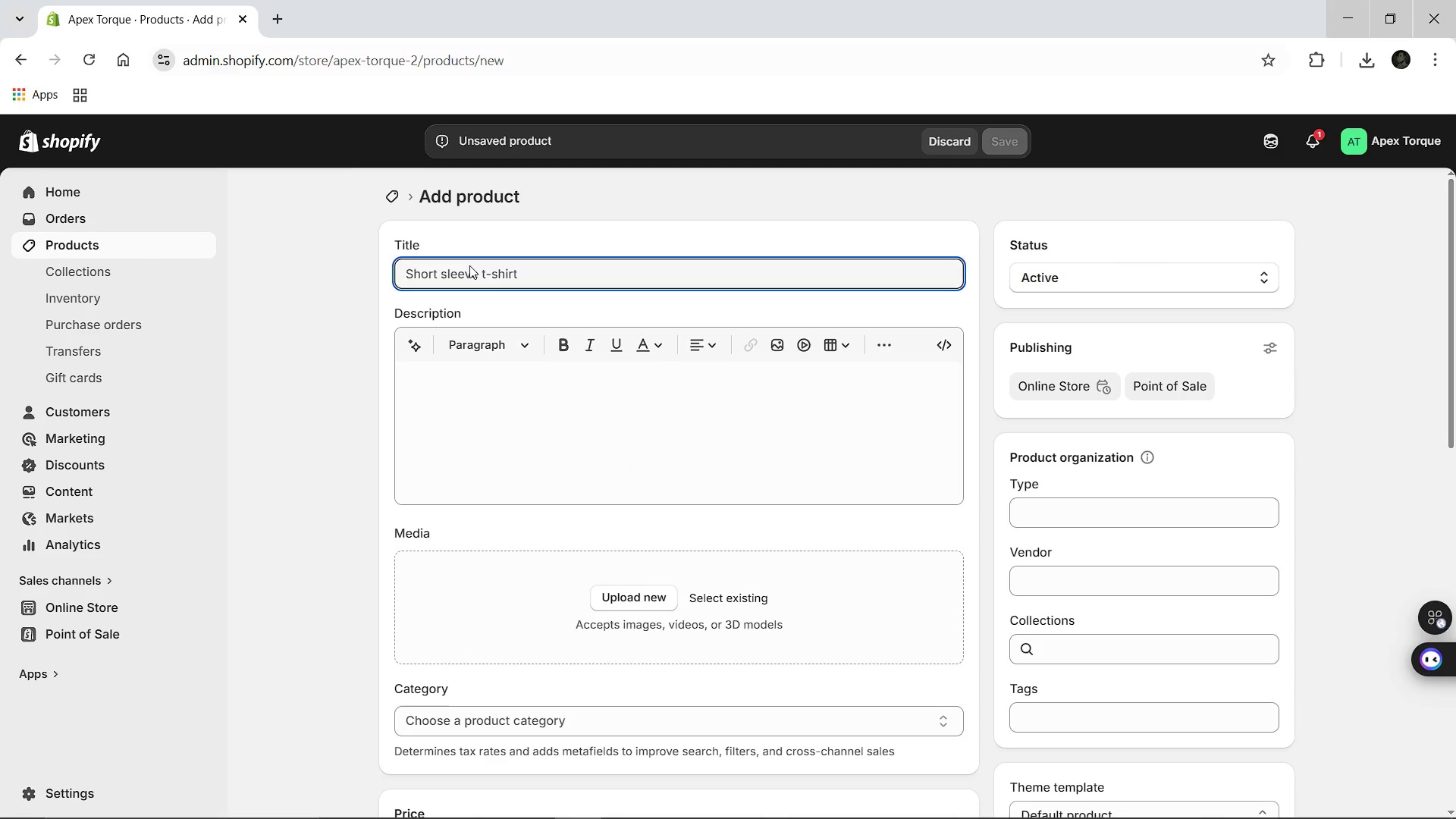 
type(Apex-Pro Precision Series Pneumatic Torque Multiplier -1500ft-lbs)
 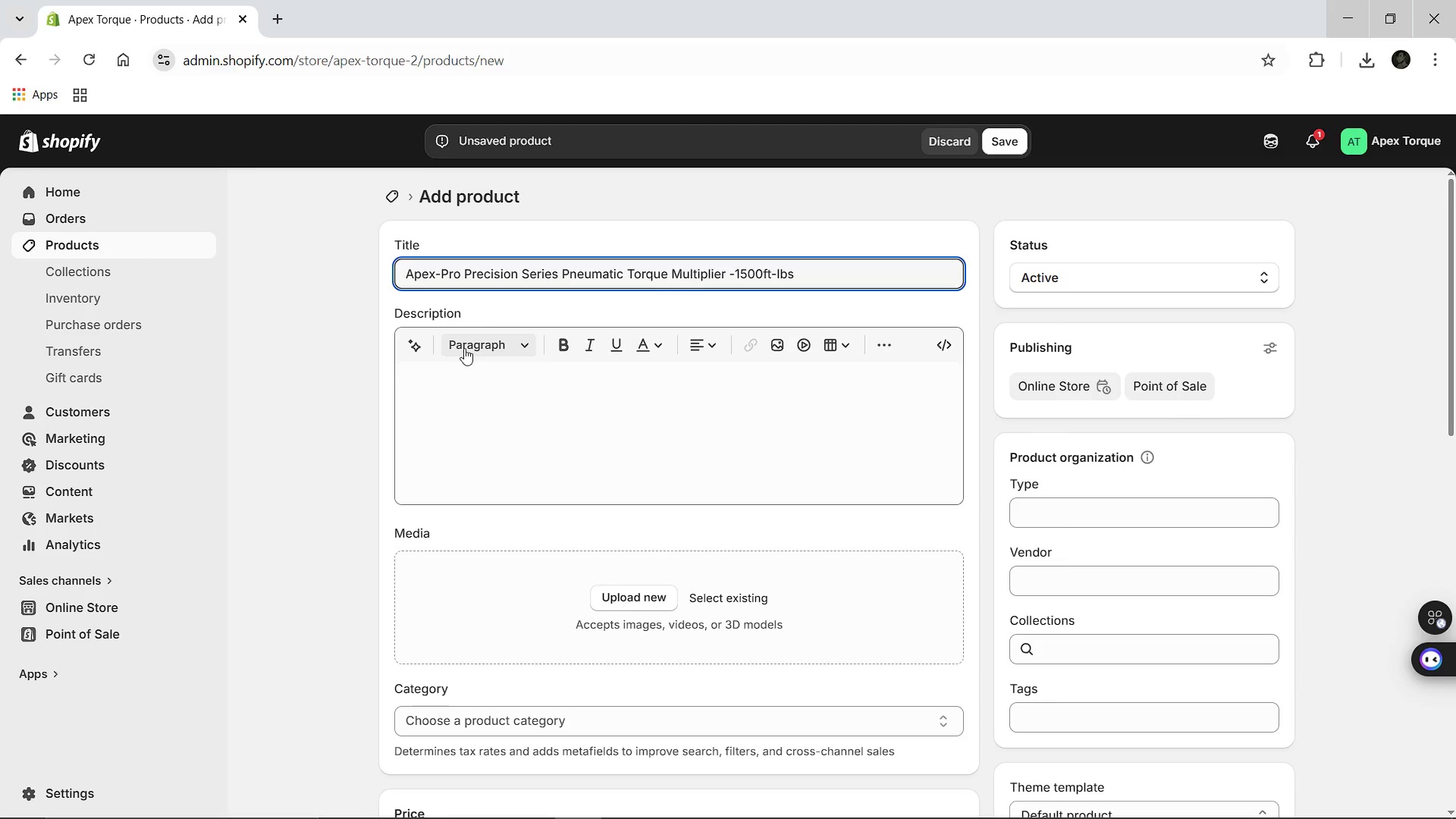 
left_click([409, 391])
 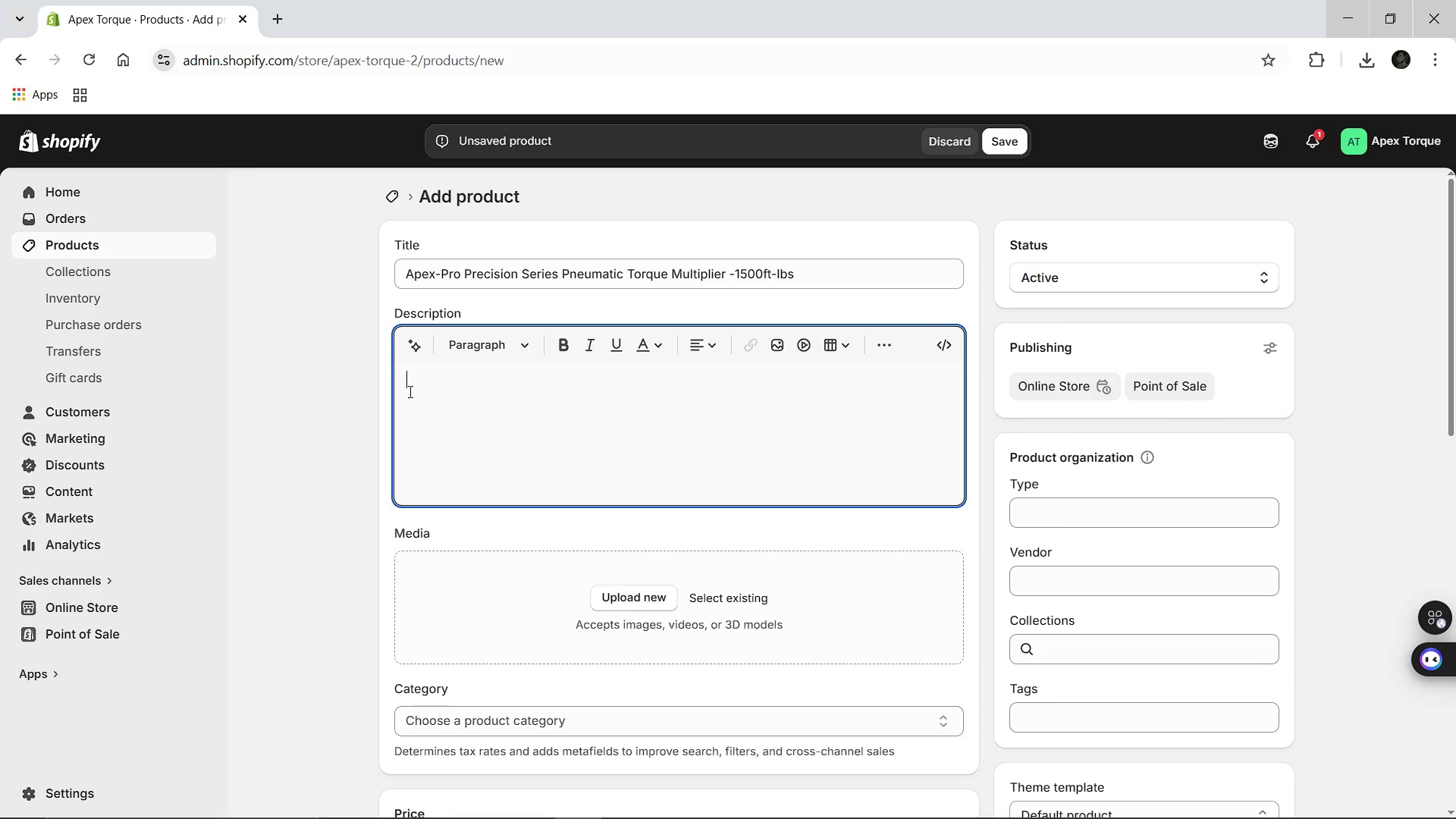 
type(Product Specifications)
 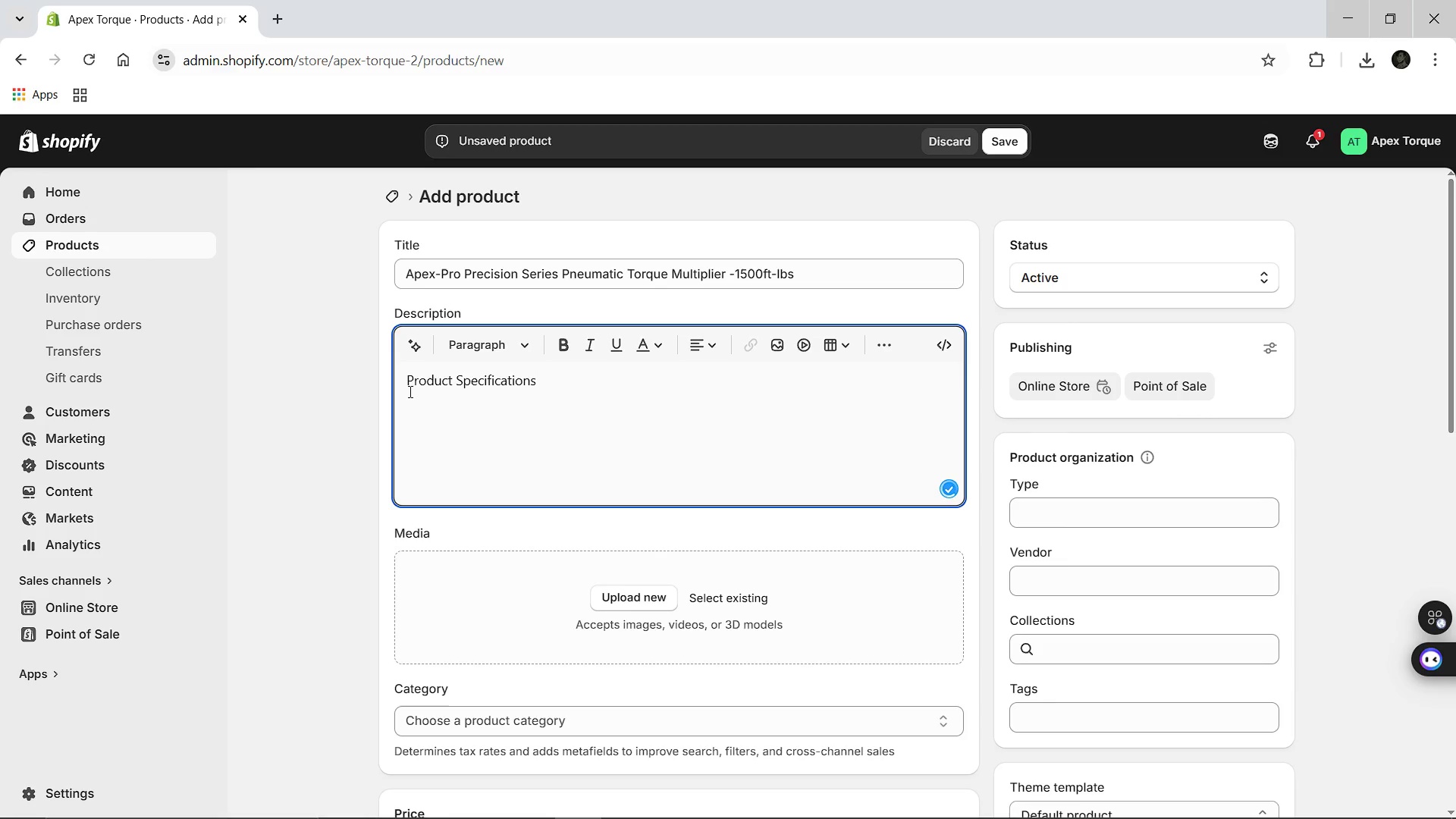 
key(Enter)
 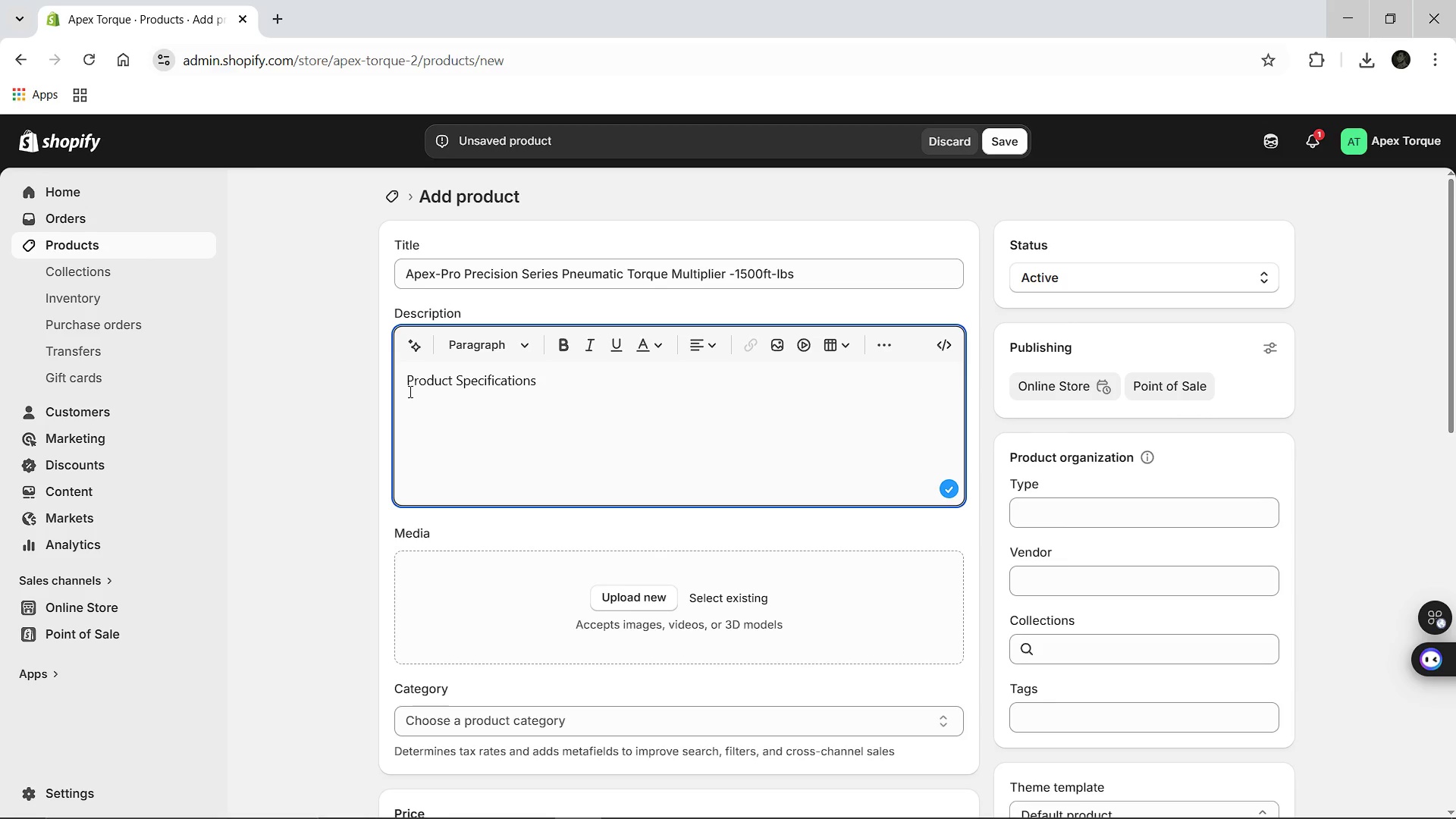 
hold_key(key=ShiftLeft, duration=0.84)
 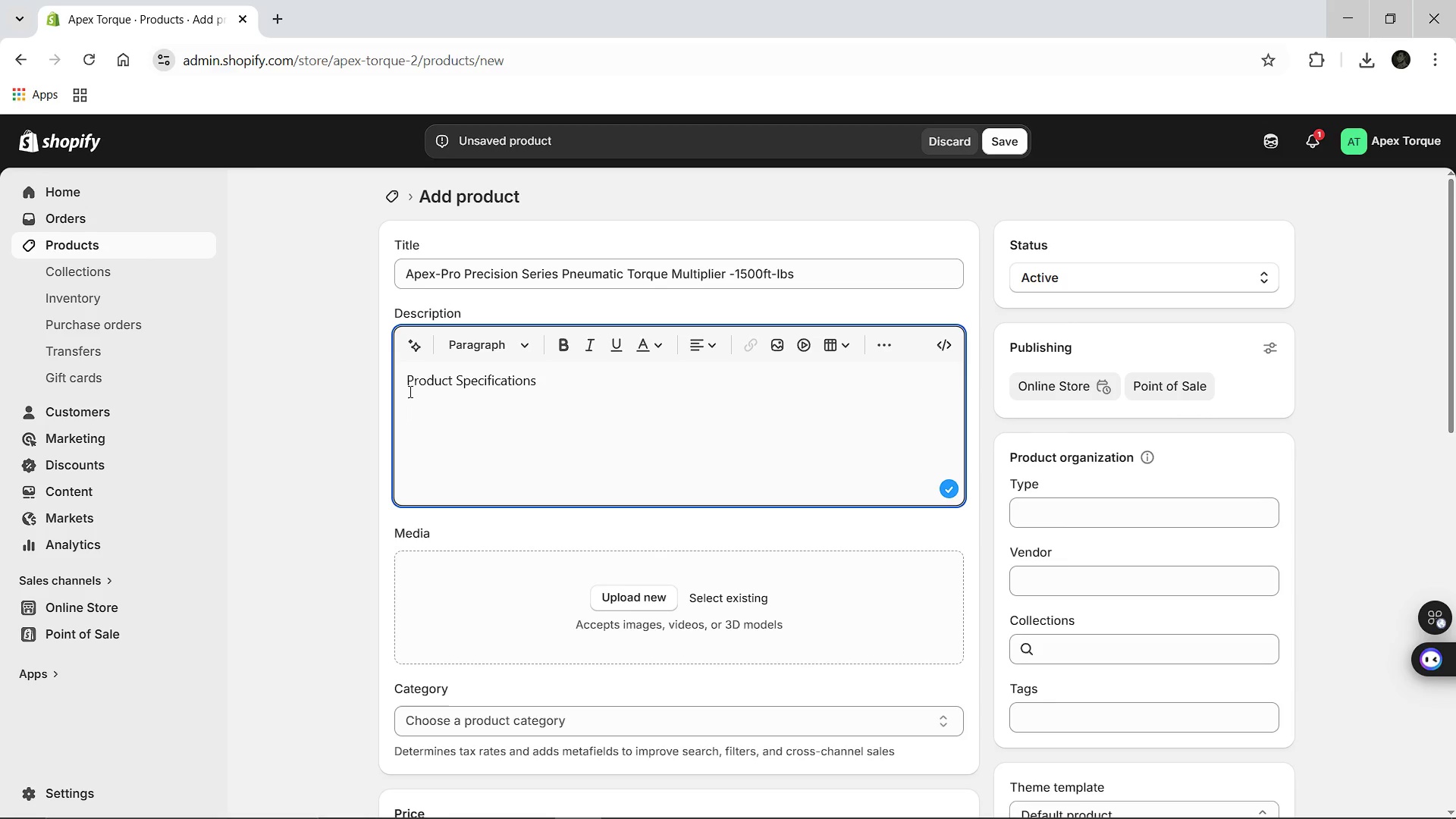 
type(Max Torque )
key(Backspace)
type(: 1,500 ft-kbs)
 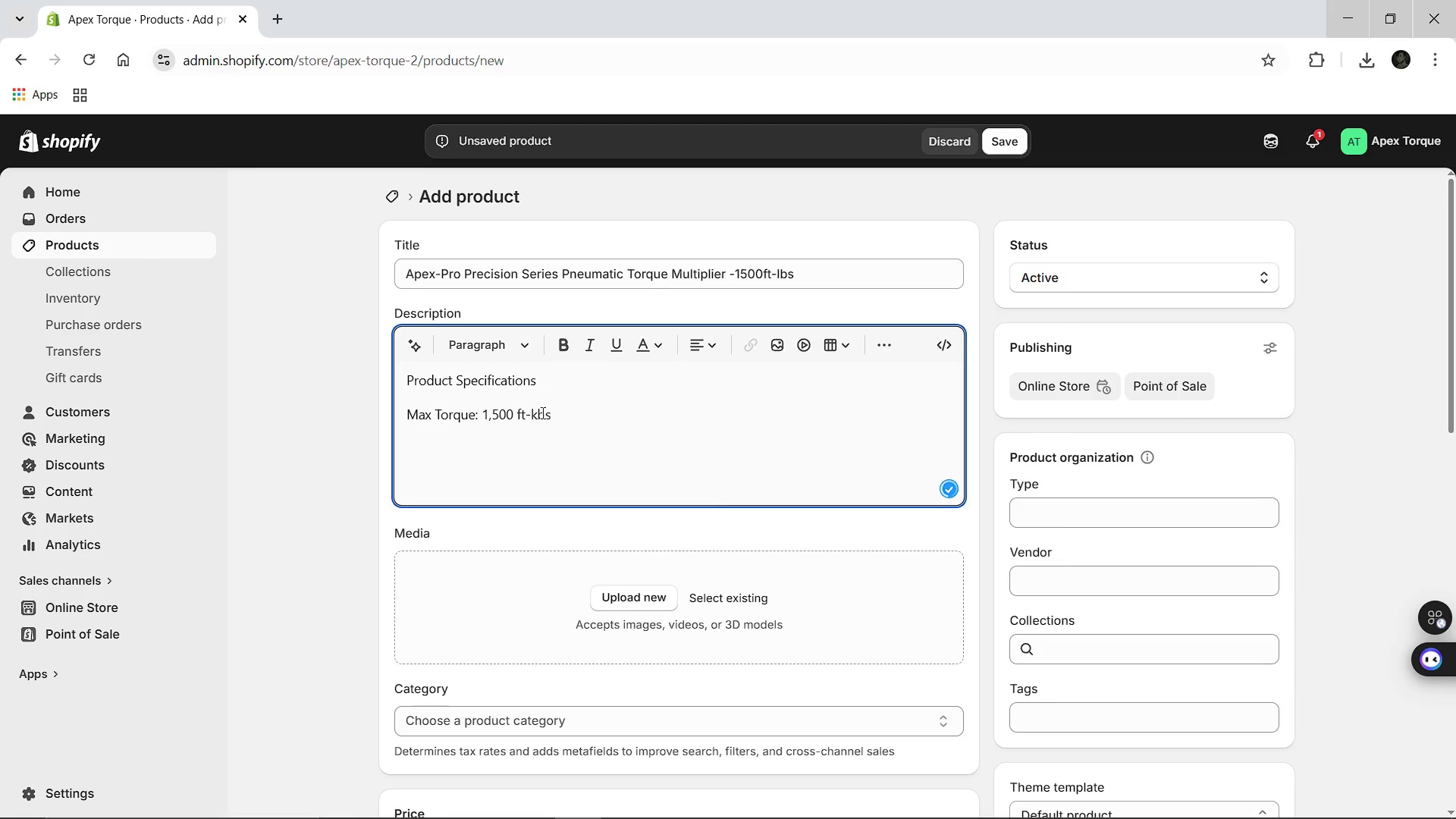 
key(Backspace)
key(Backspace)
key(Backspace)
type(lbs)
 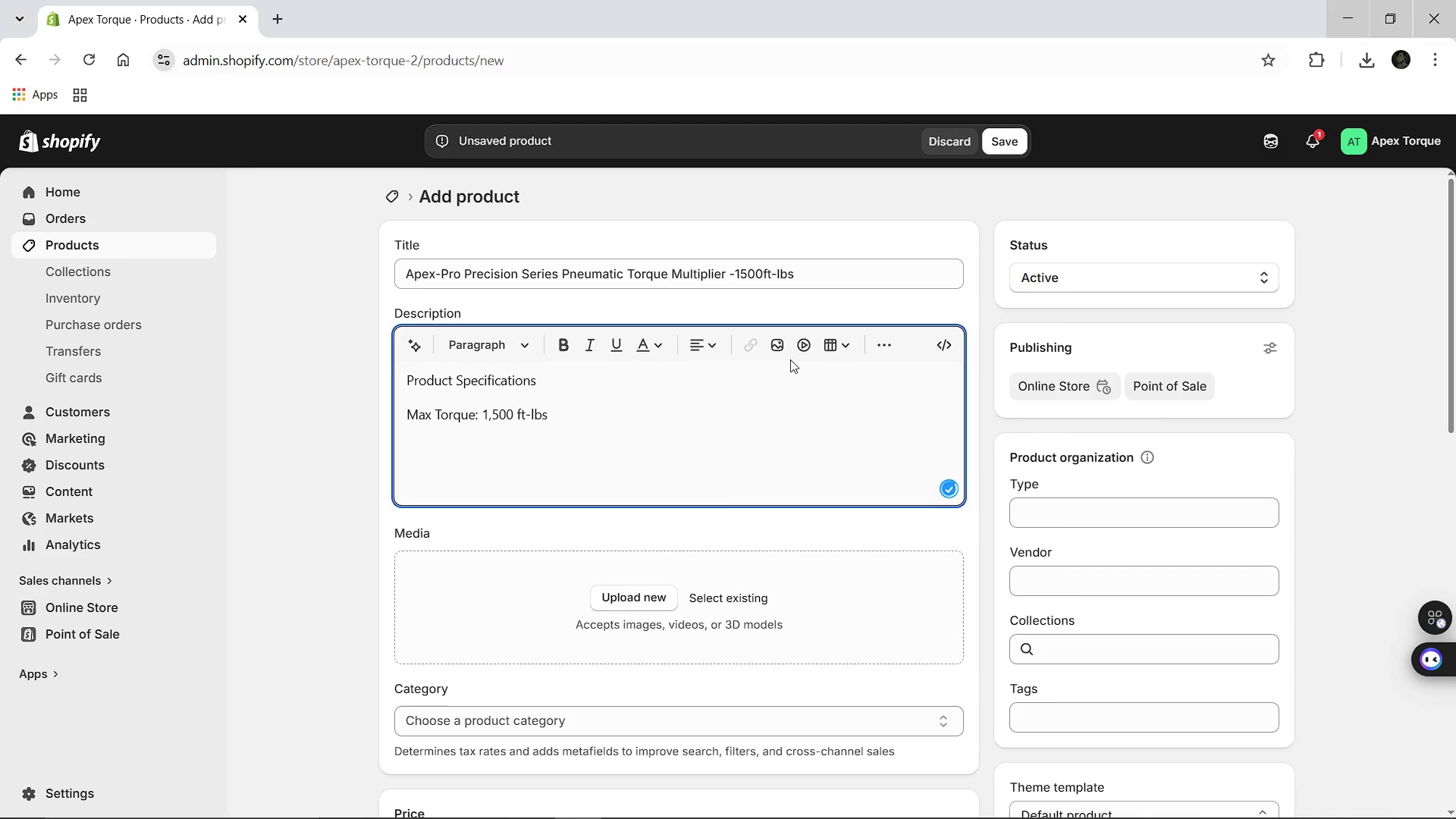 
mouse_move([884, 339])
 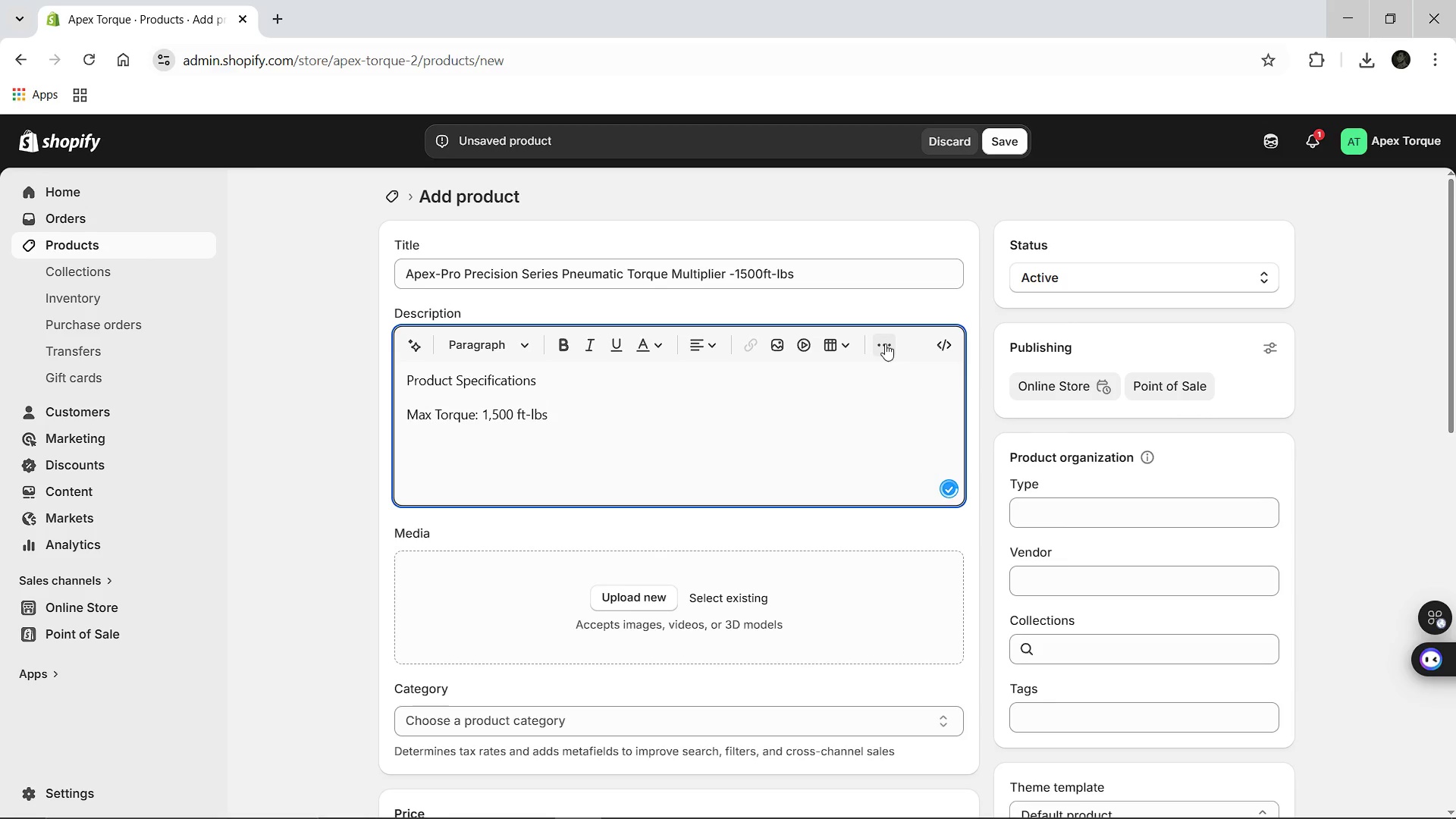 
left_click([885, 344])
 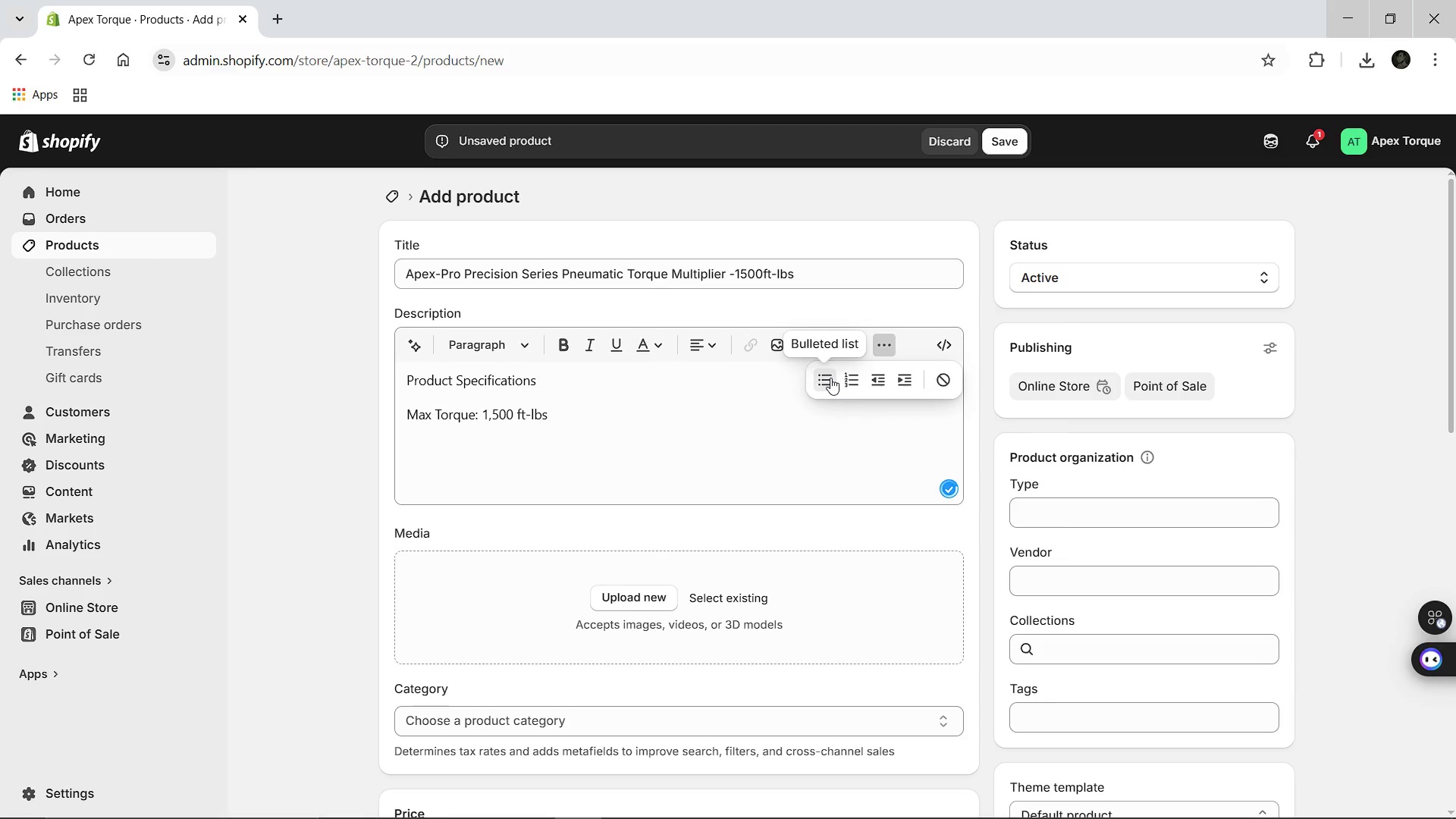 
left_click([830, 378])
 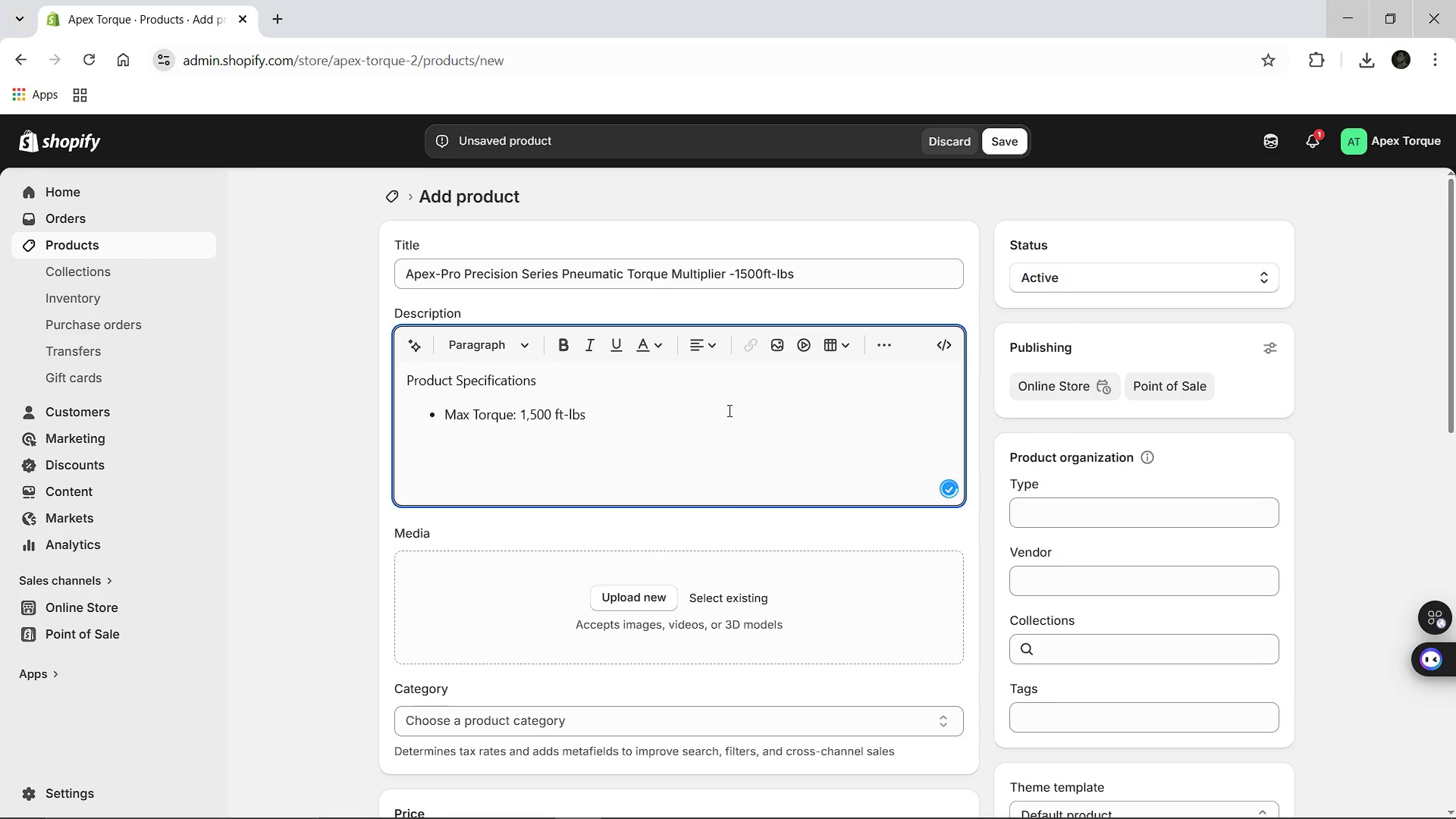 
key(Enter)
 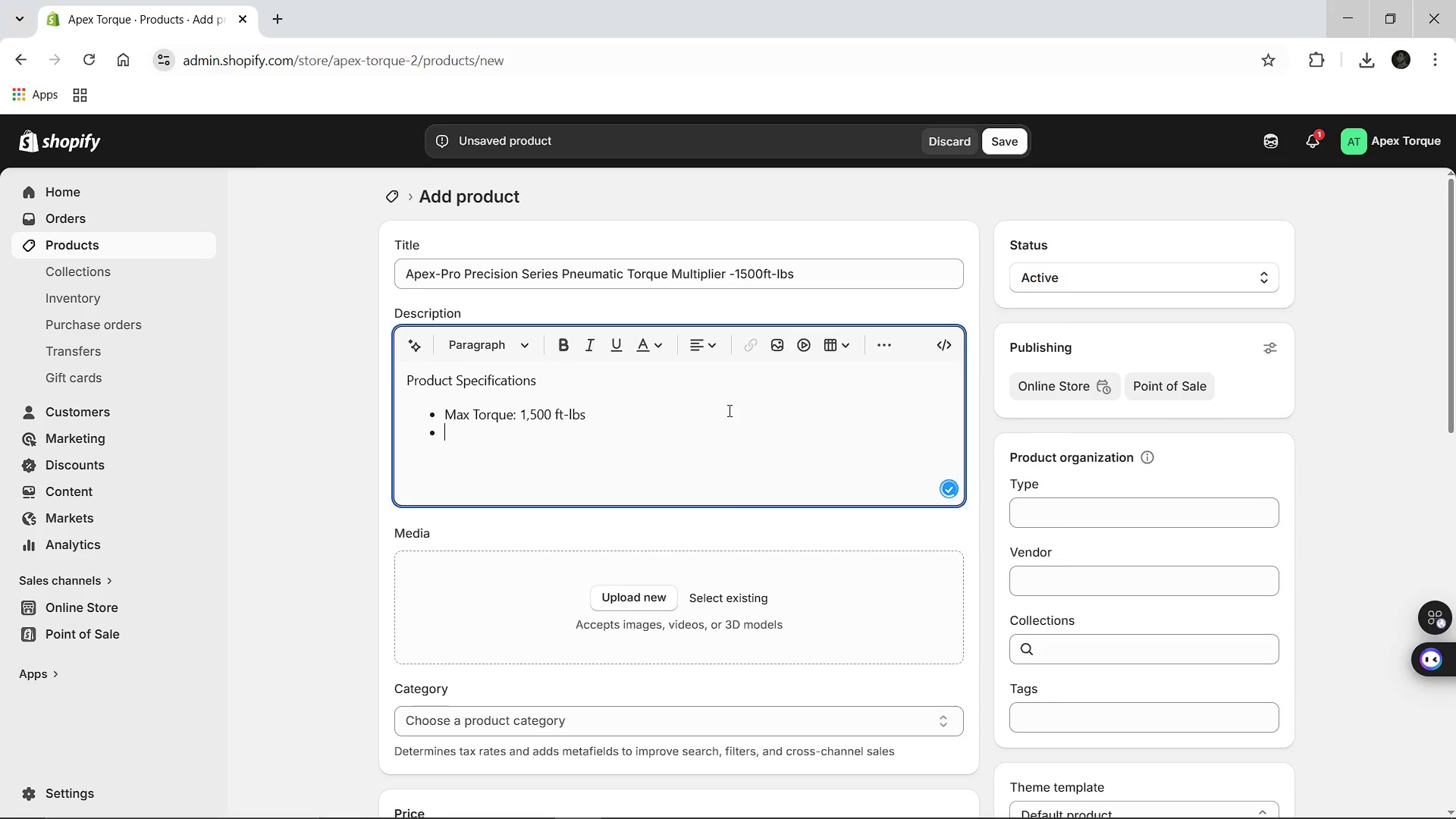 
type(Air Pressure: 95 PSI)
 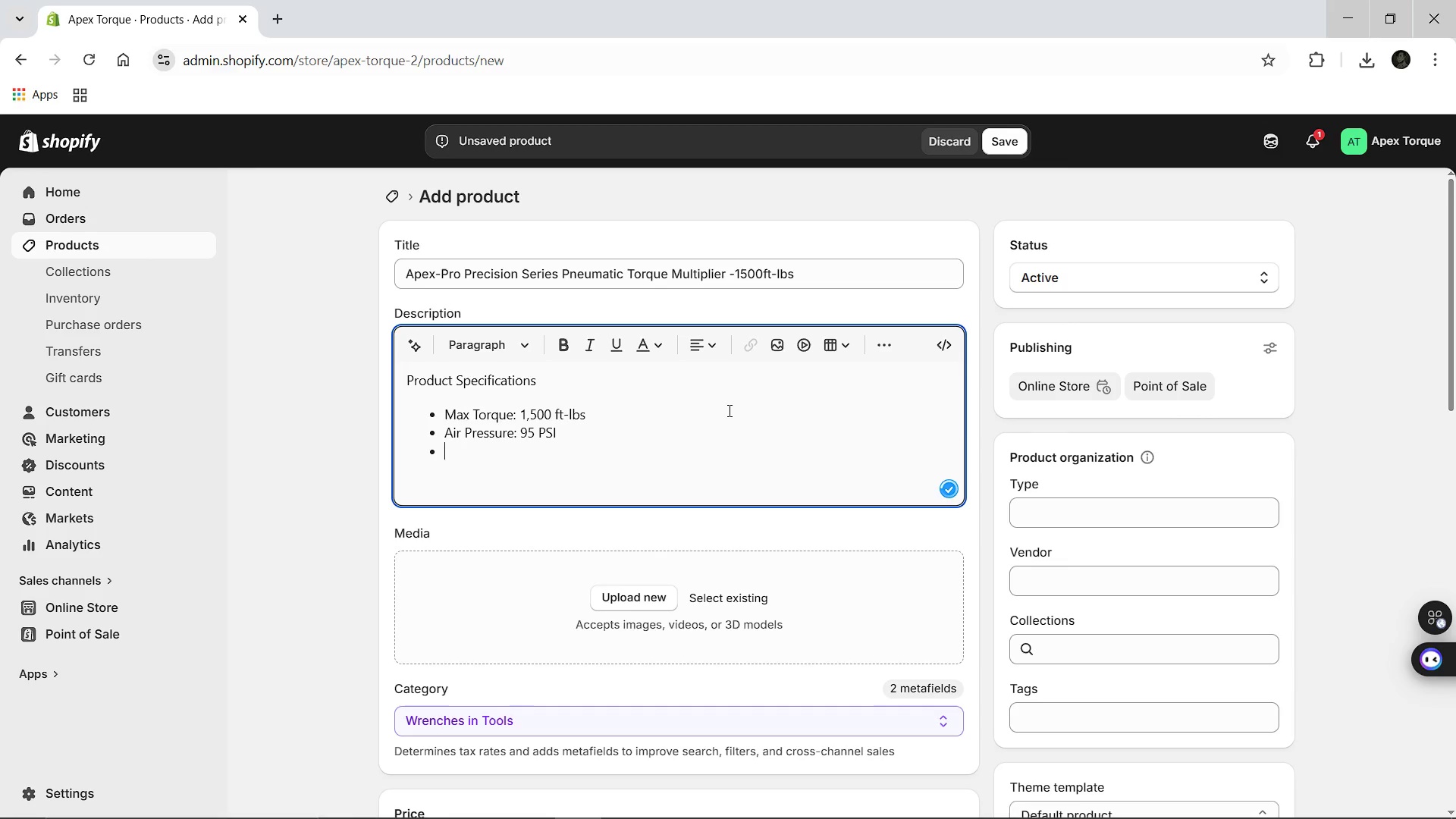 
 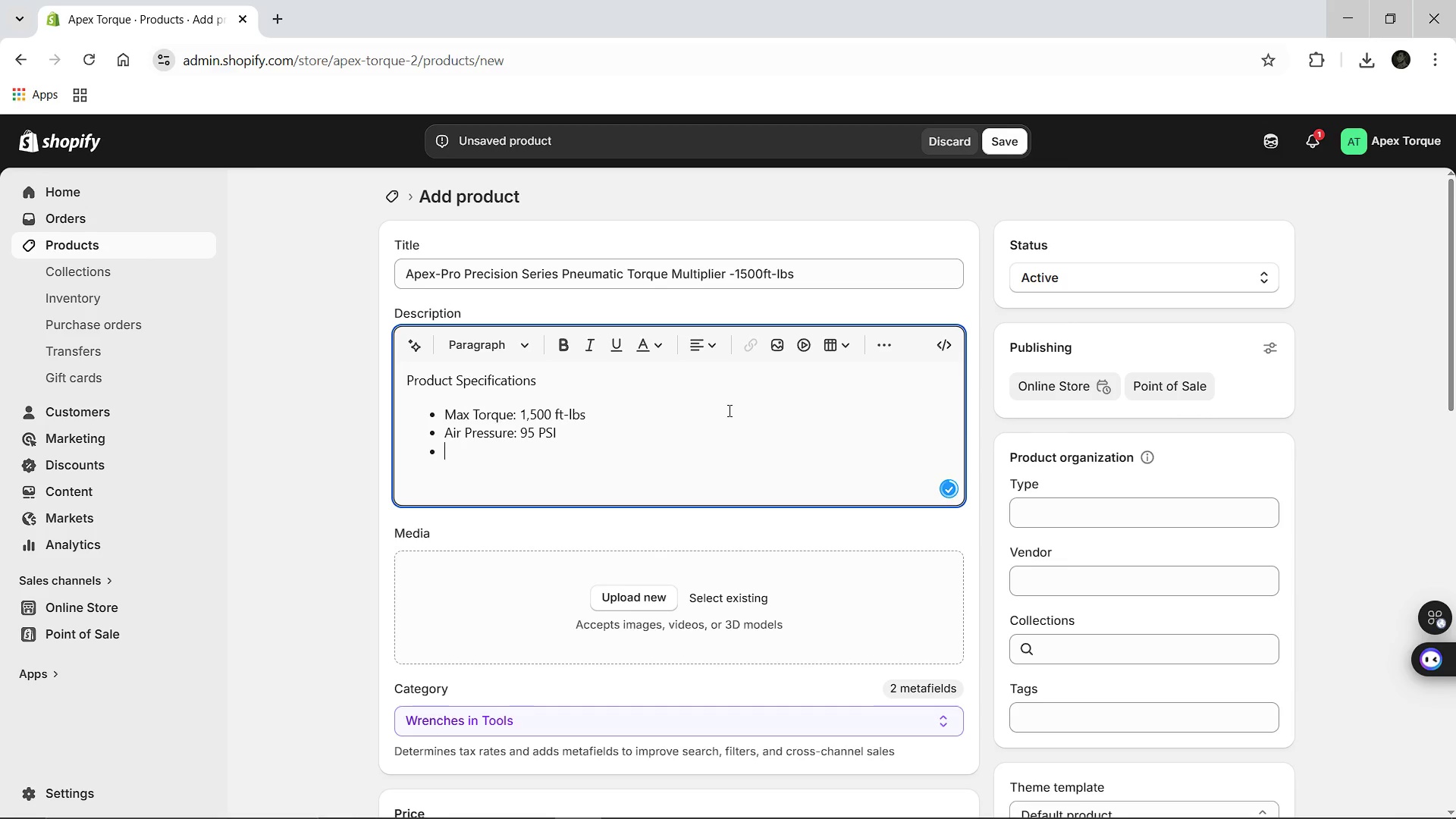 
key(Enter)
 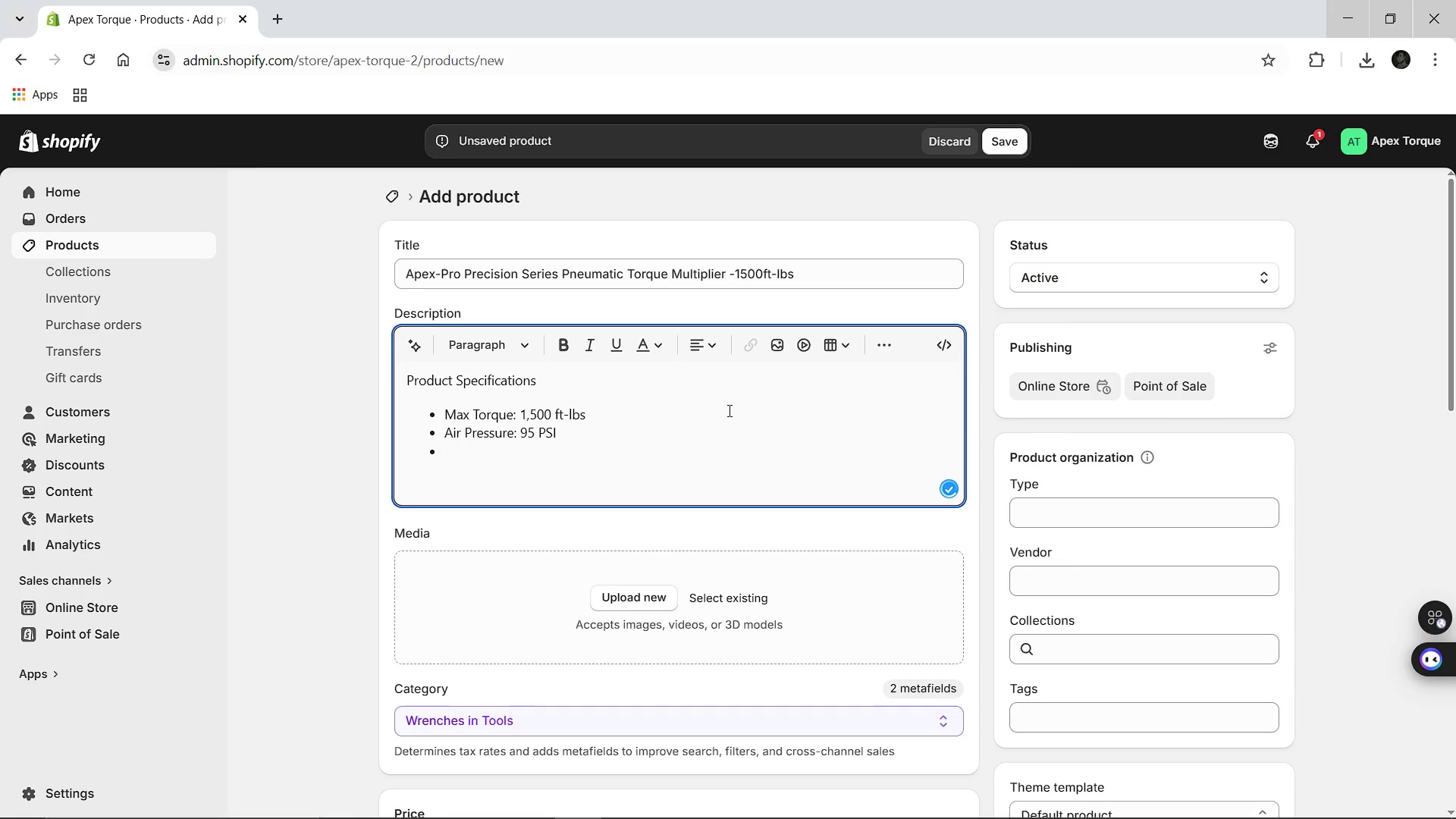 
type(F)
key(Backspace)
type(Gear r)
key(Backspace)
type(Ratio: 20:1)
 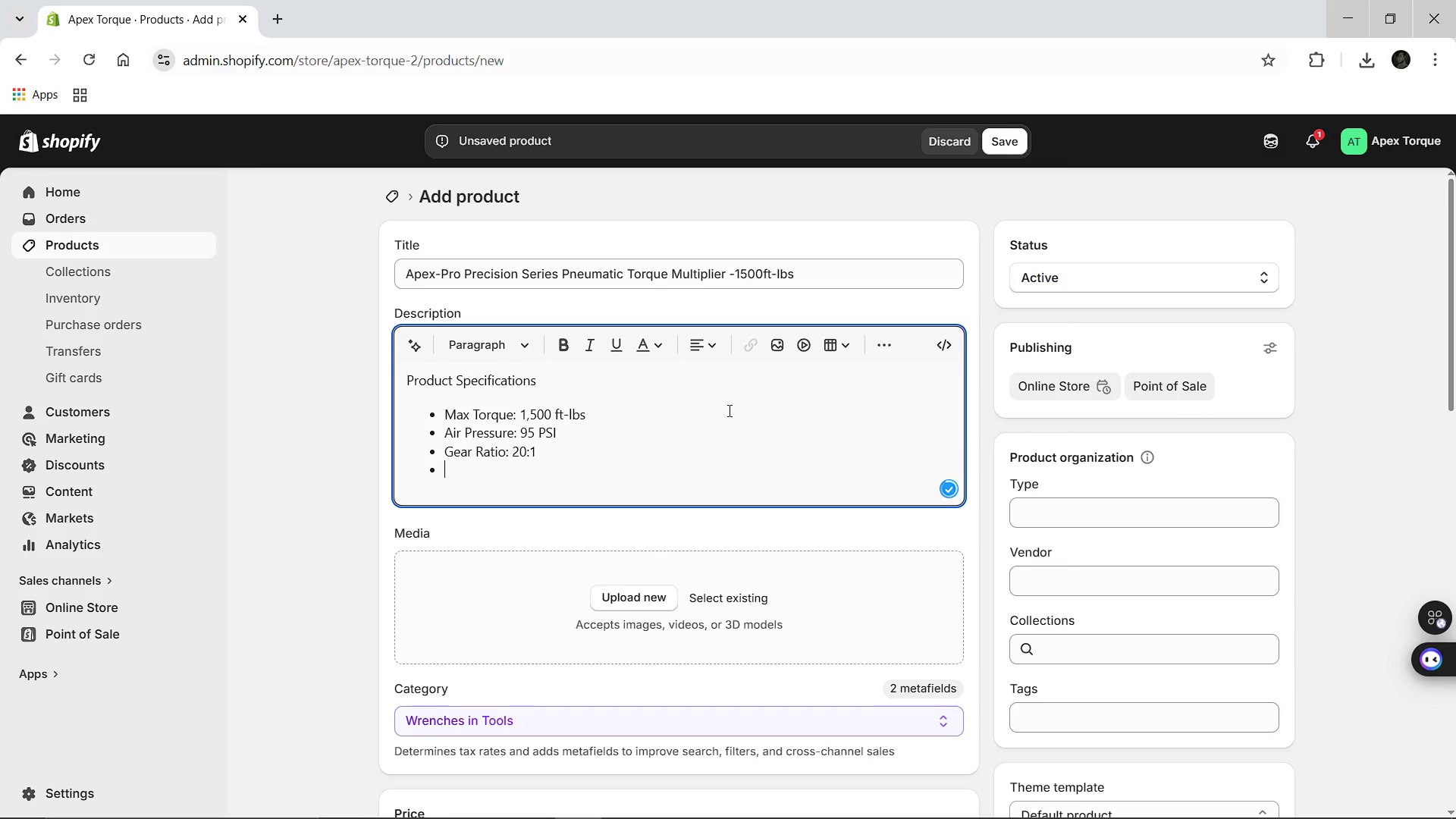 
 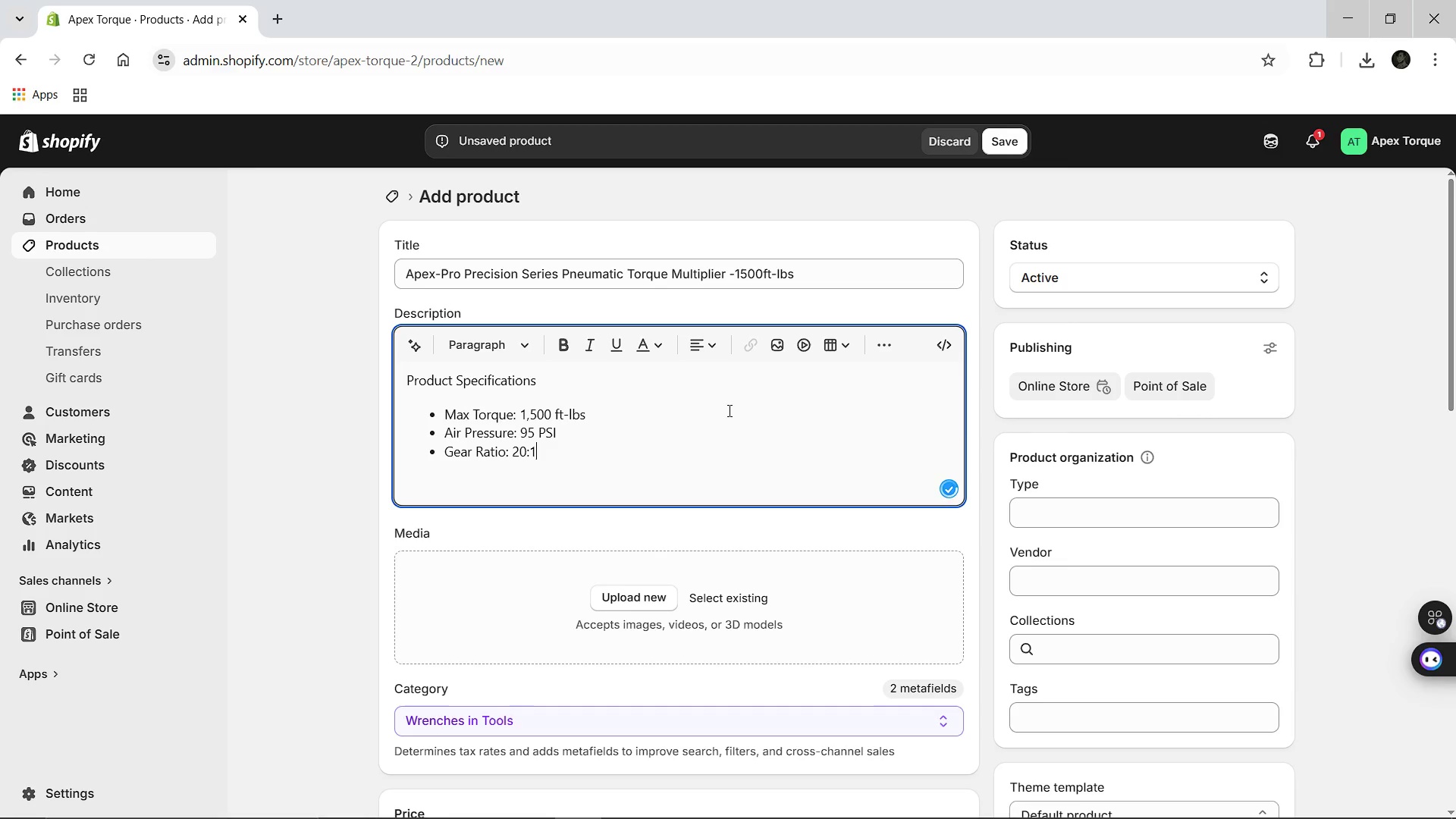 
key(Enter)
 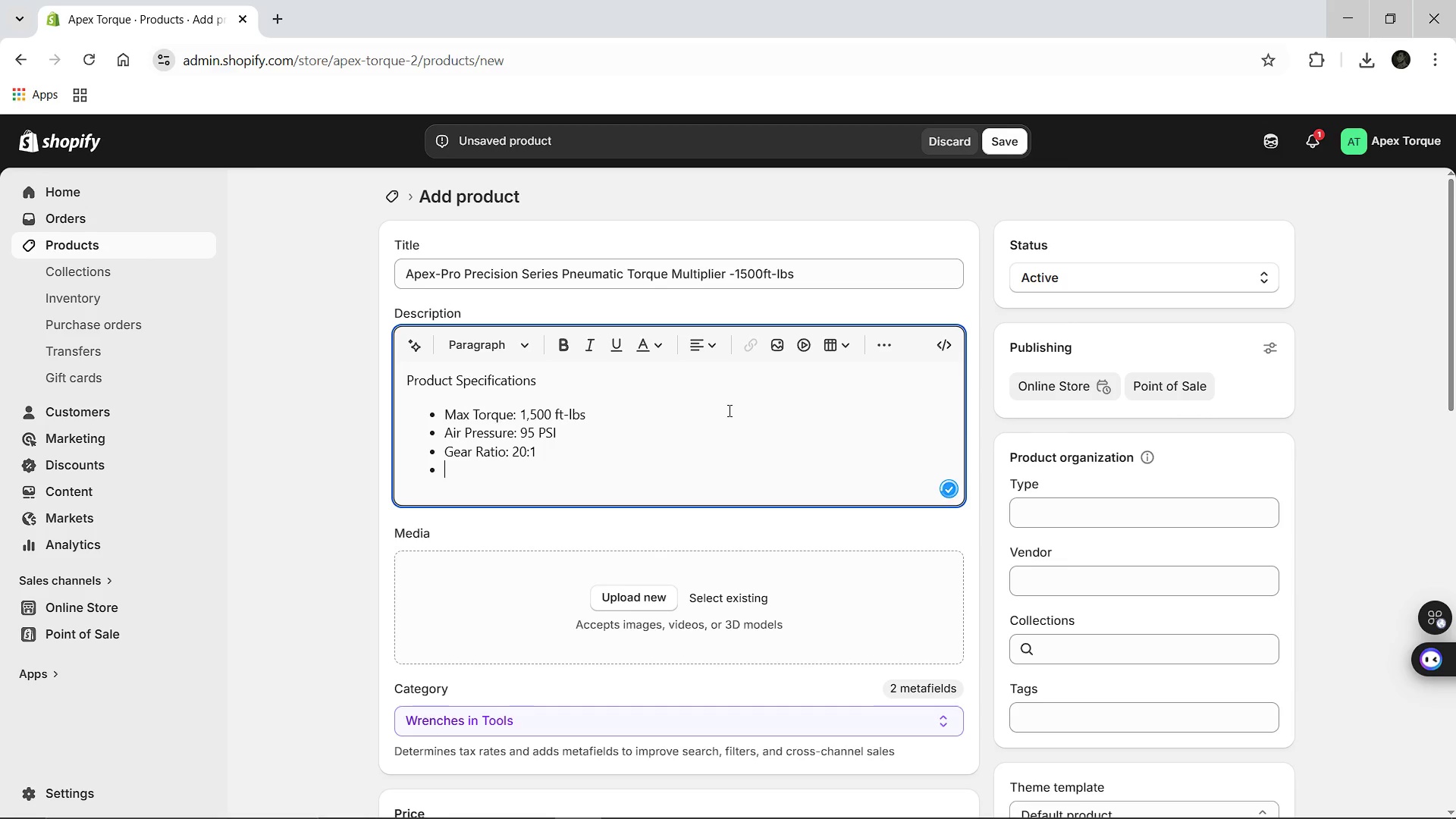 
type(Drive Size: 1-inch square drive)
 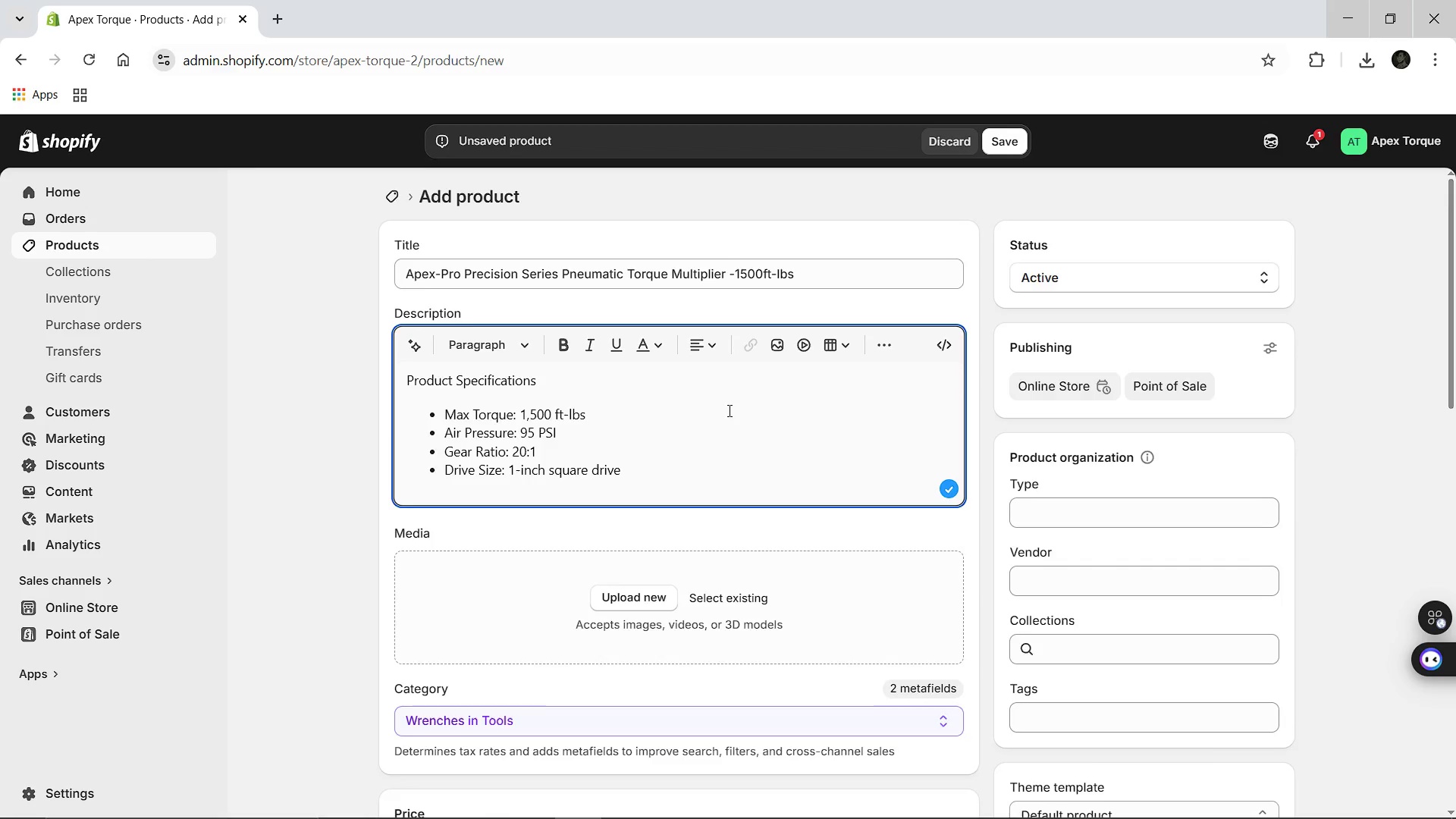 
left_click([1359, 64])
 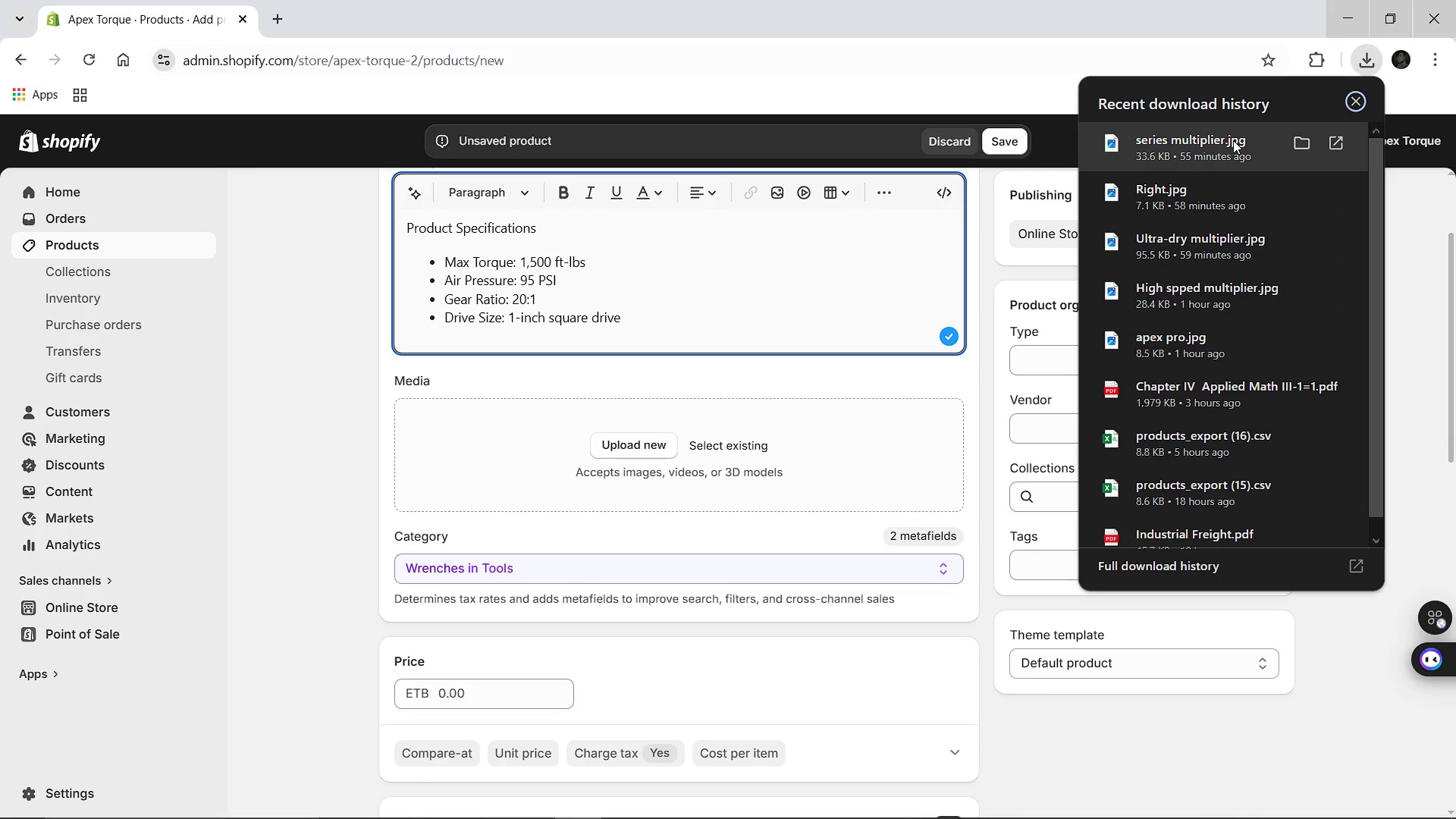 
left_click_drag(start_coordinate=[1233, 140], to_coordinate=[656, 472])
 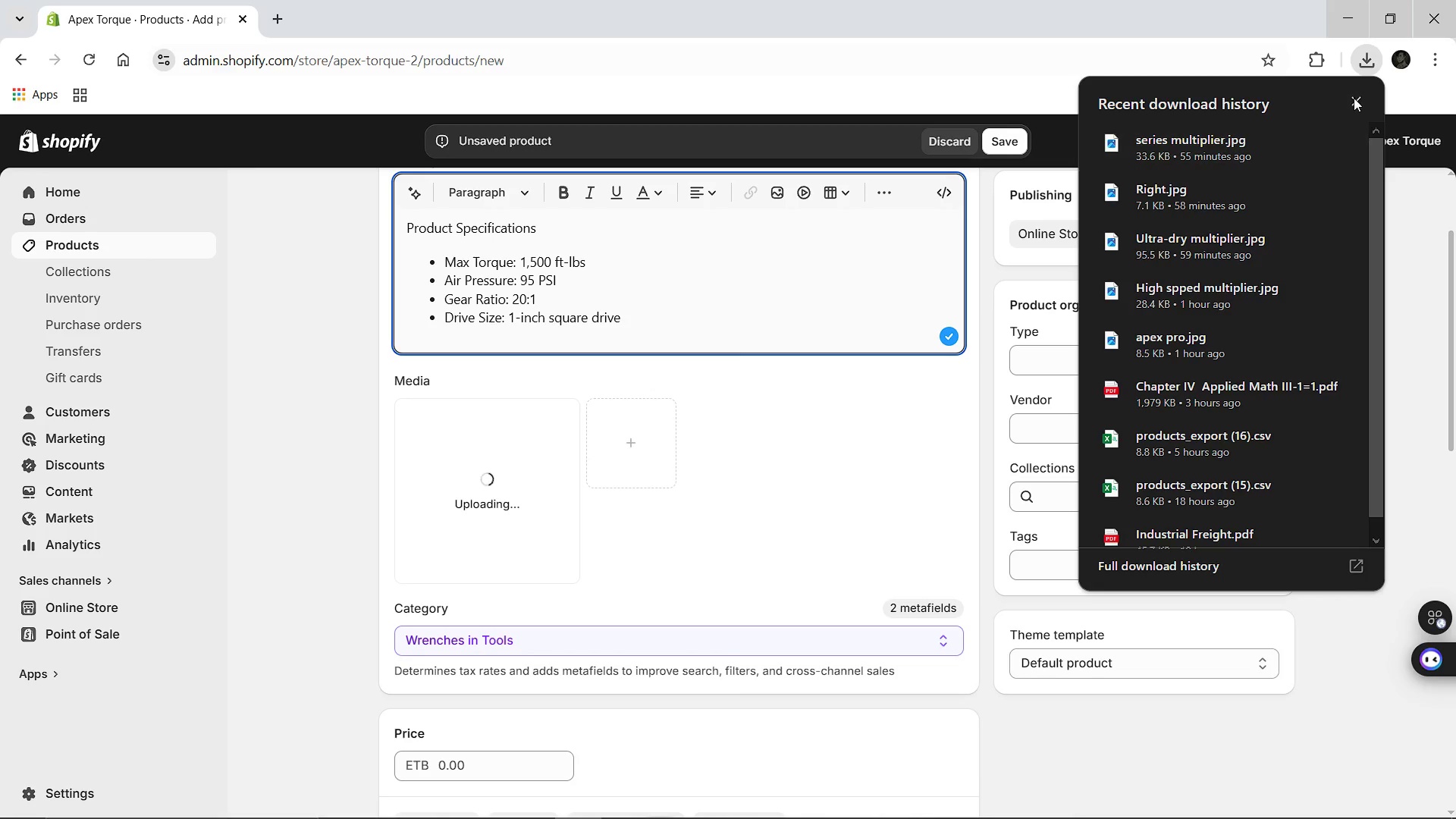 
left_click([1354, 98])
 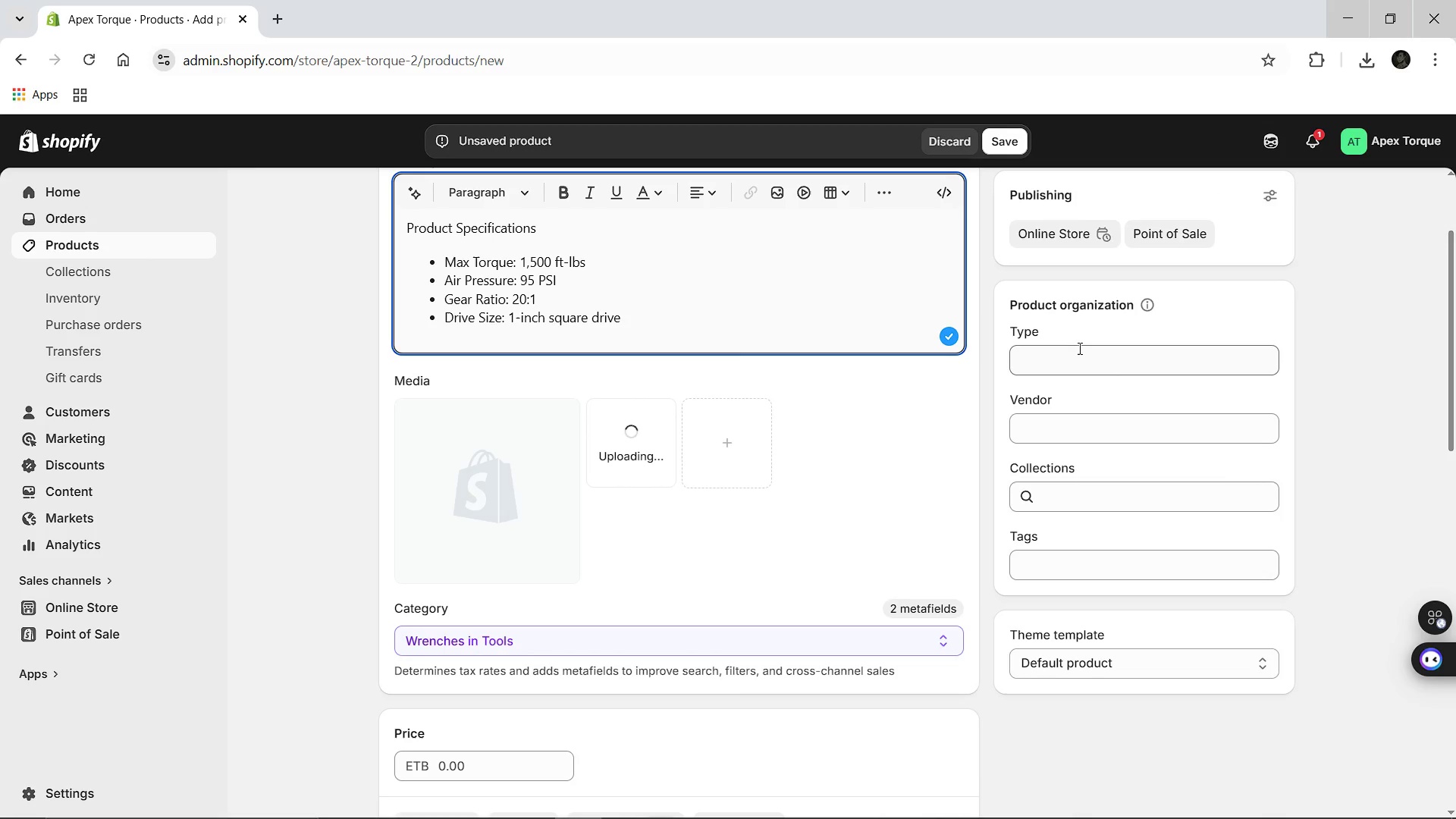 
left_click([1078, 348])
 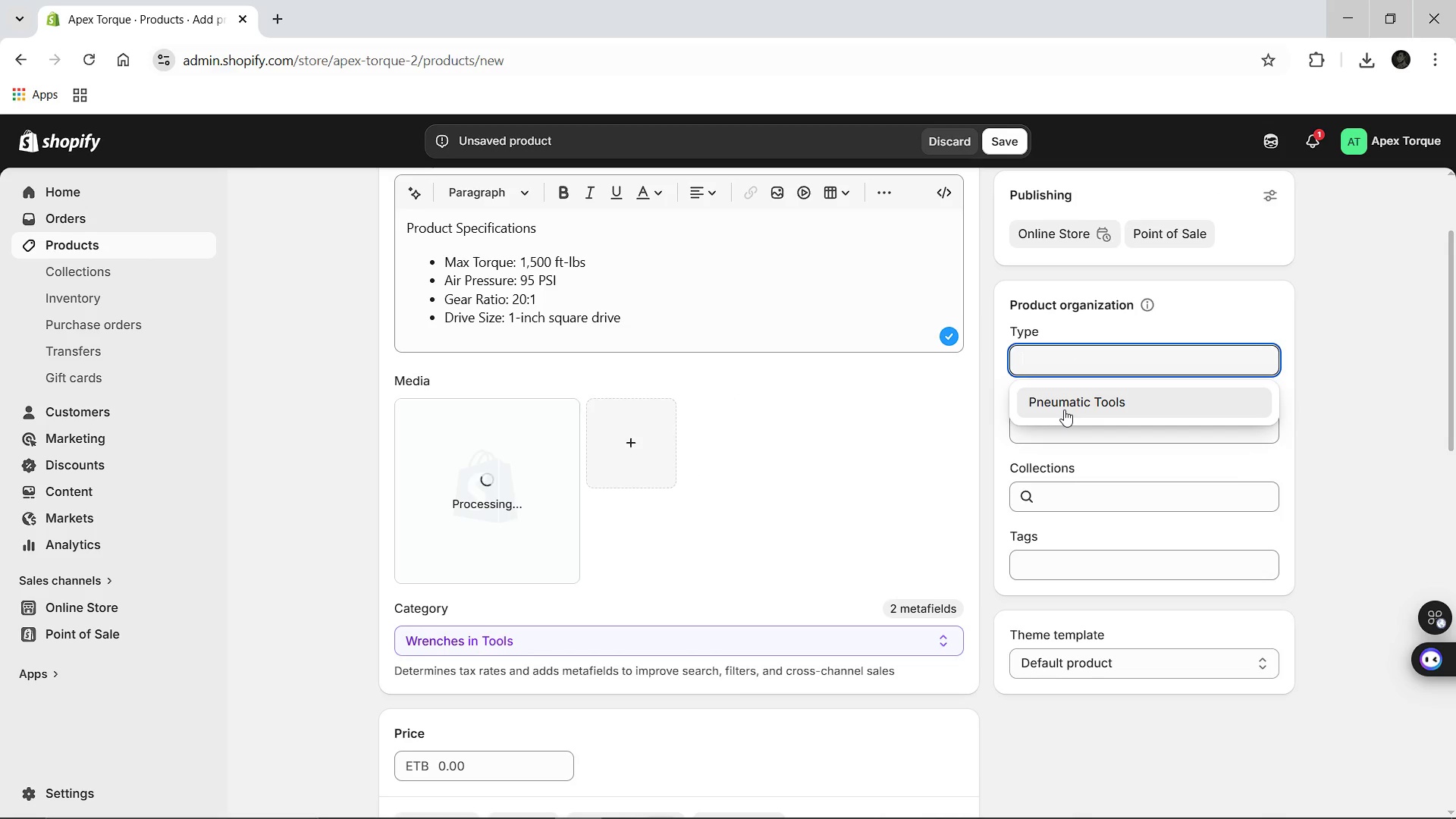 
left_click([1064, 410])
 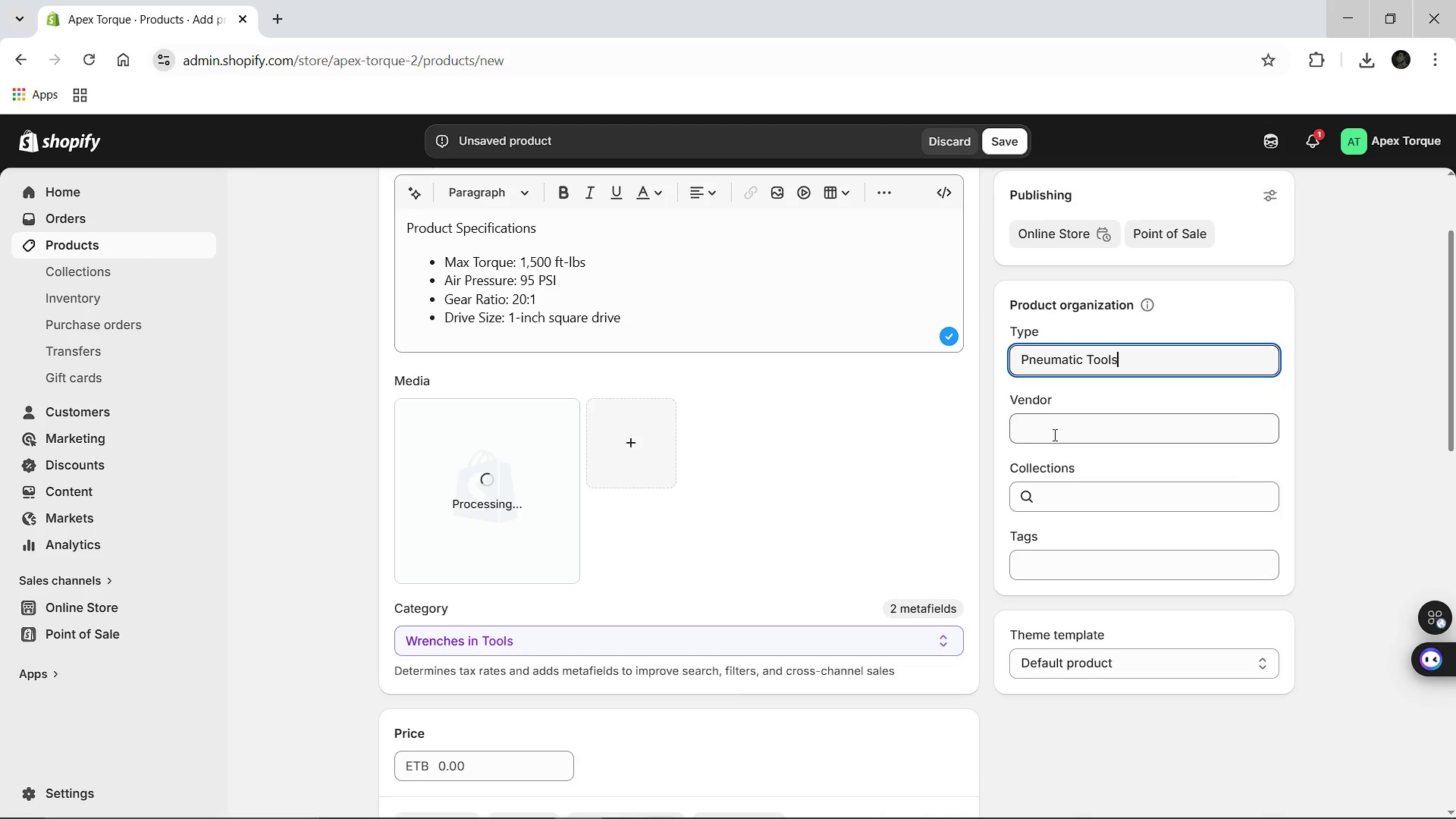 
left_click([1053, 435])
 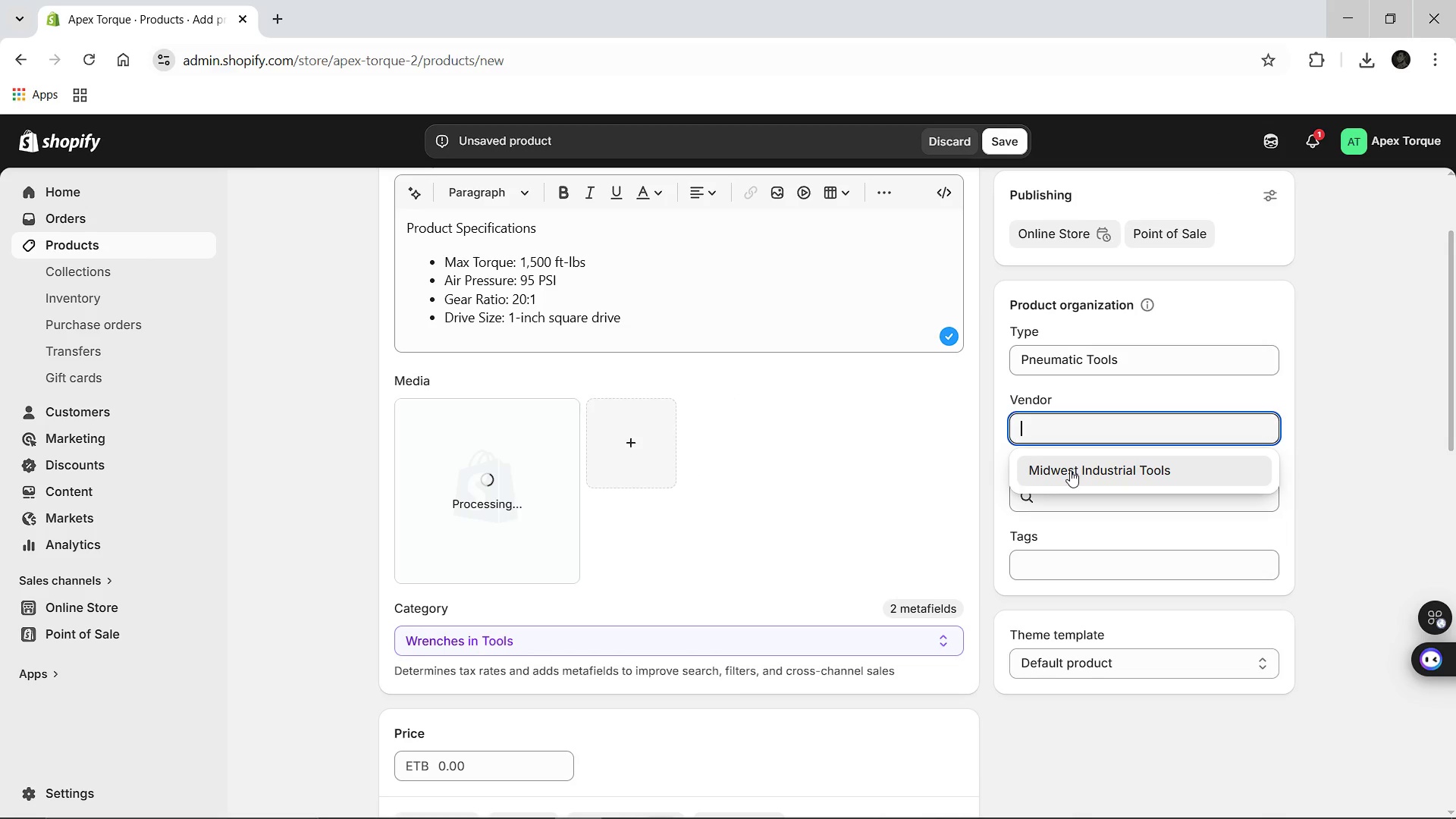 
left_click([1070, 470])
 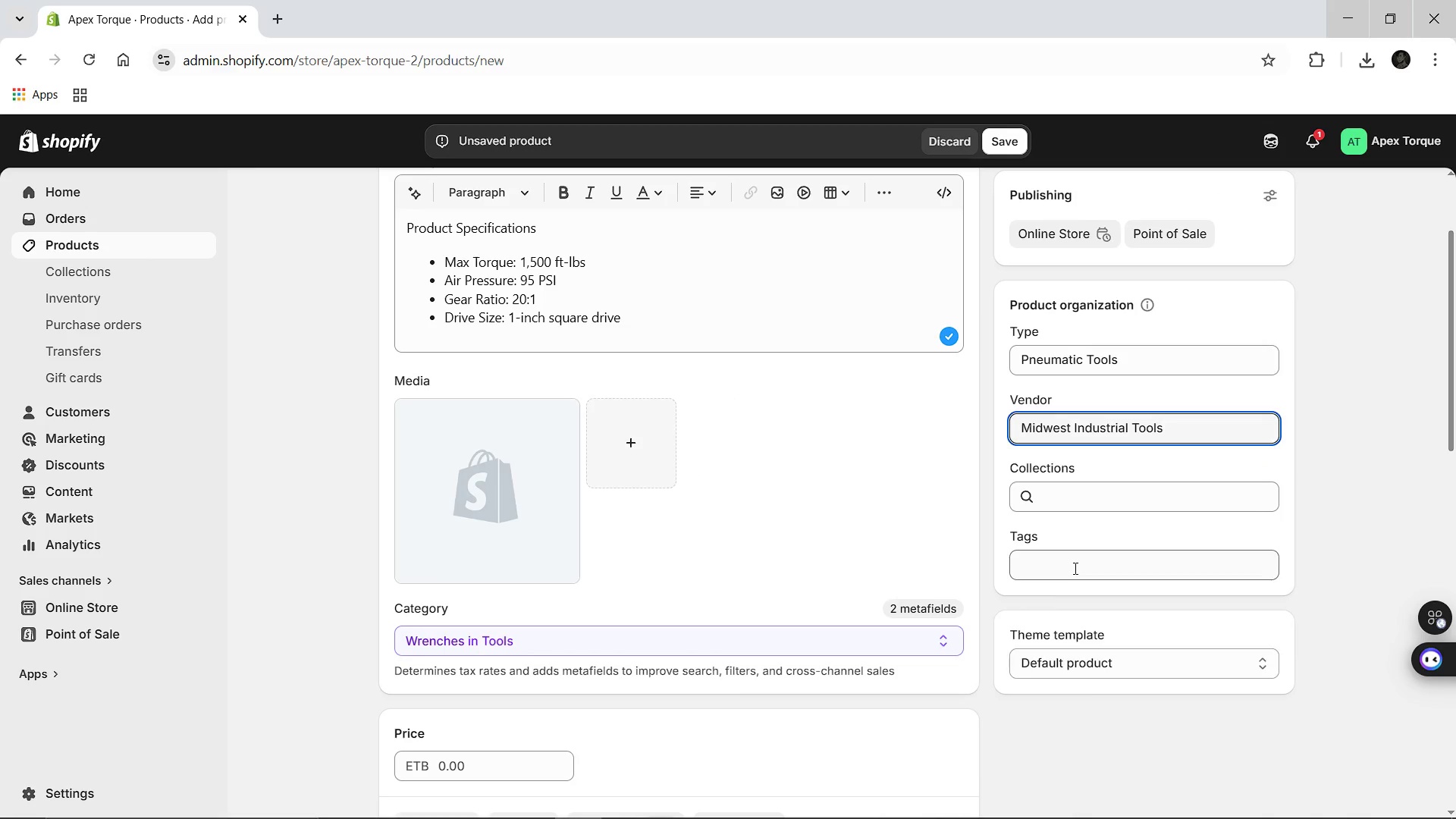 
left_click([1074, 568])
 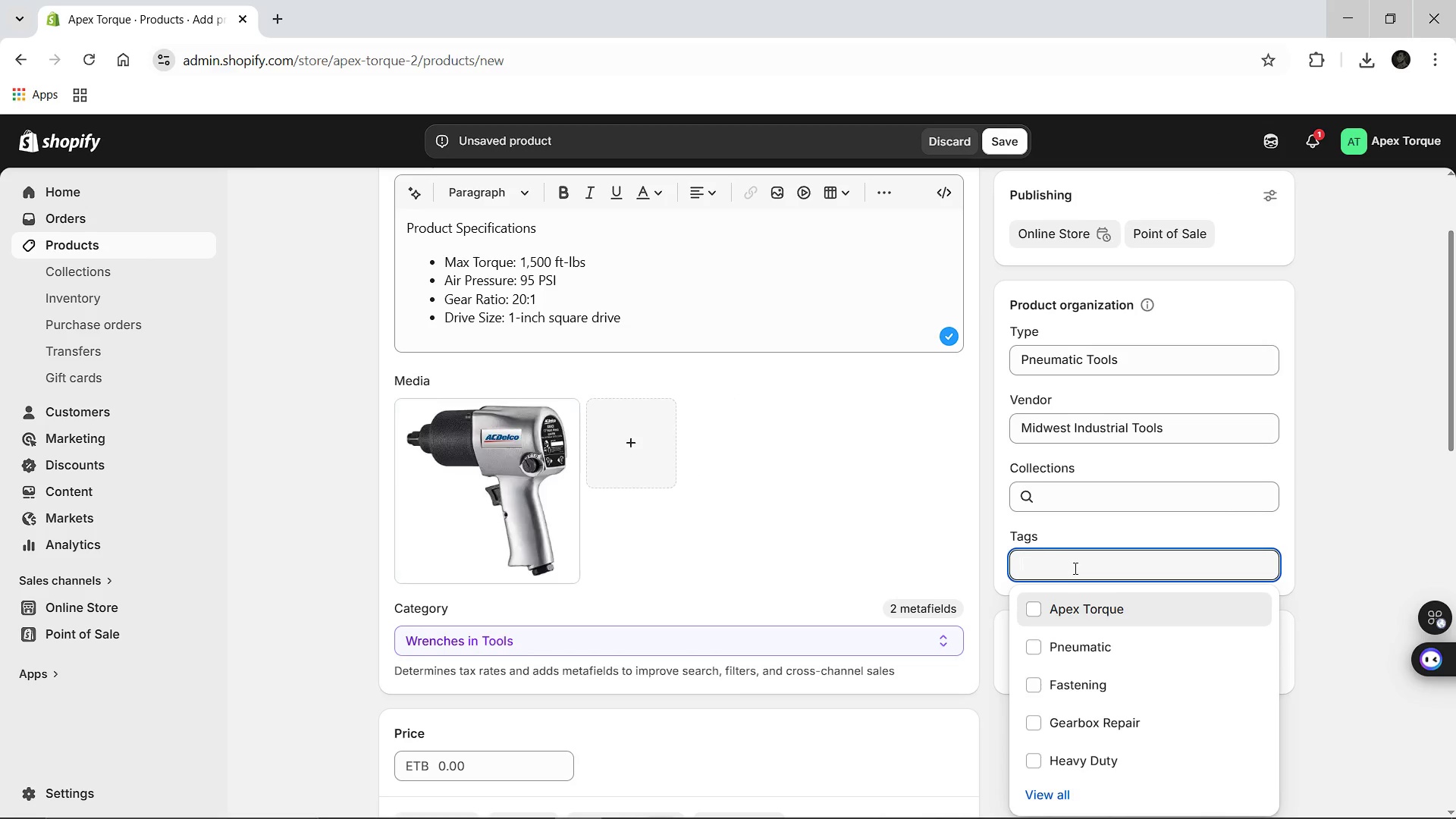 
type(Pne)
key(Backspace)
type(u)
key(Backspace)
type(eumatic)
 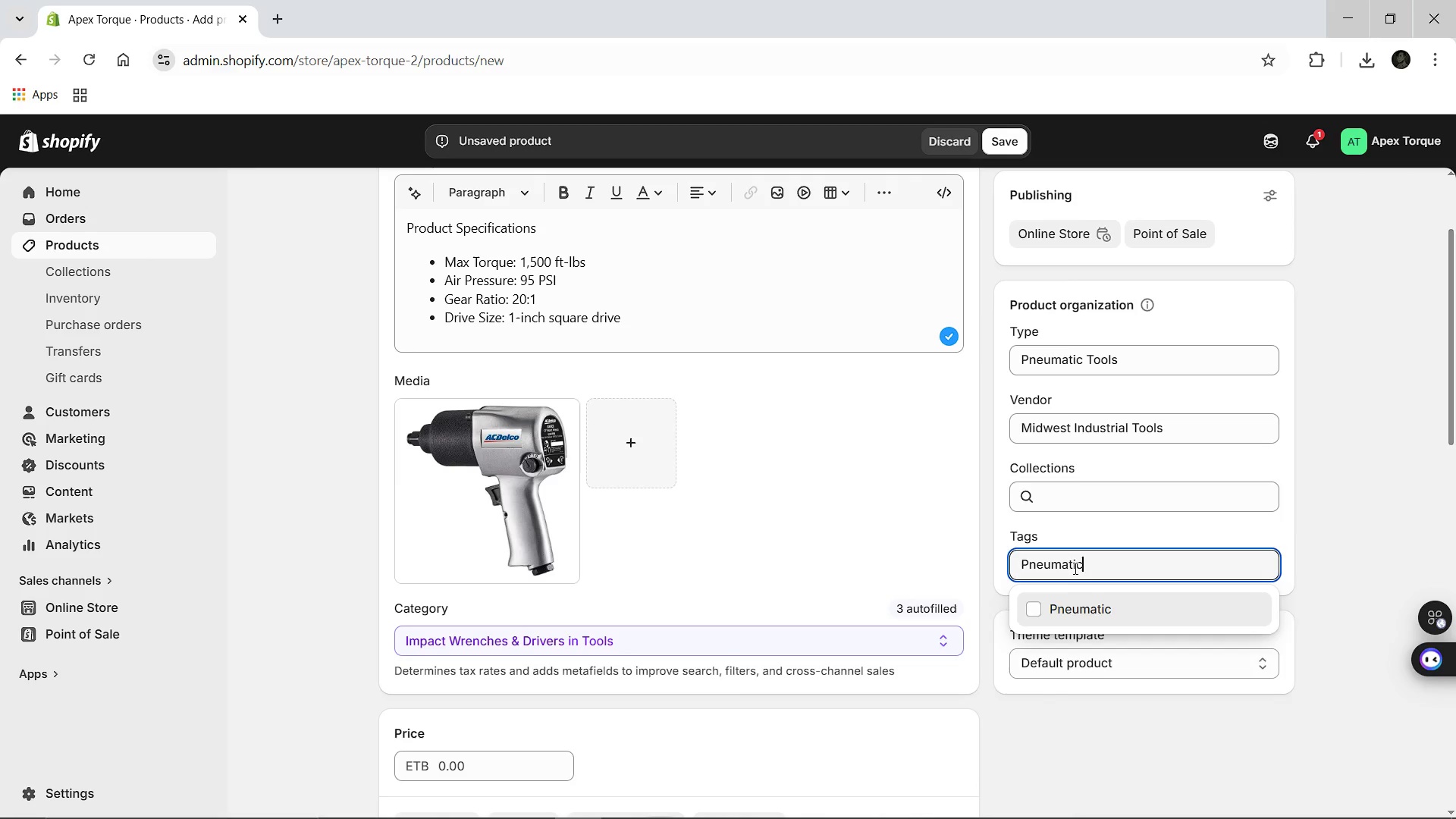 
key(Enter)
 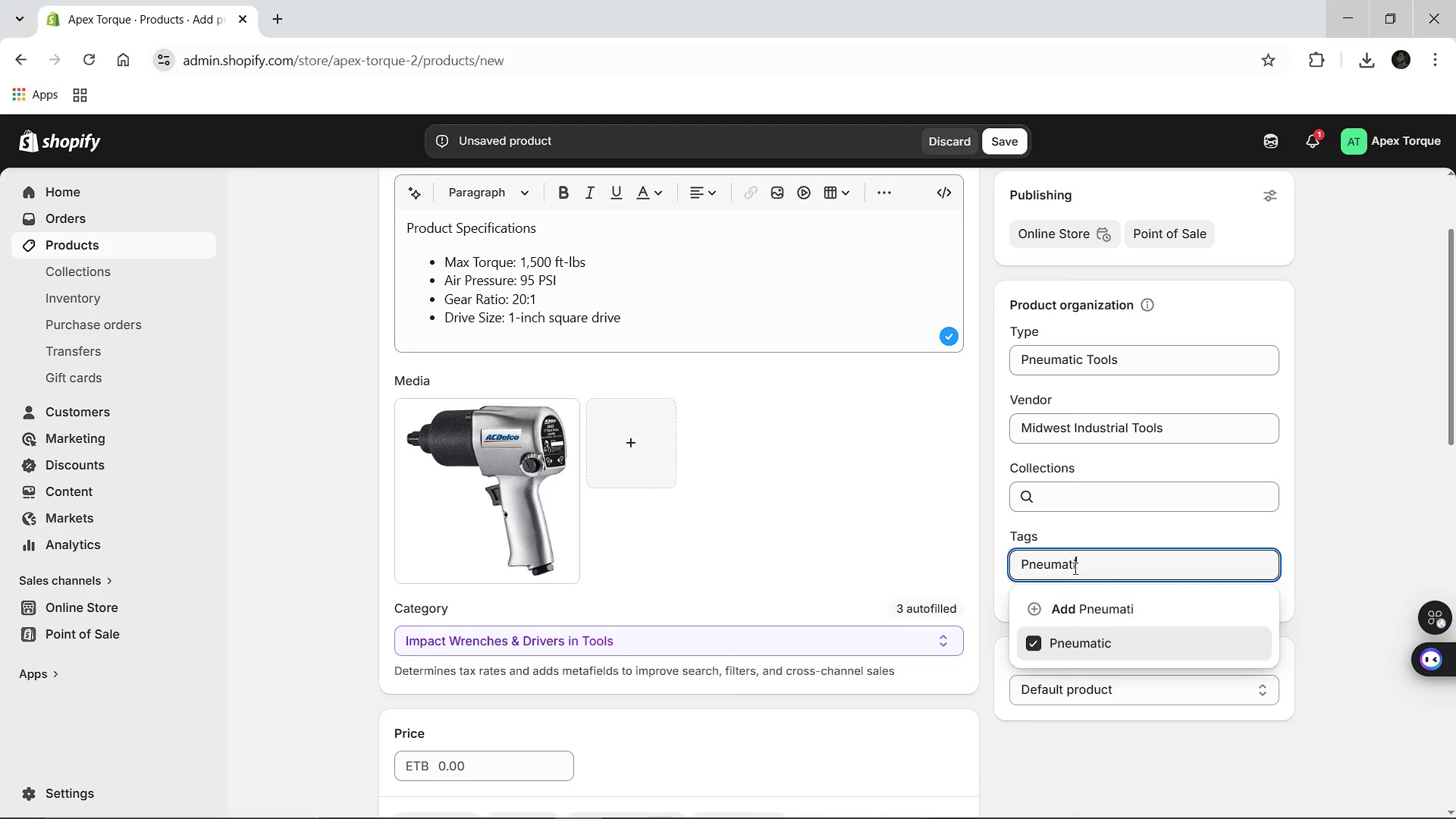 
hold_key(key=Backspace, duration=1.51)
 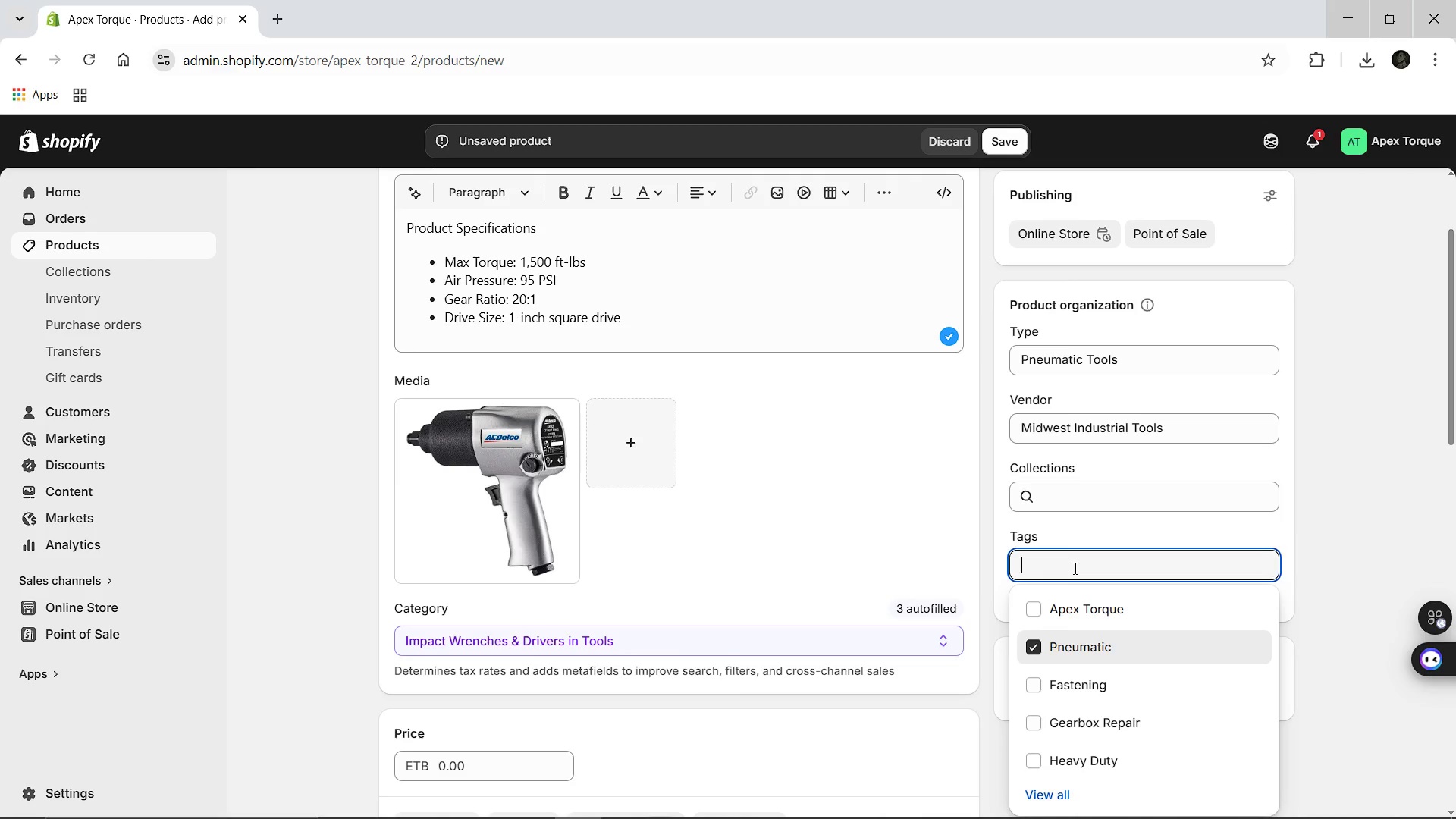 
type(Precision)
 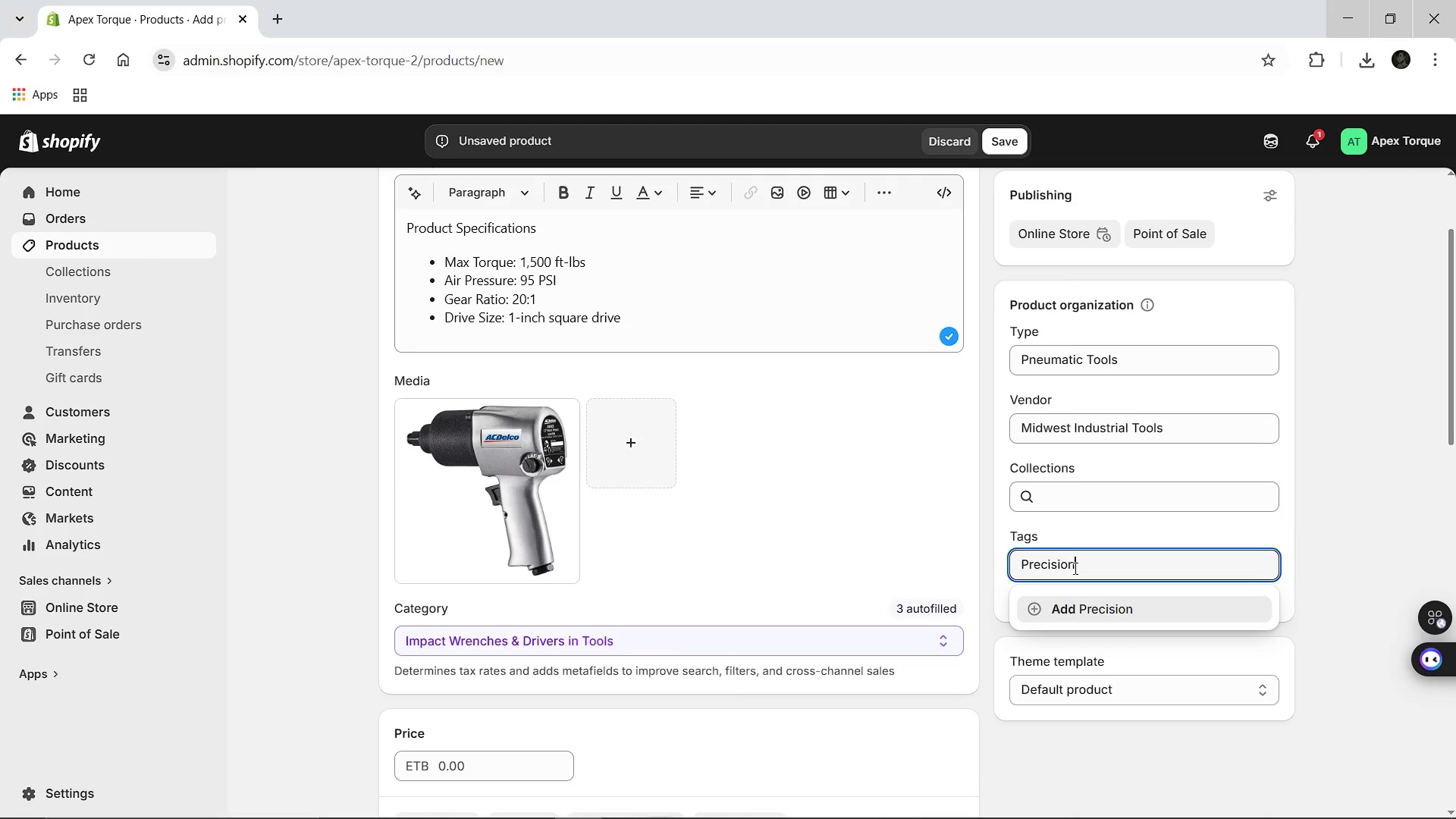 
key(Enter)
 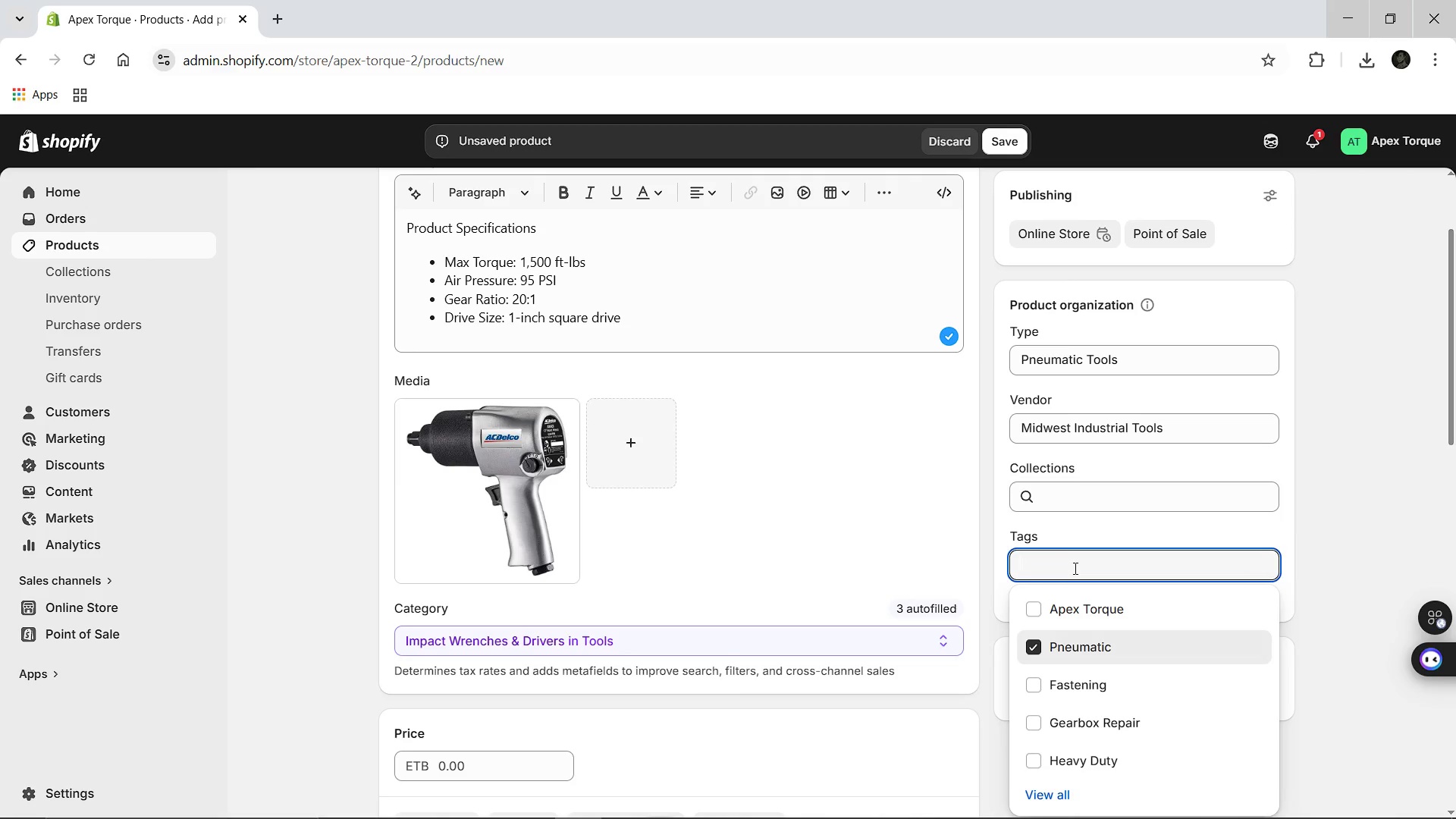 
type(Apex Torque)
 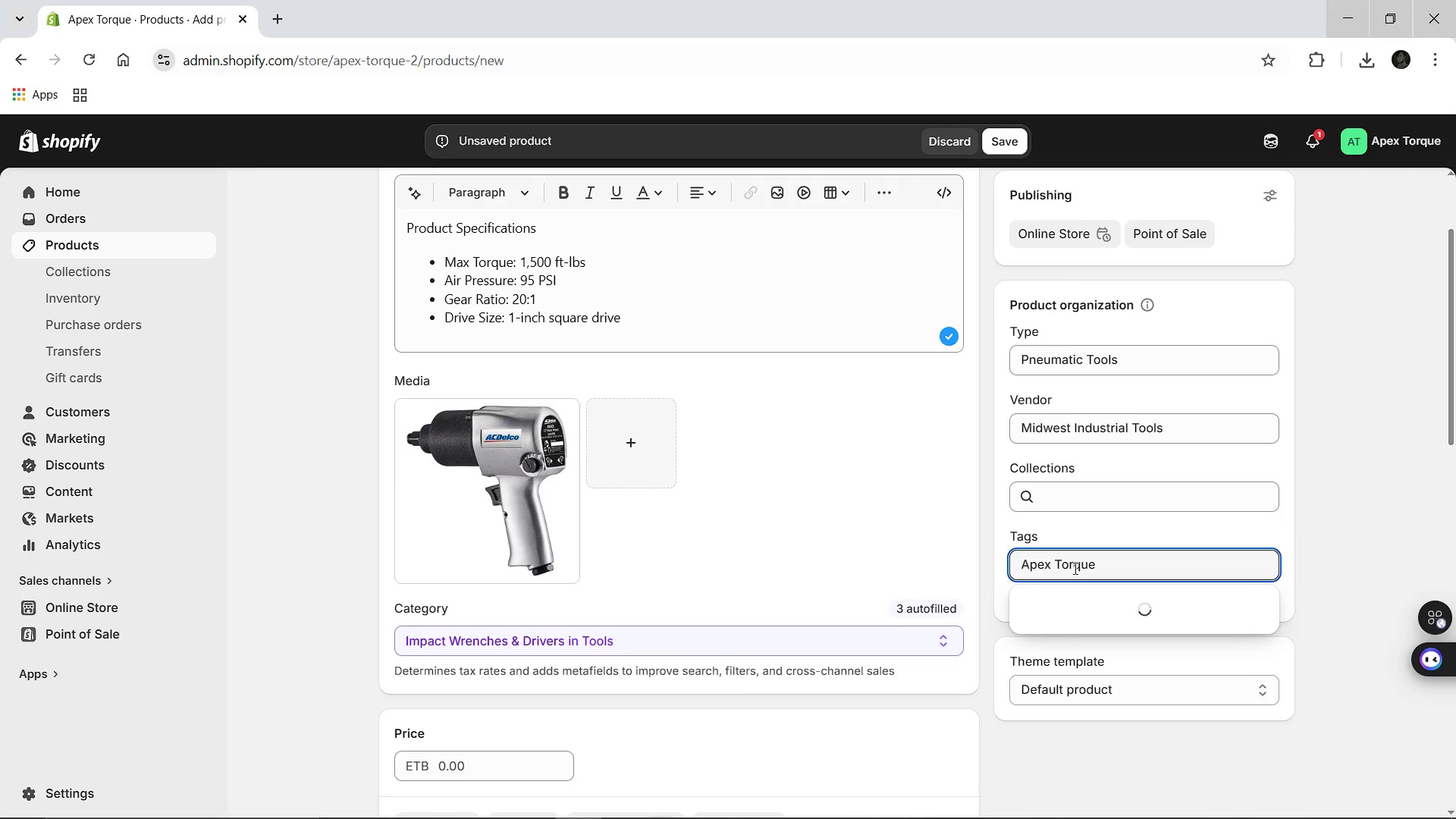 
key(Enter)
 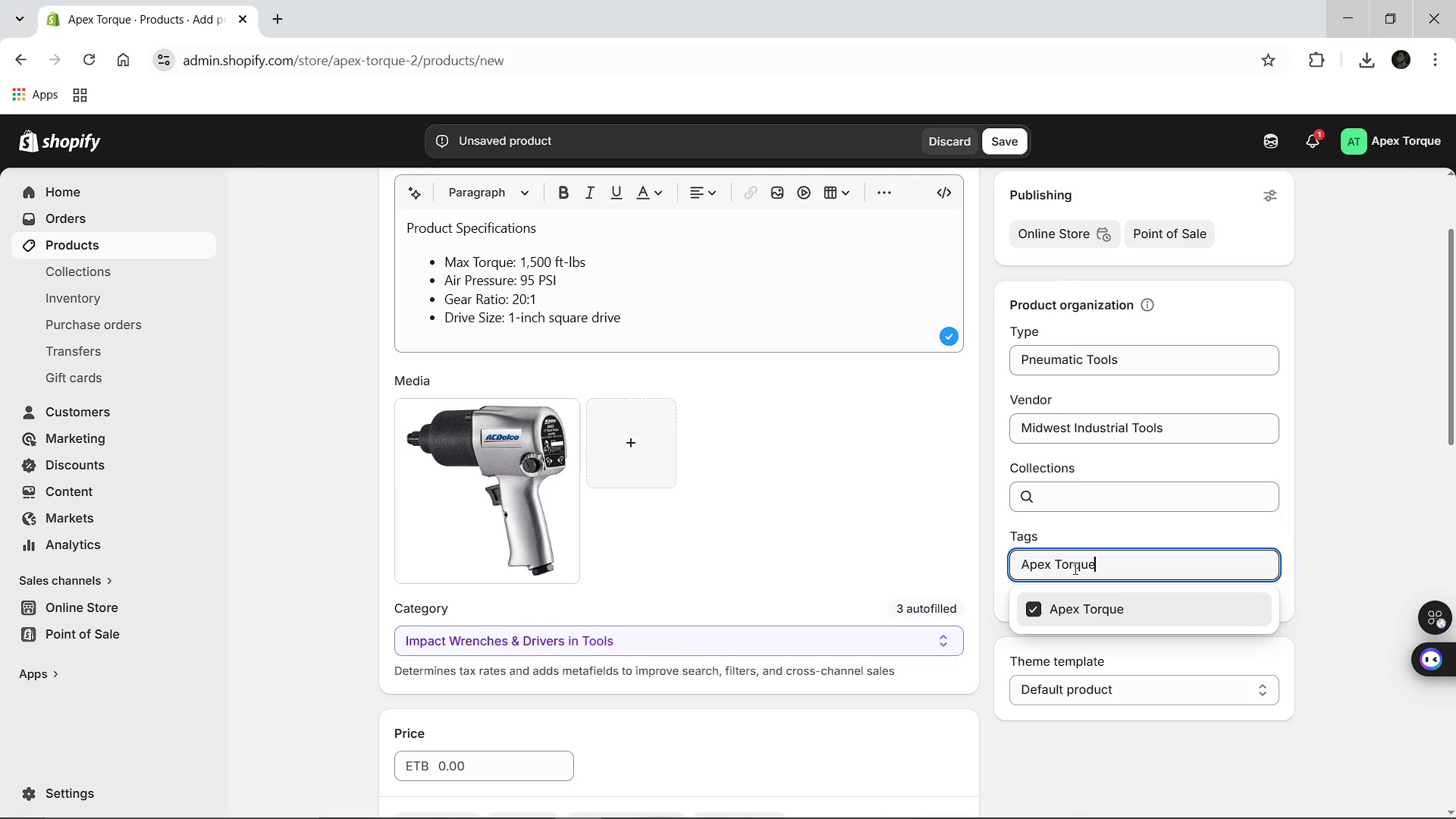 
hold_key(key=ShiftLeft, duration=0.53)
 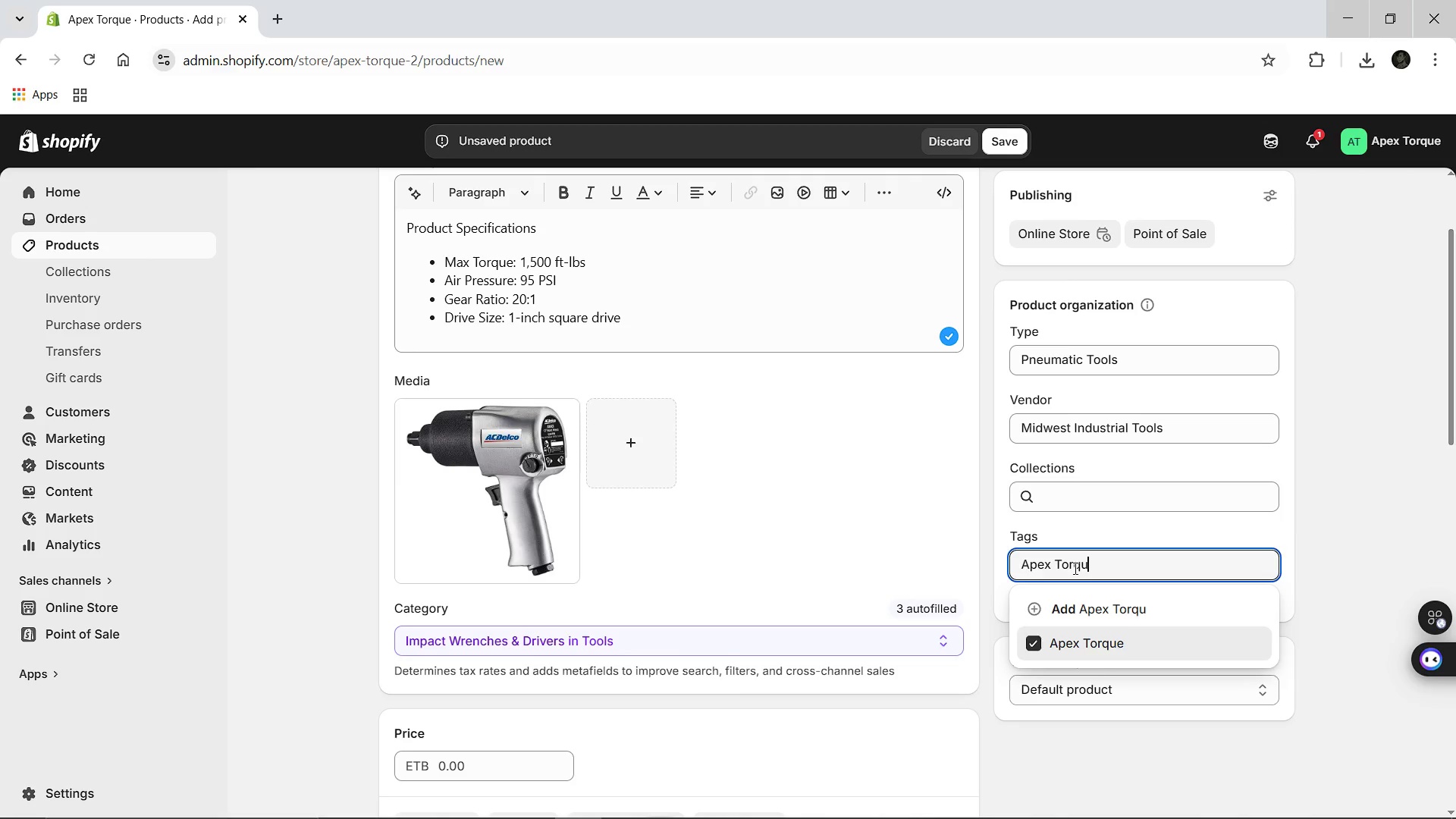 
hold_key(key=Backspace, duration=1.38)
 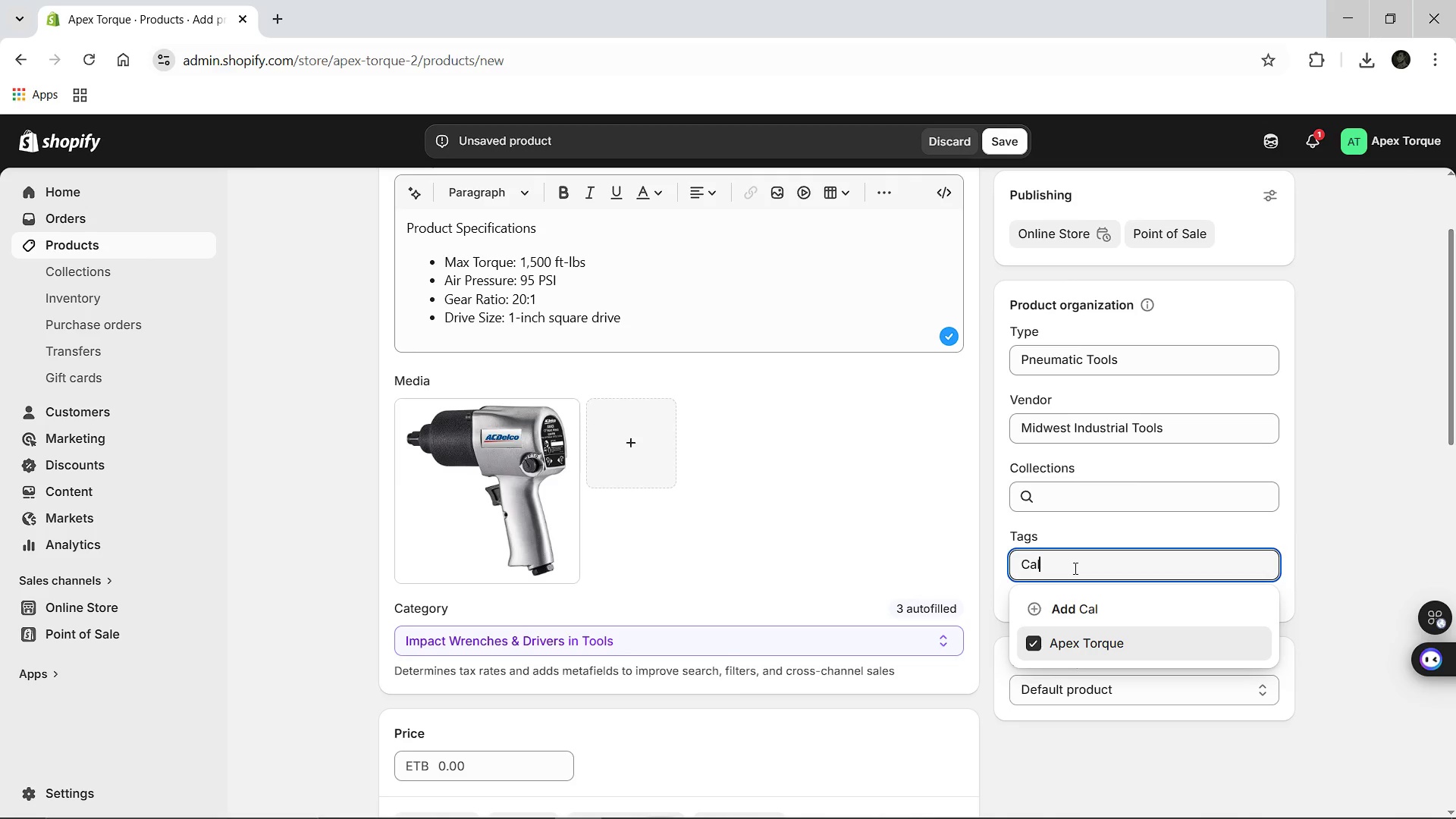 
type(Calibration )
key(Backspace)
 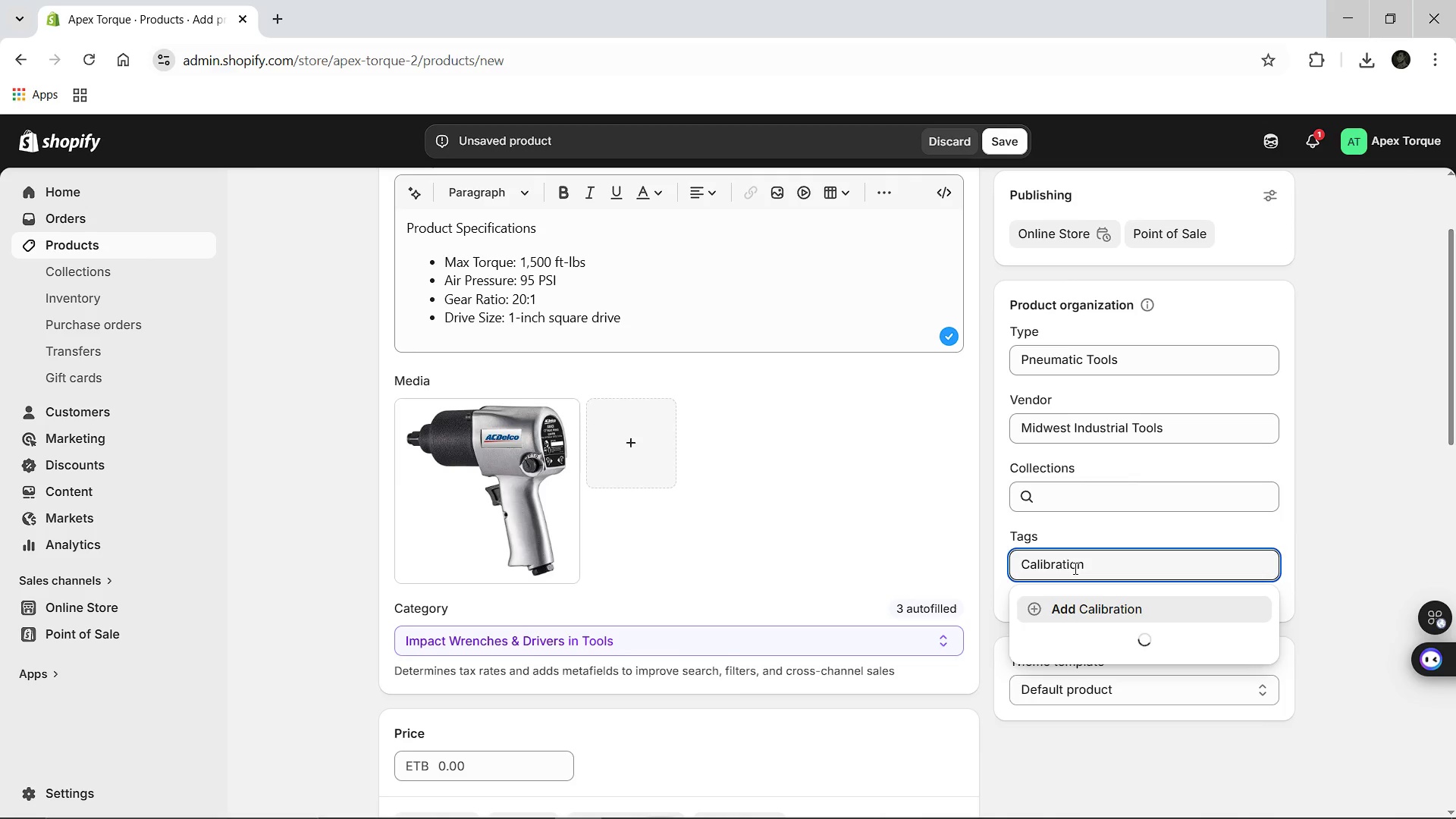 
key(Enter)
 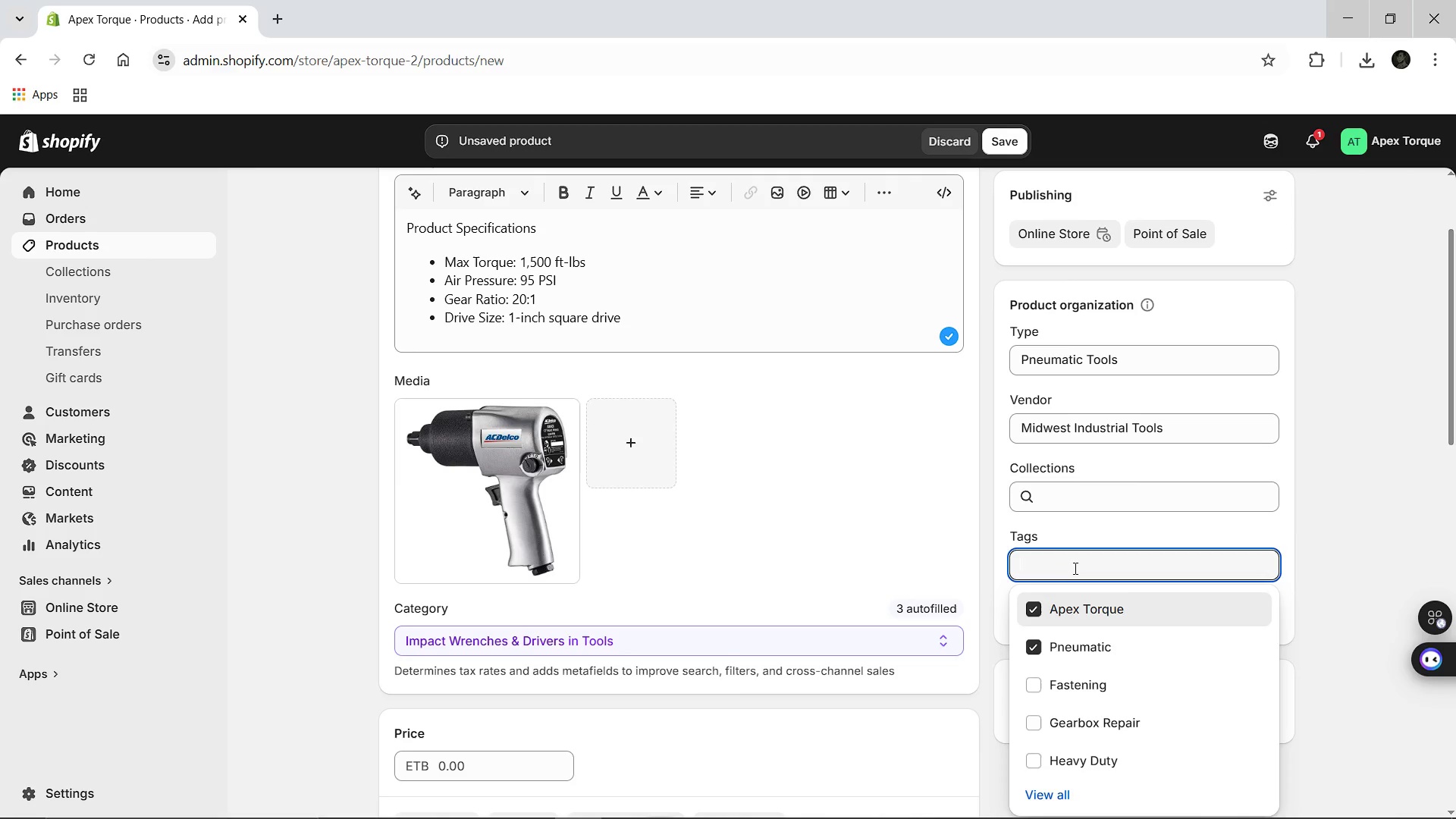 
type(Maintenance)
 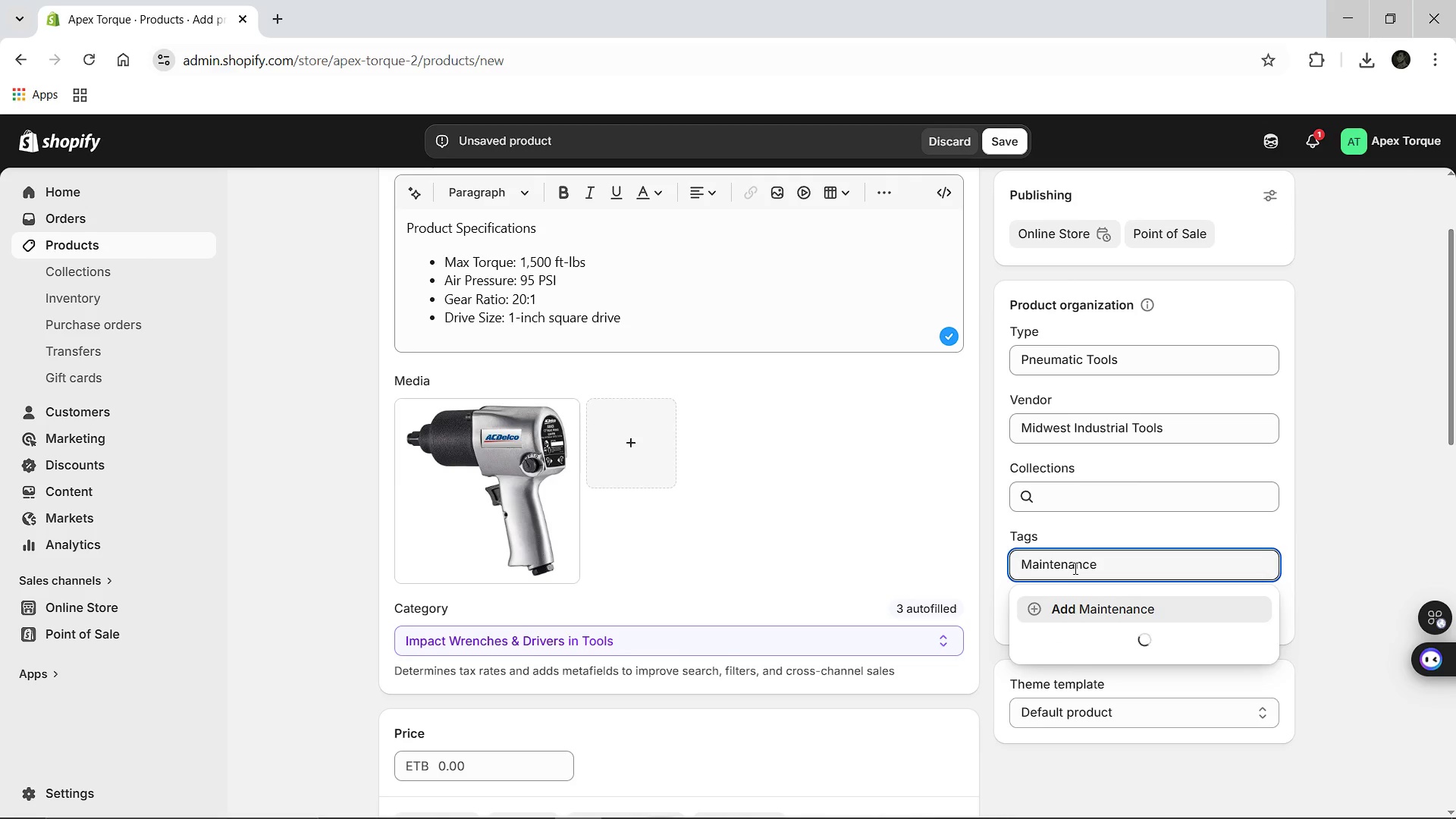 
key(Enter)
 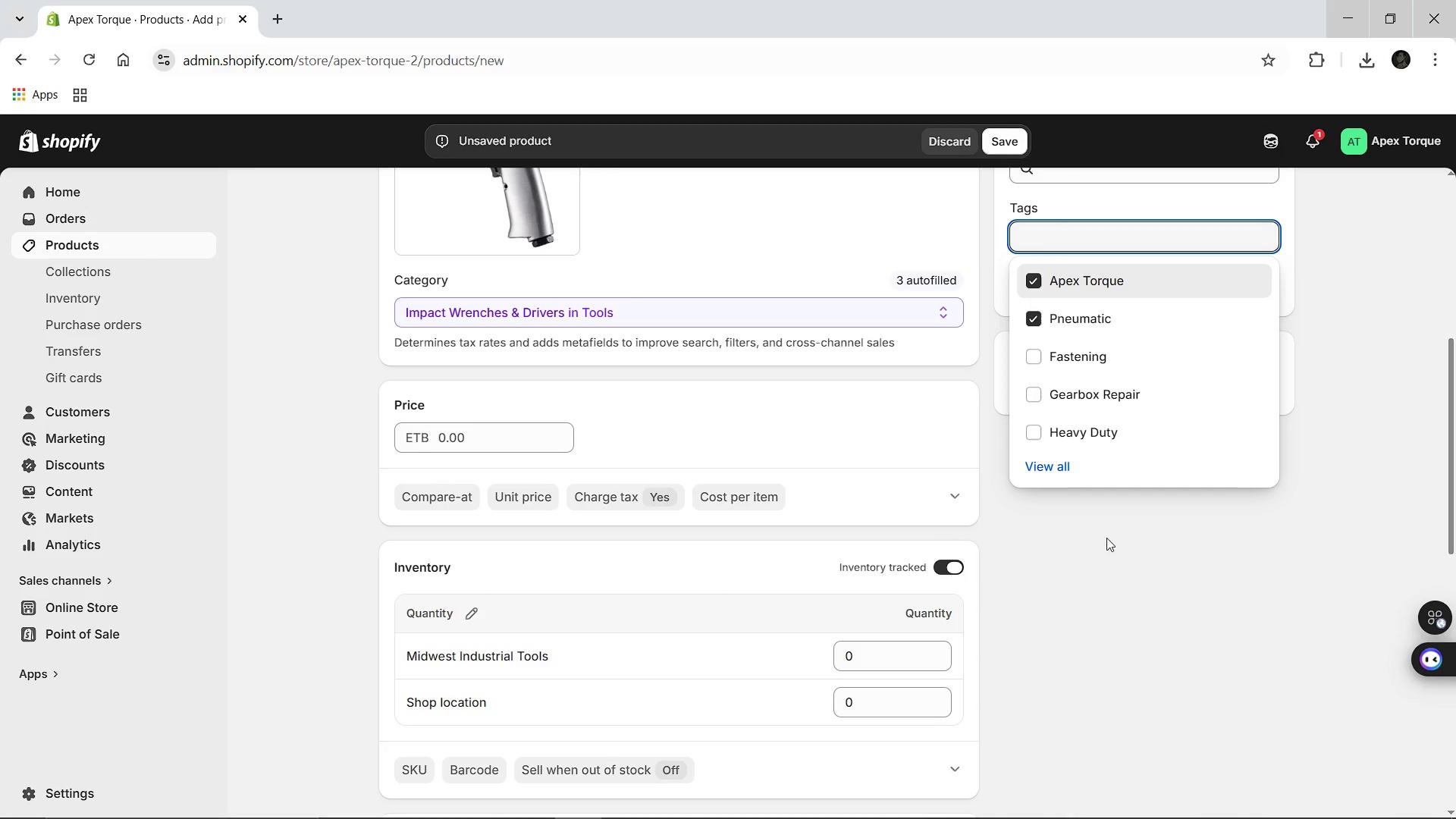 
left_click([1116, 544])
 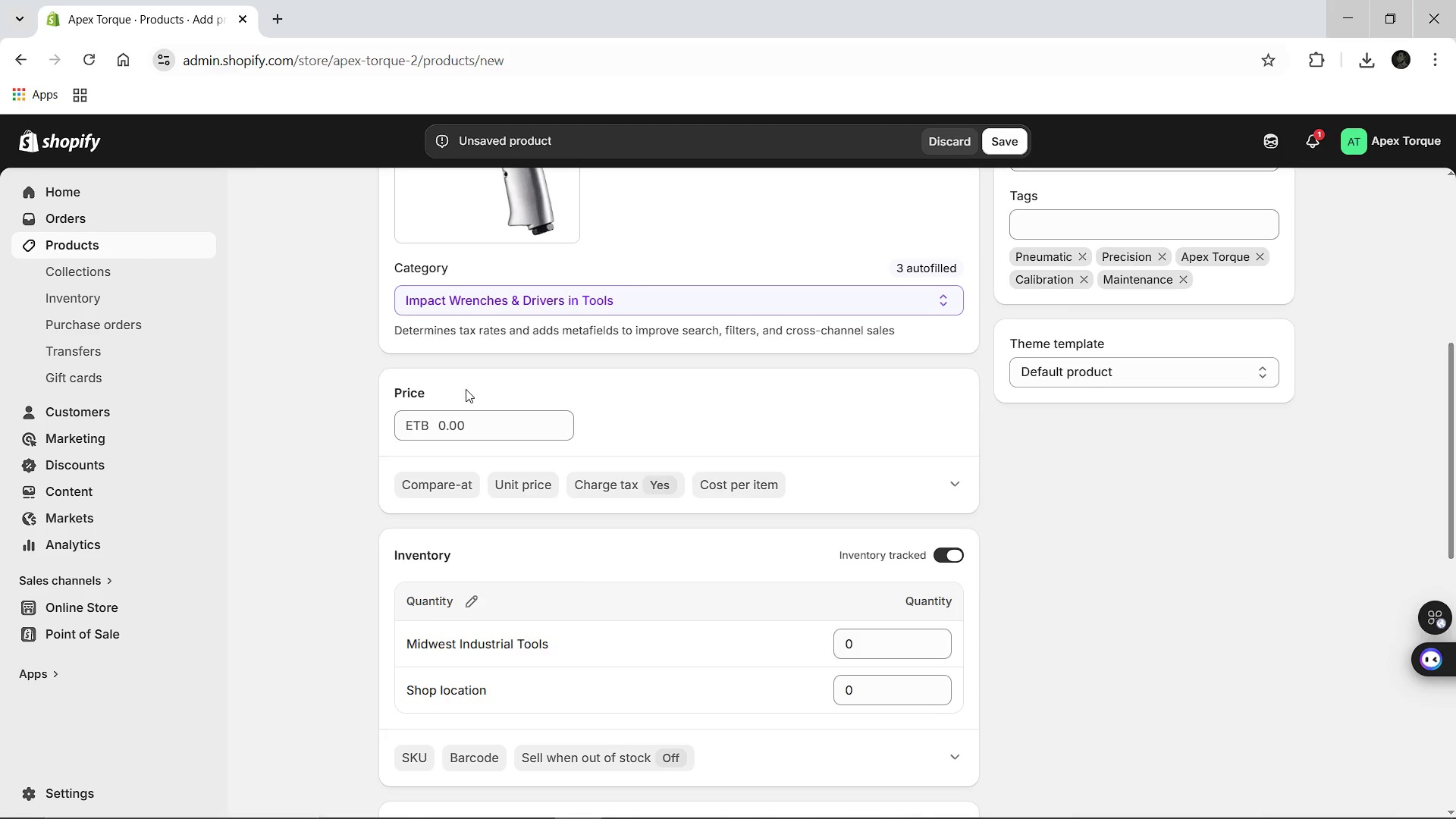 
left_click([462, 435])
 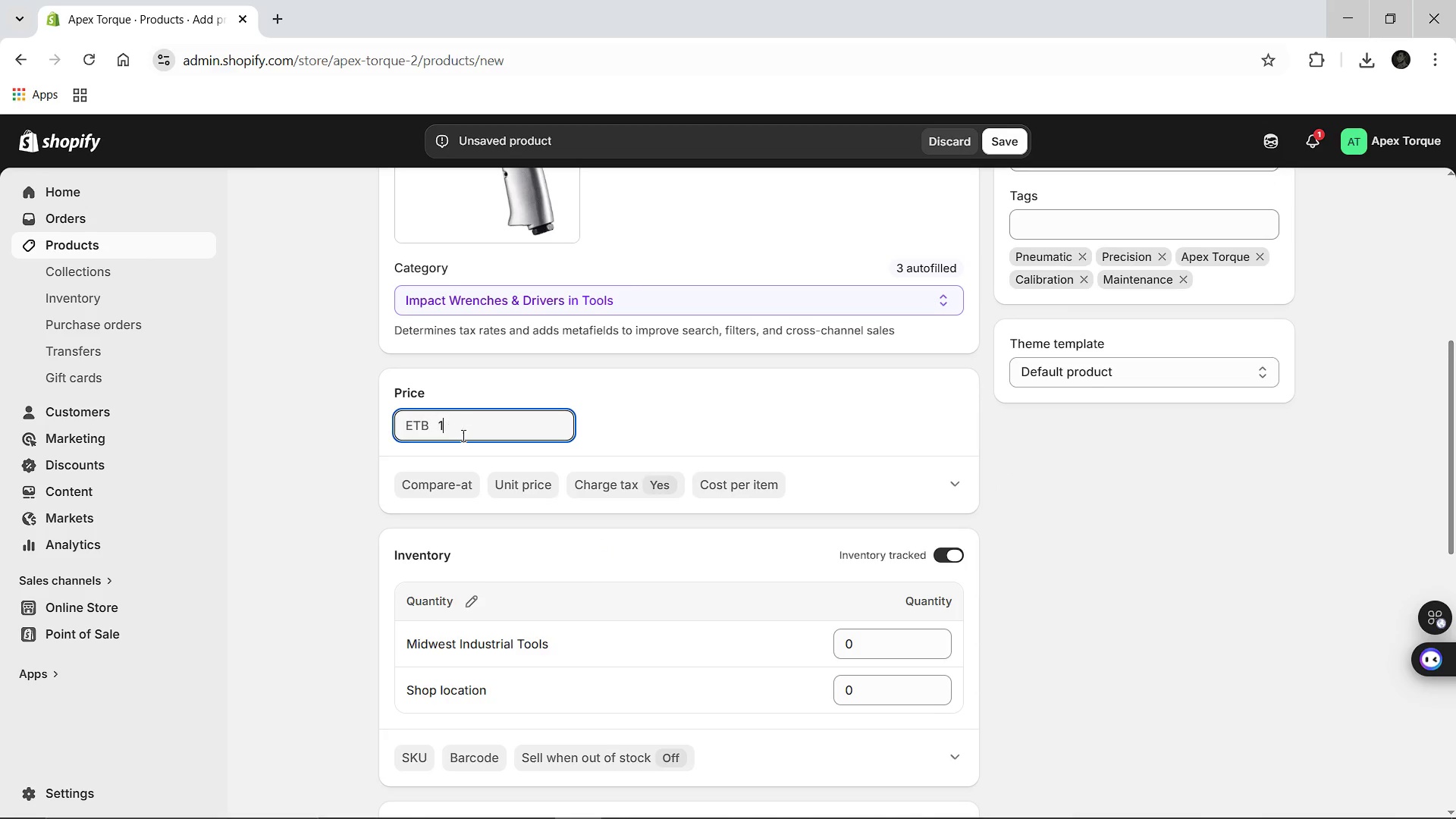 
type(1,560.00)
 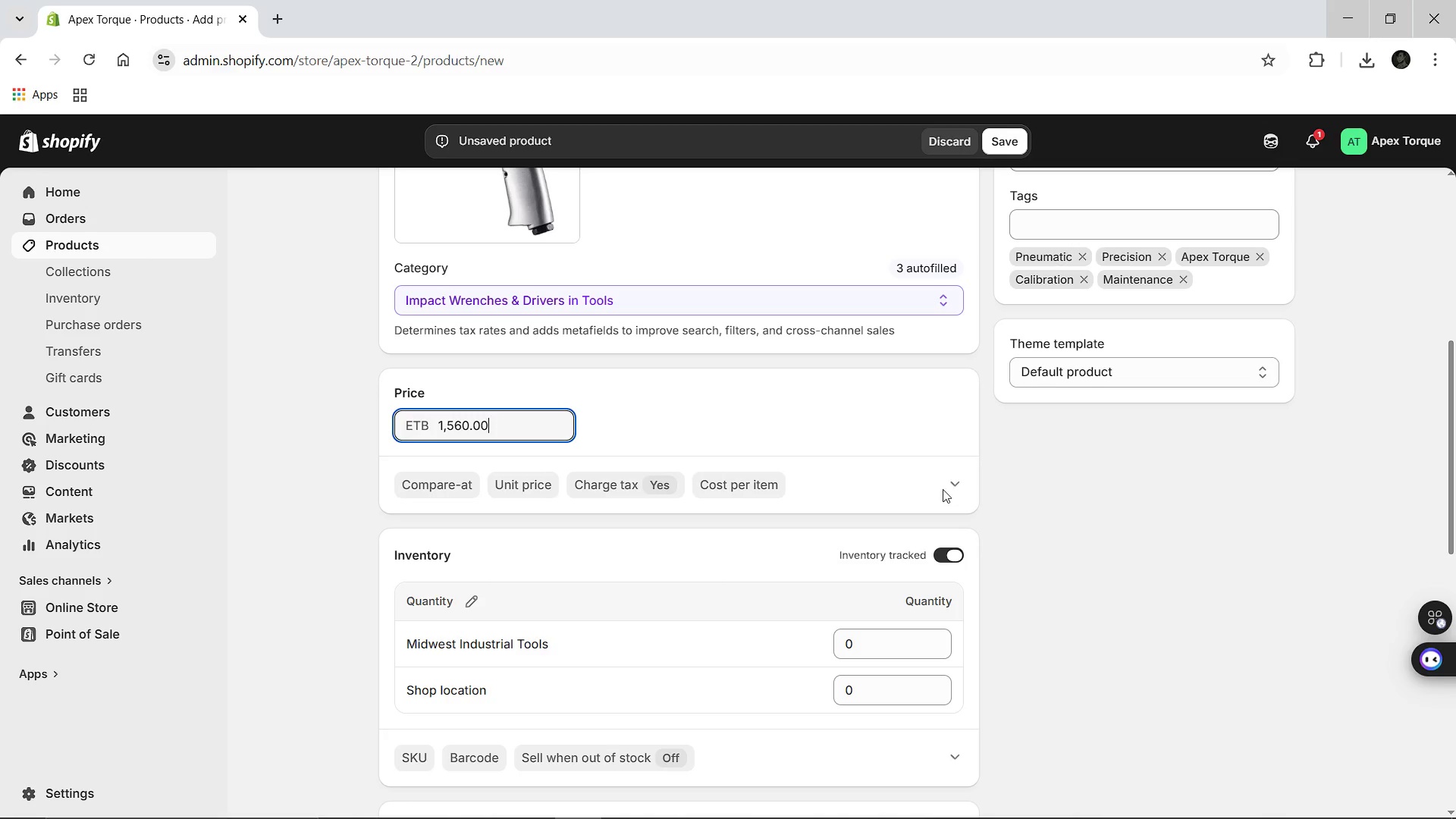 
left_click([943, 489])
 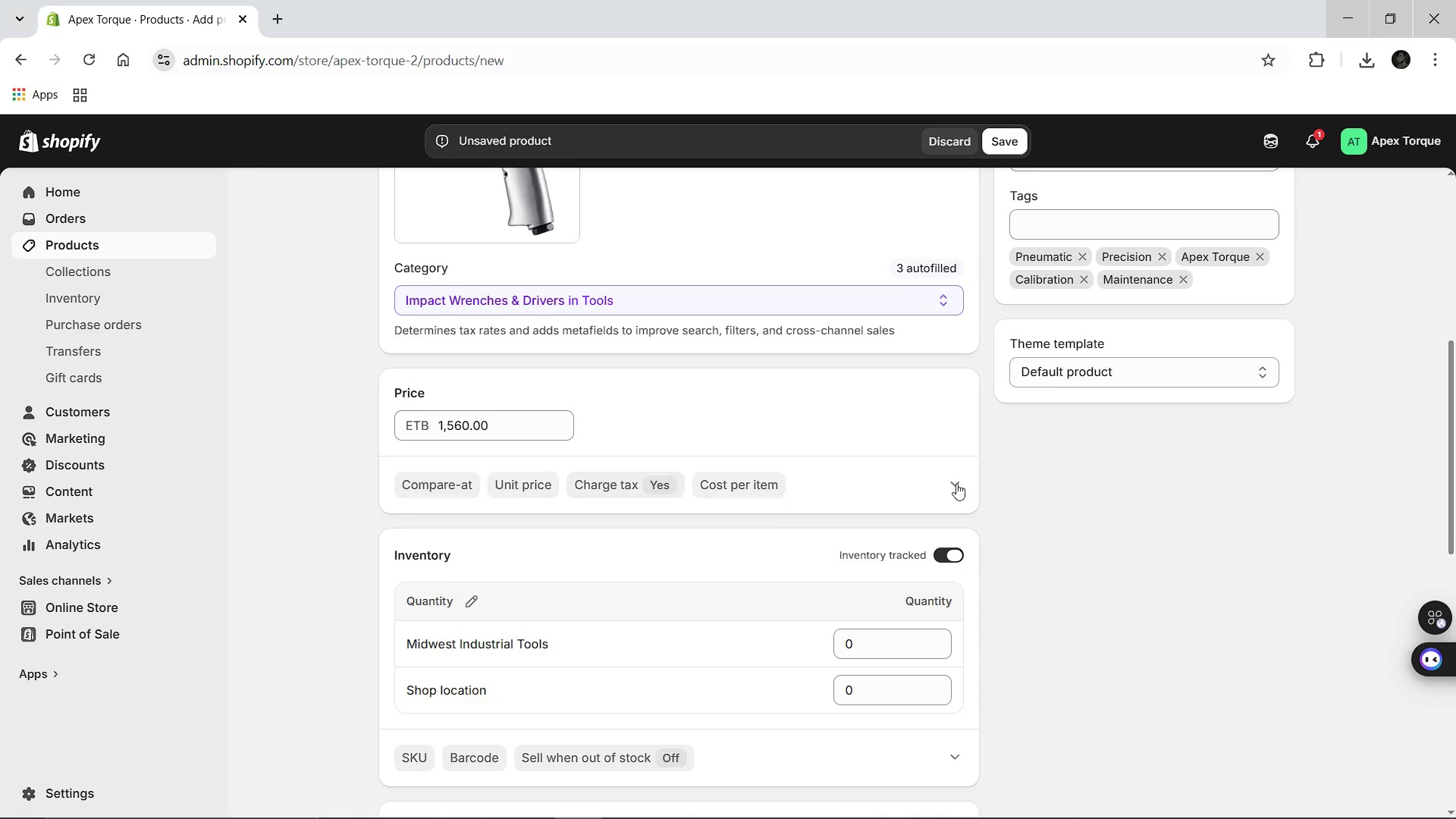 
left_click([956, 483])
 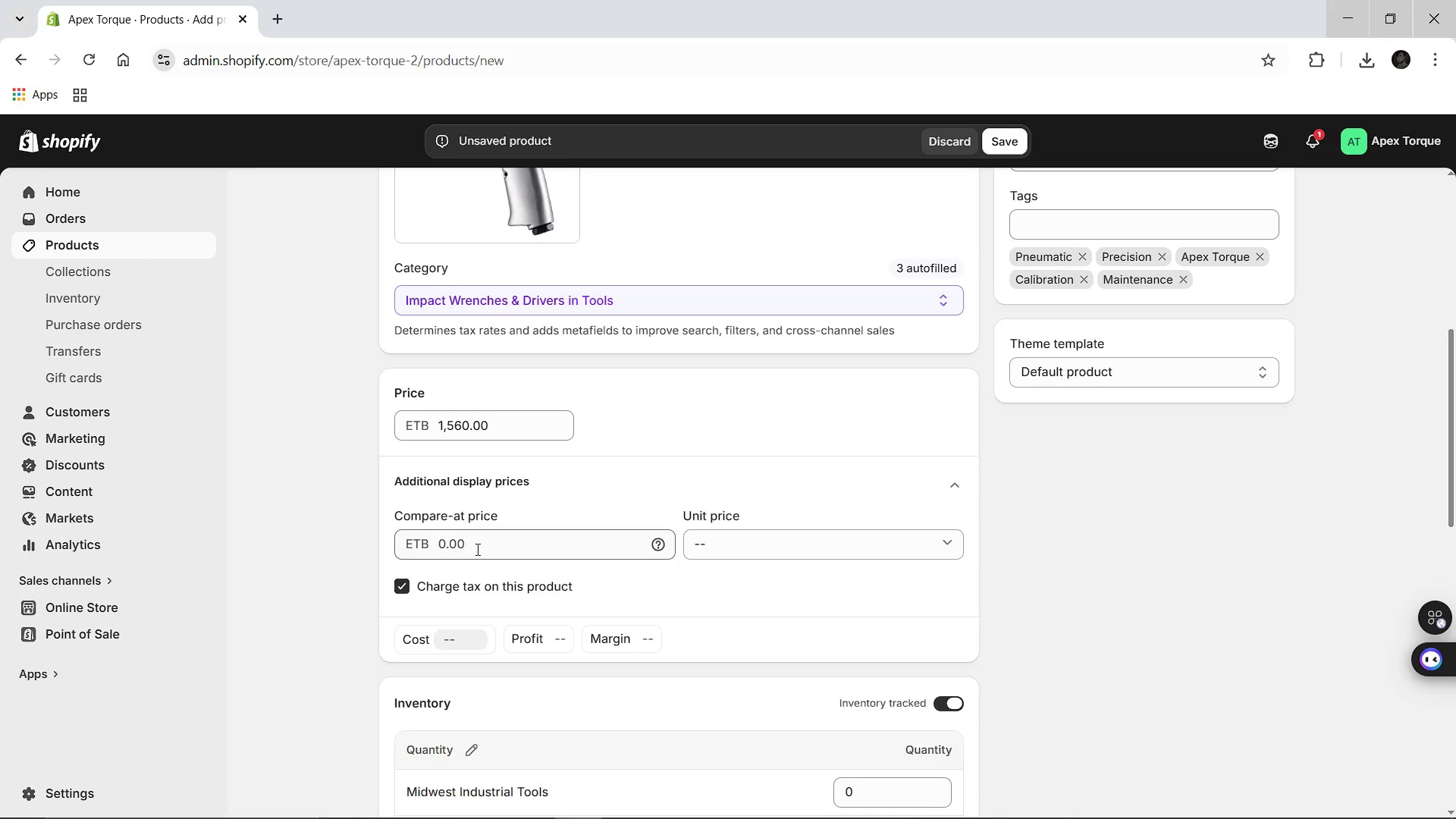 
left_click([476, 549])
 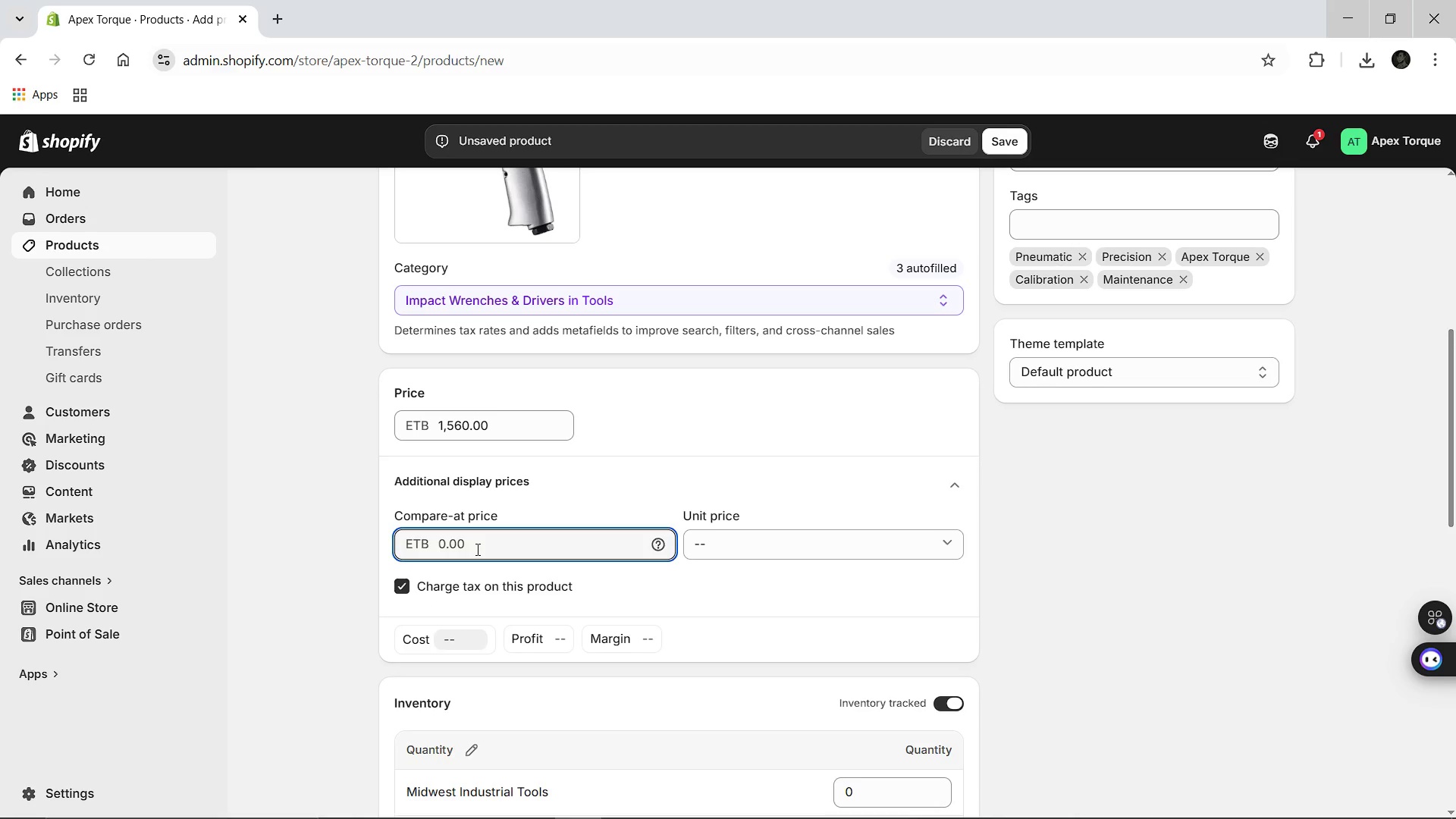 
type(12)
key(Backspace)
type(,200.00)
 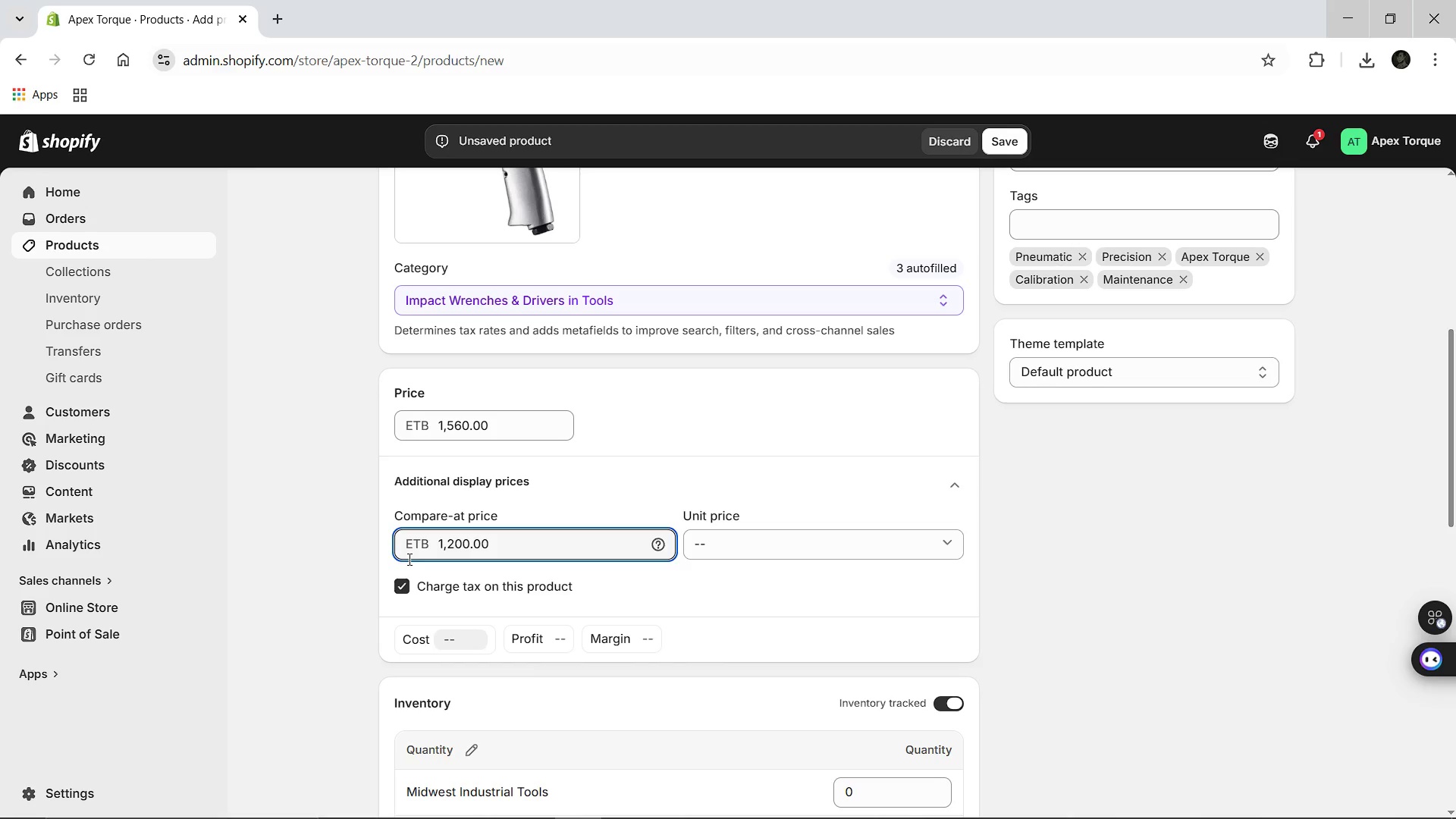 
mouse_move([428, 550])
 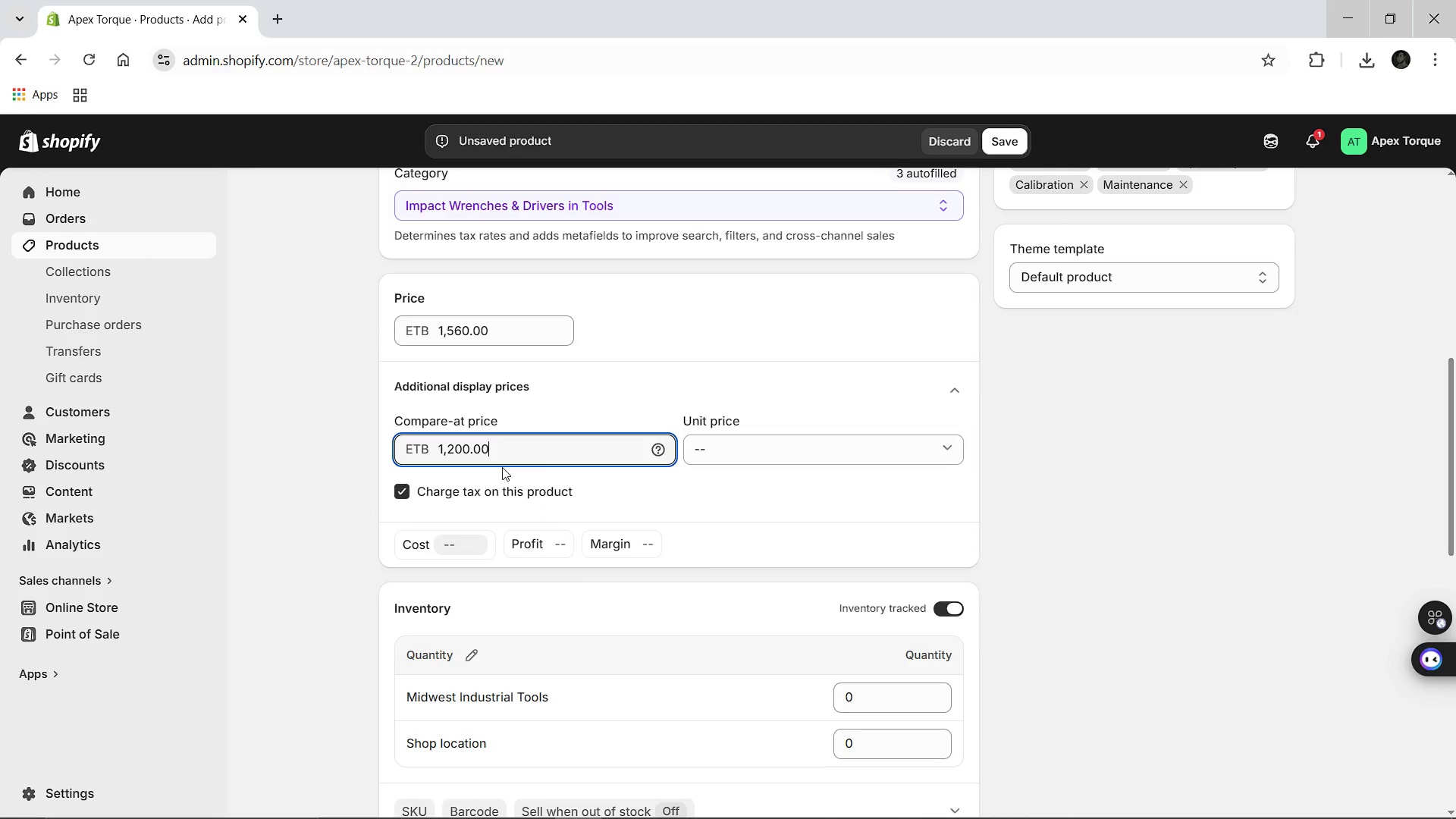 
key(Control+A)
 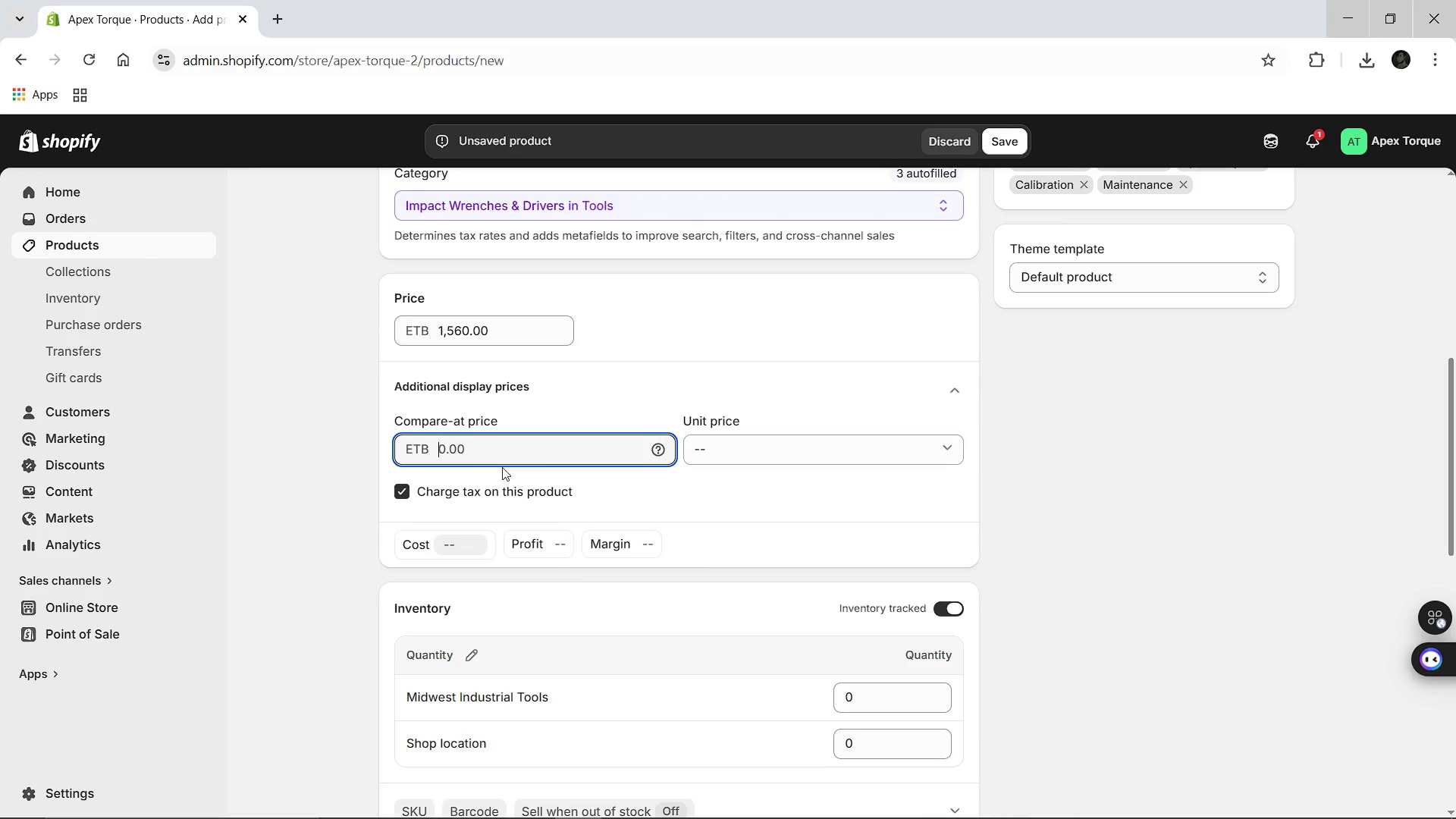 
key(Control+X)
 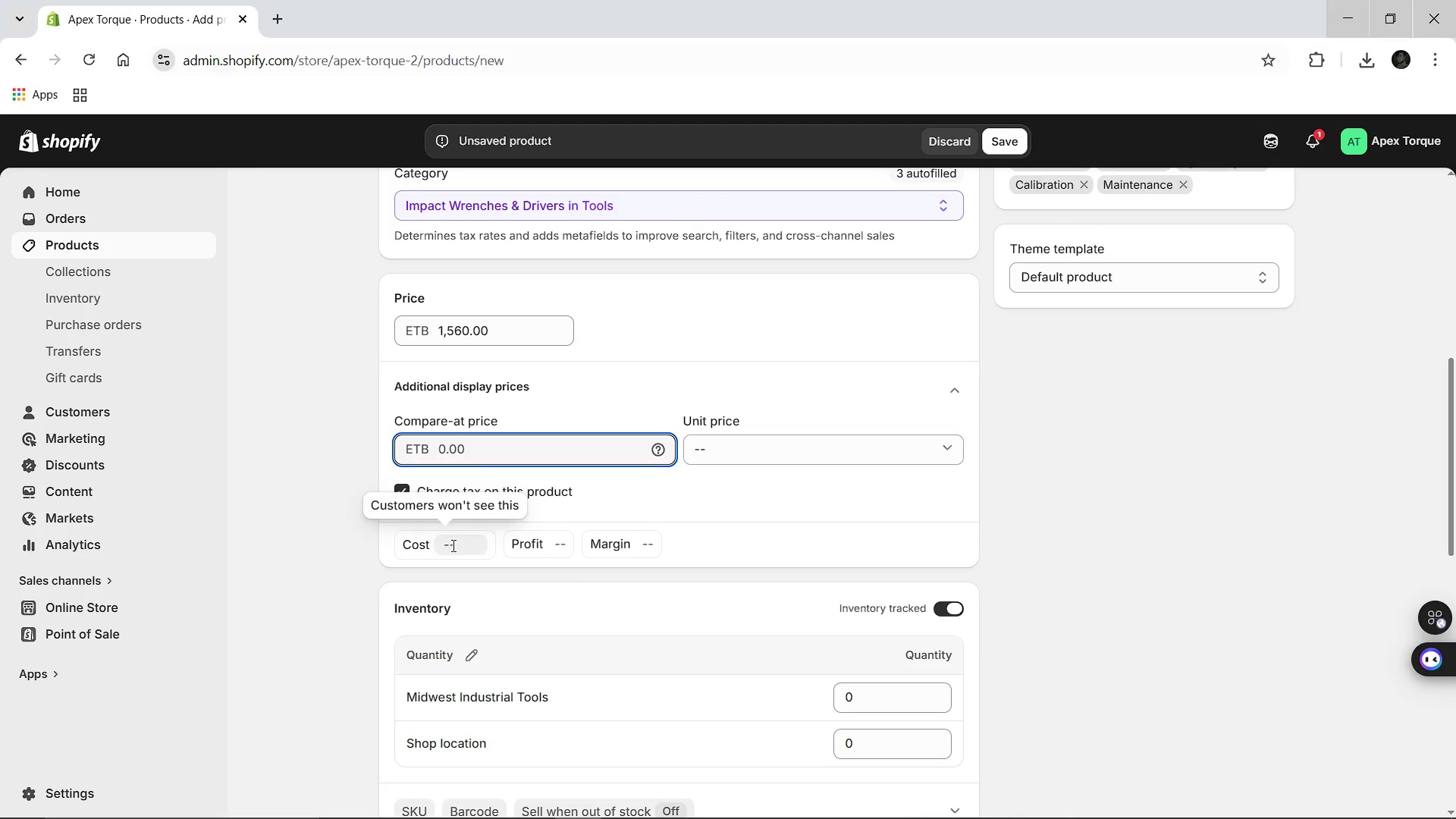 
left_click([452, 545])
 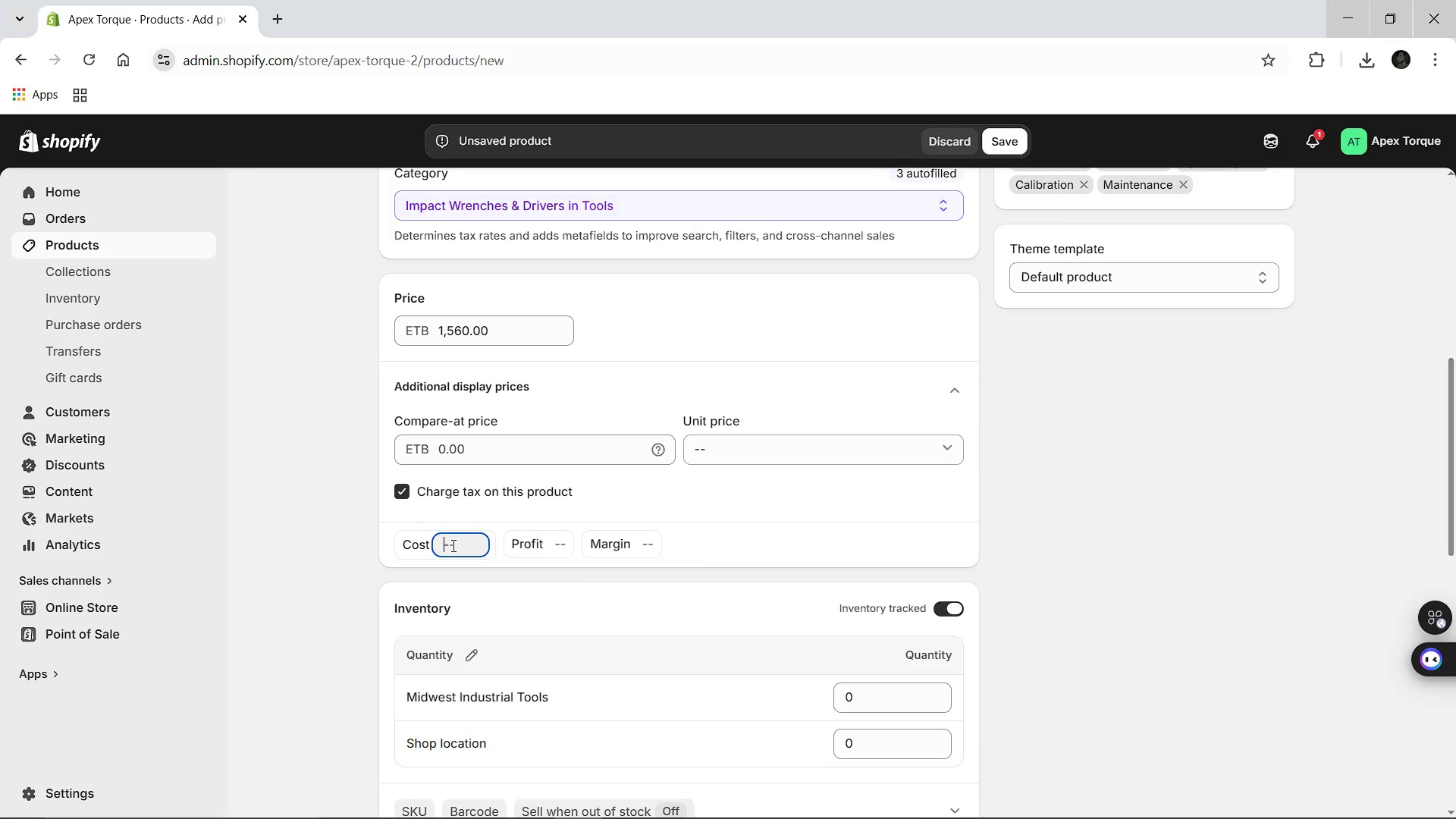 
key(Control+V)
 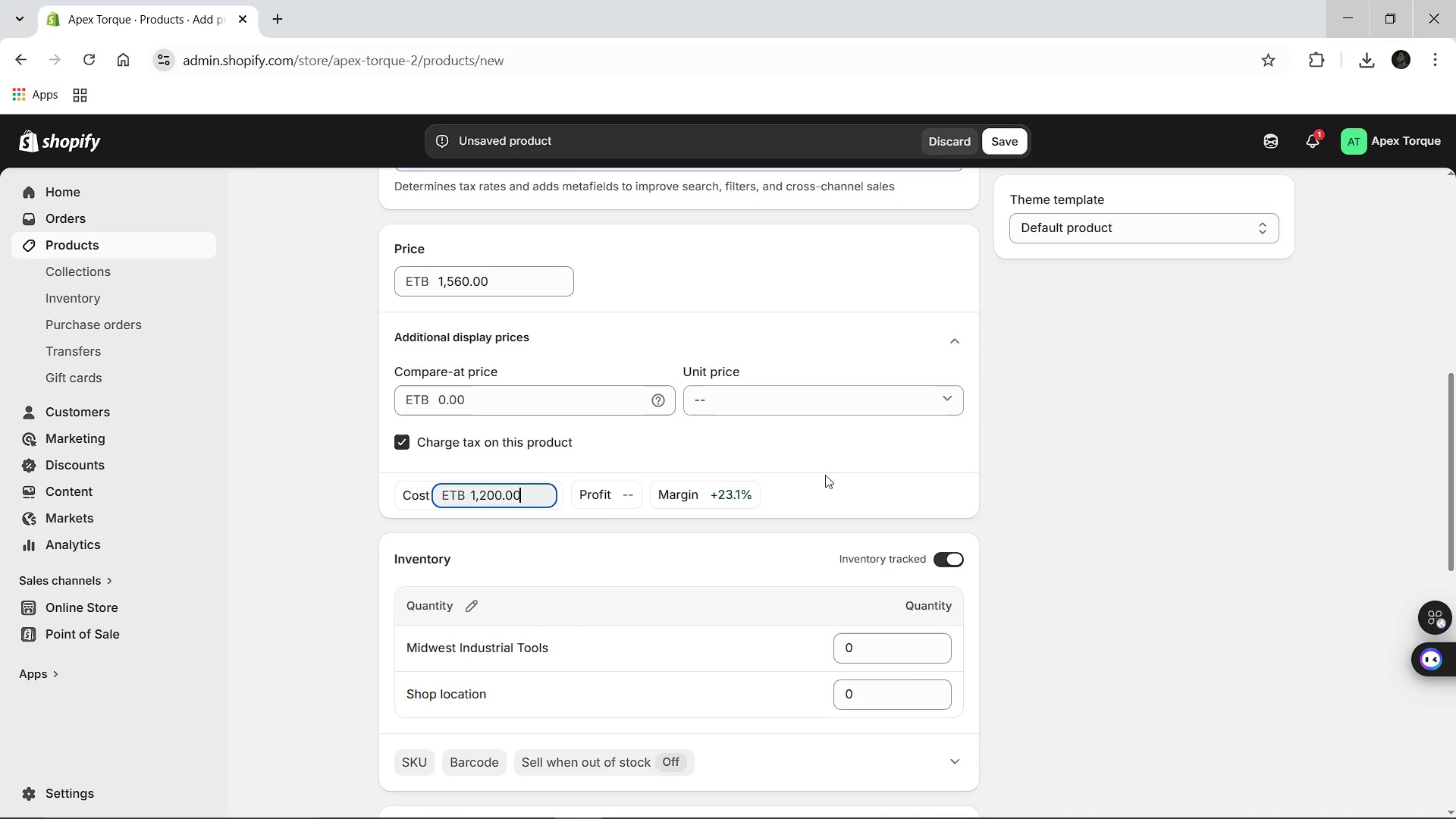 
left_click([839, 471])
 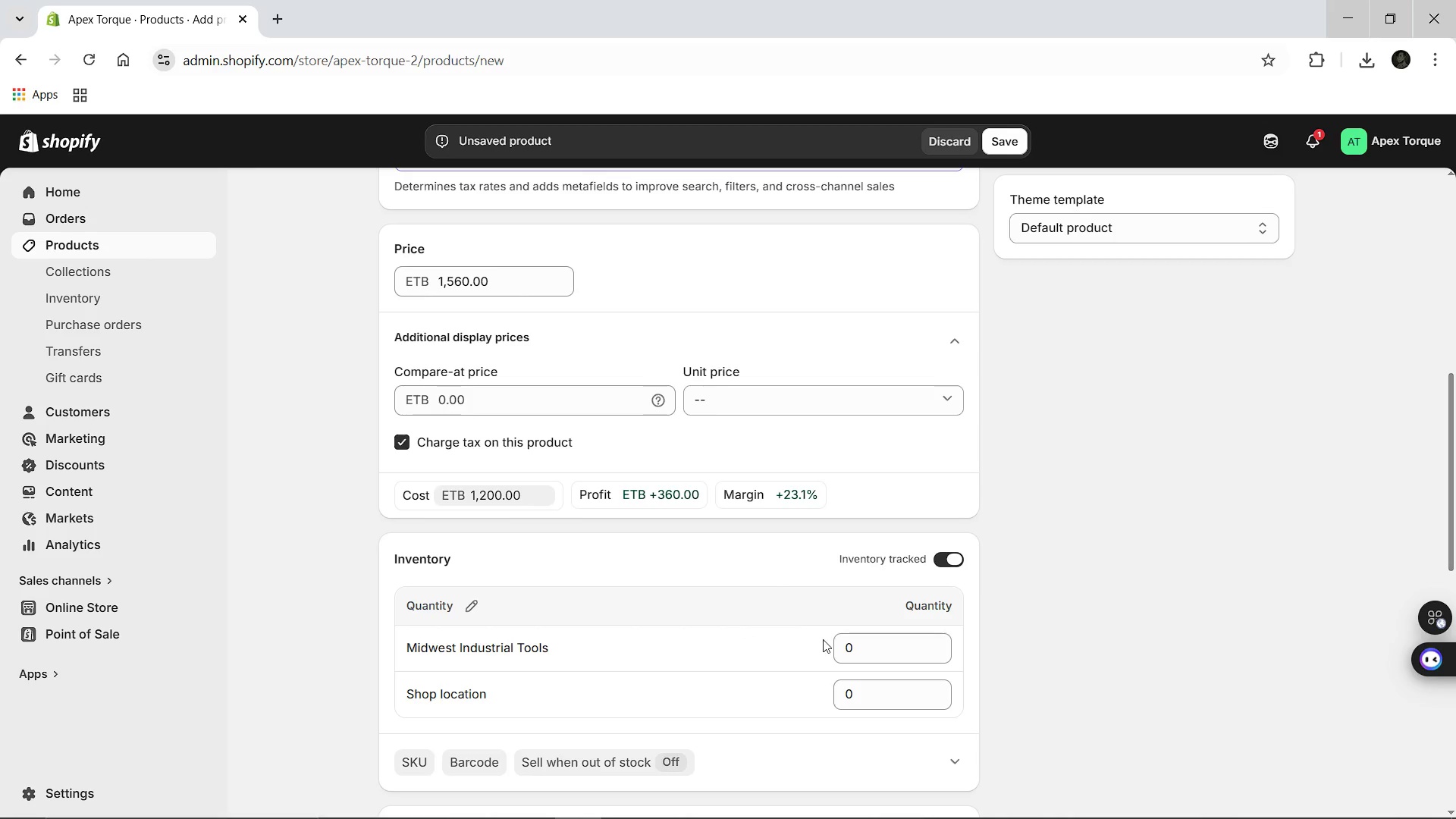 
left_click([873, 640])
 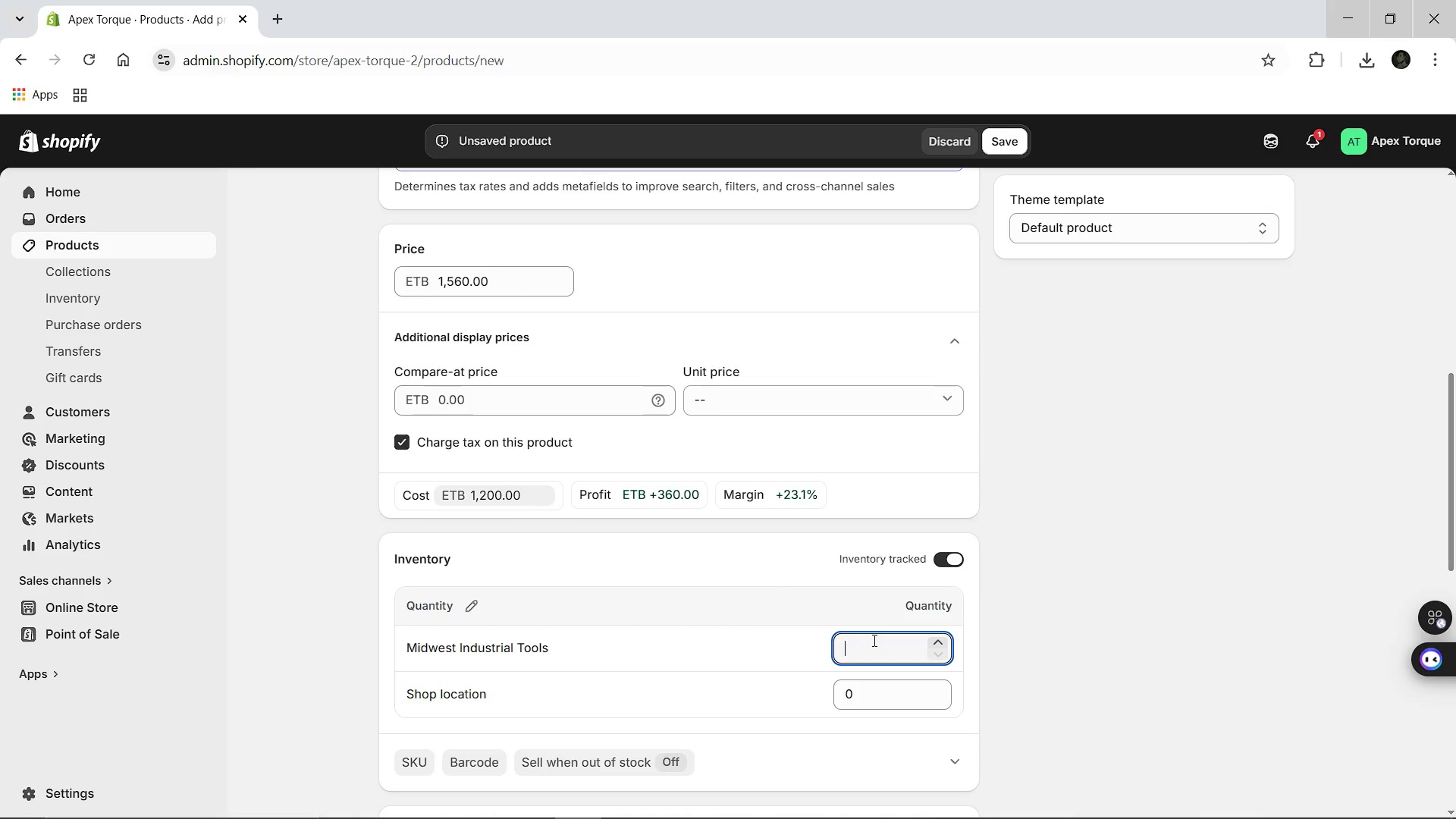 
key(Backspace)
key(Backspace)
type(65)
 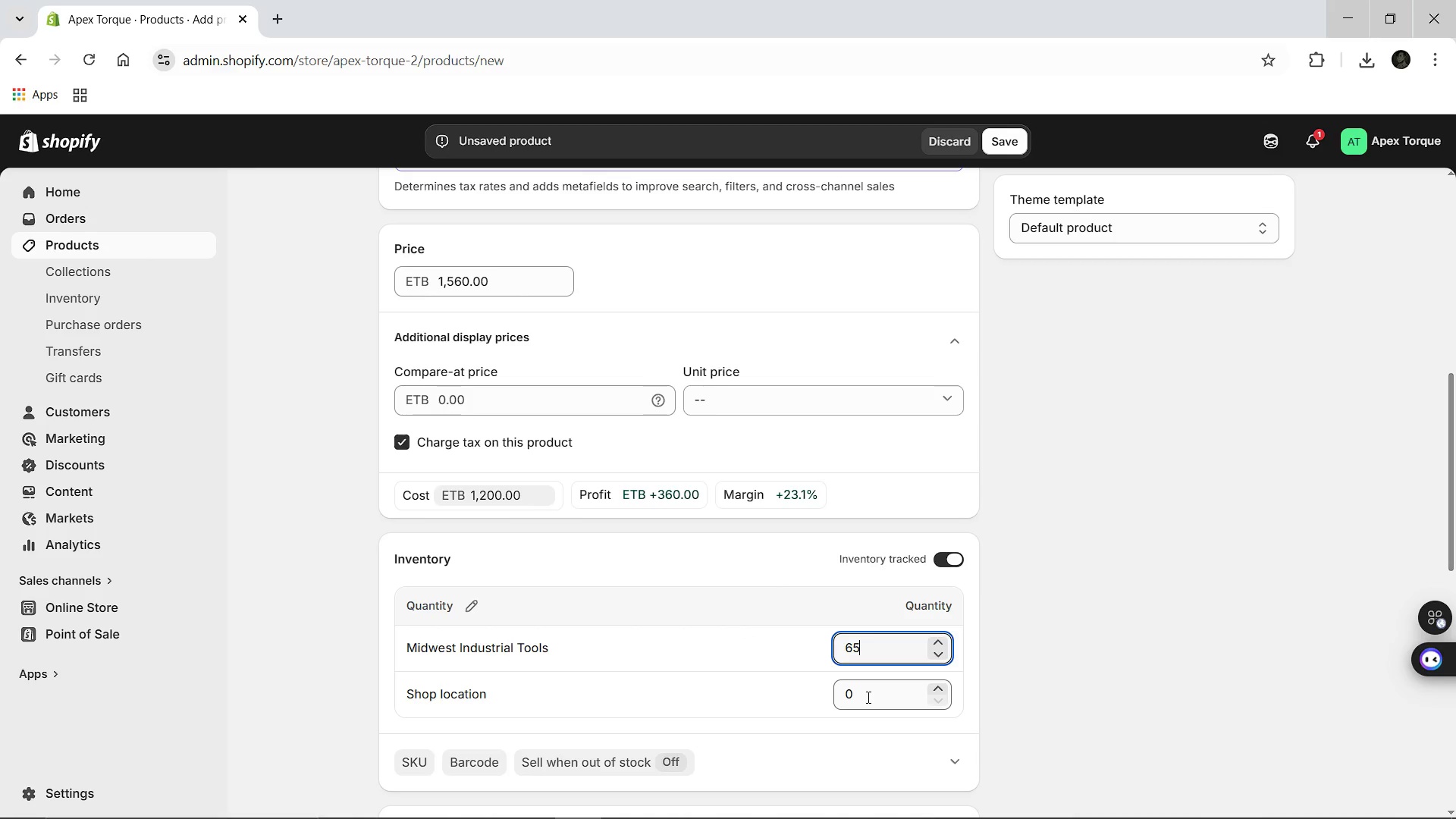 
left_click([867, 697])
 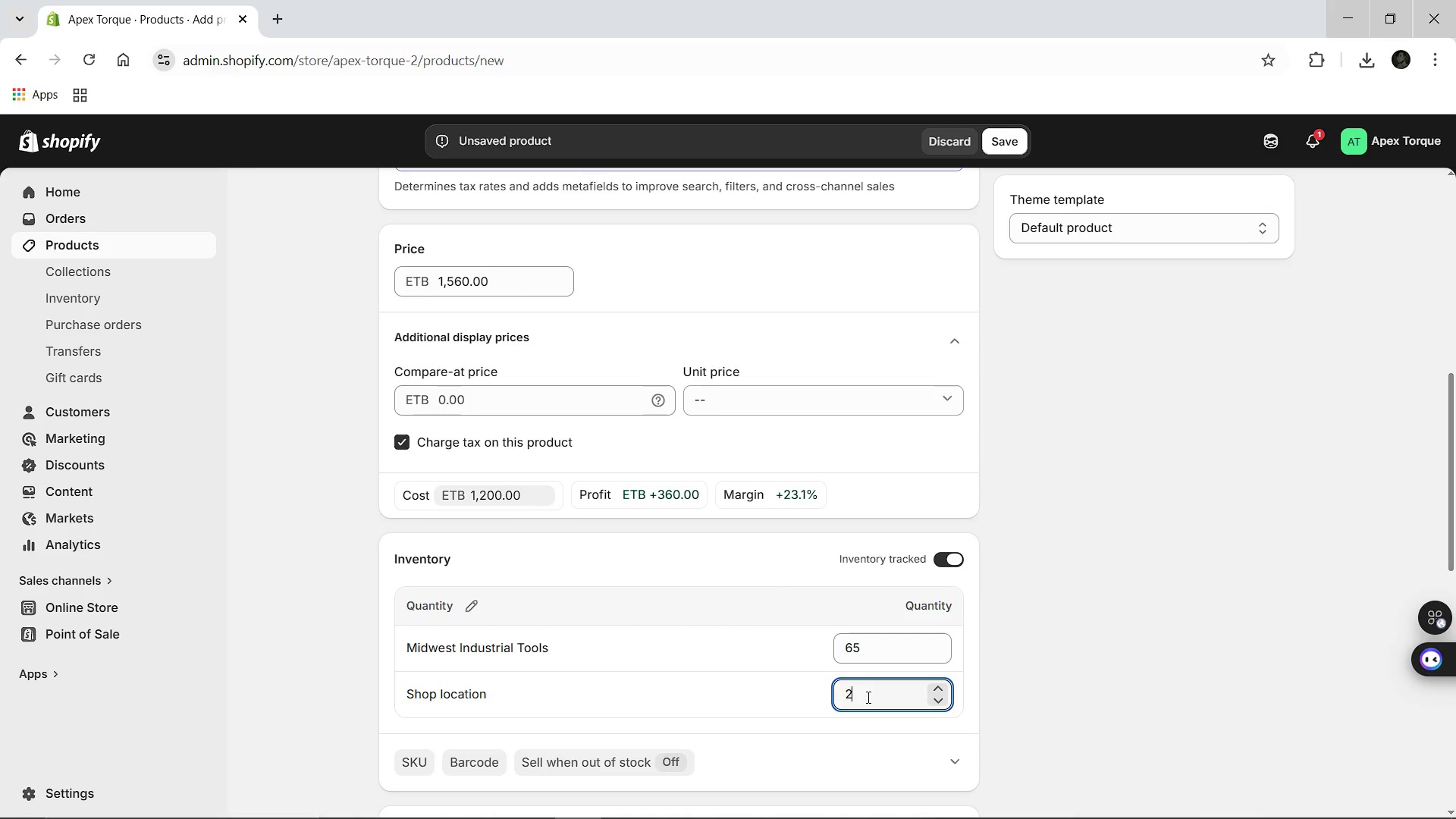 
type(25)
 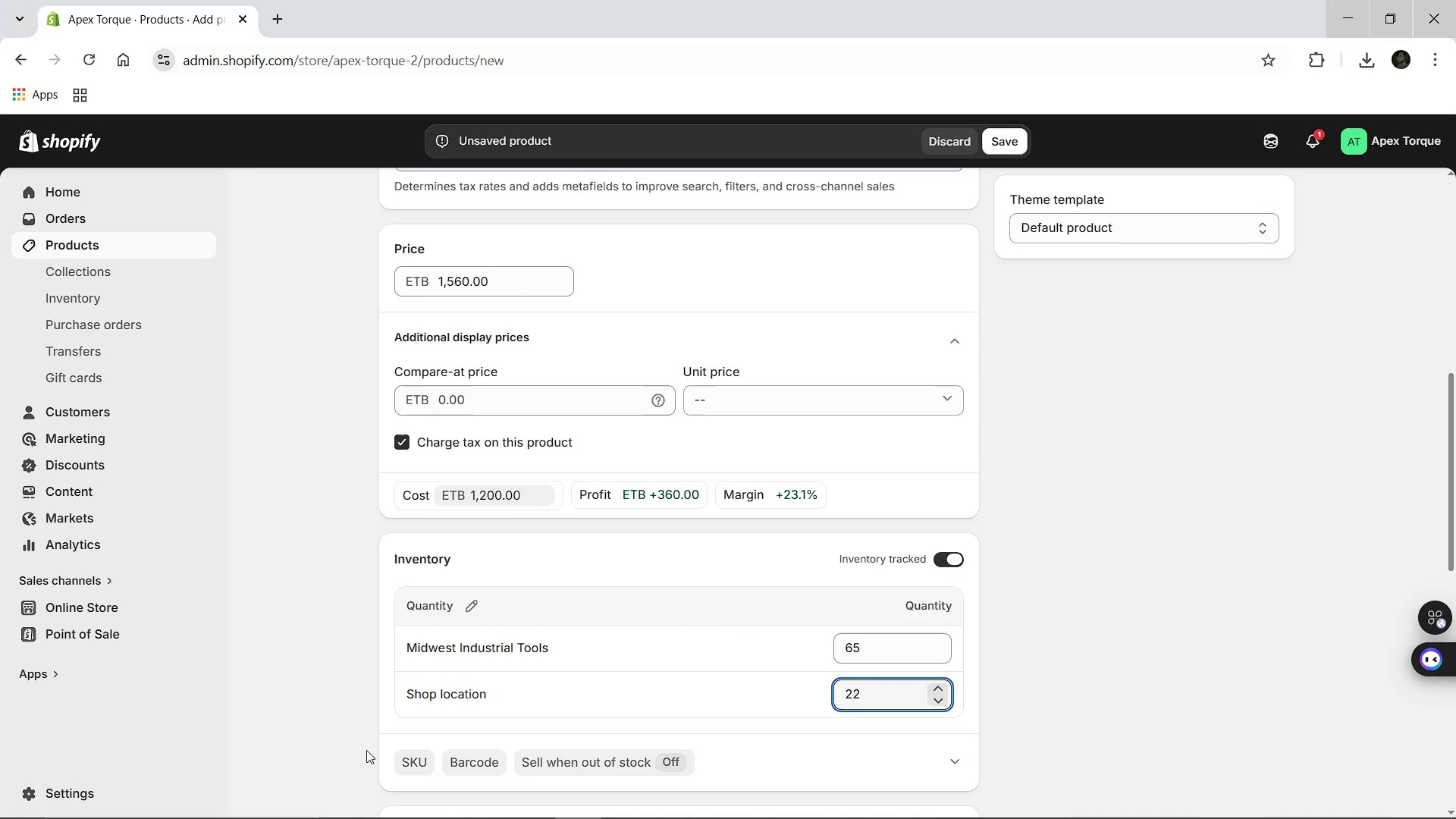 
left_click([406, 757])
 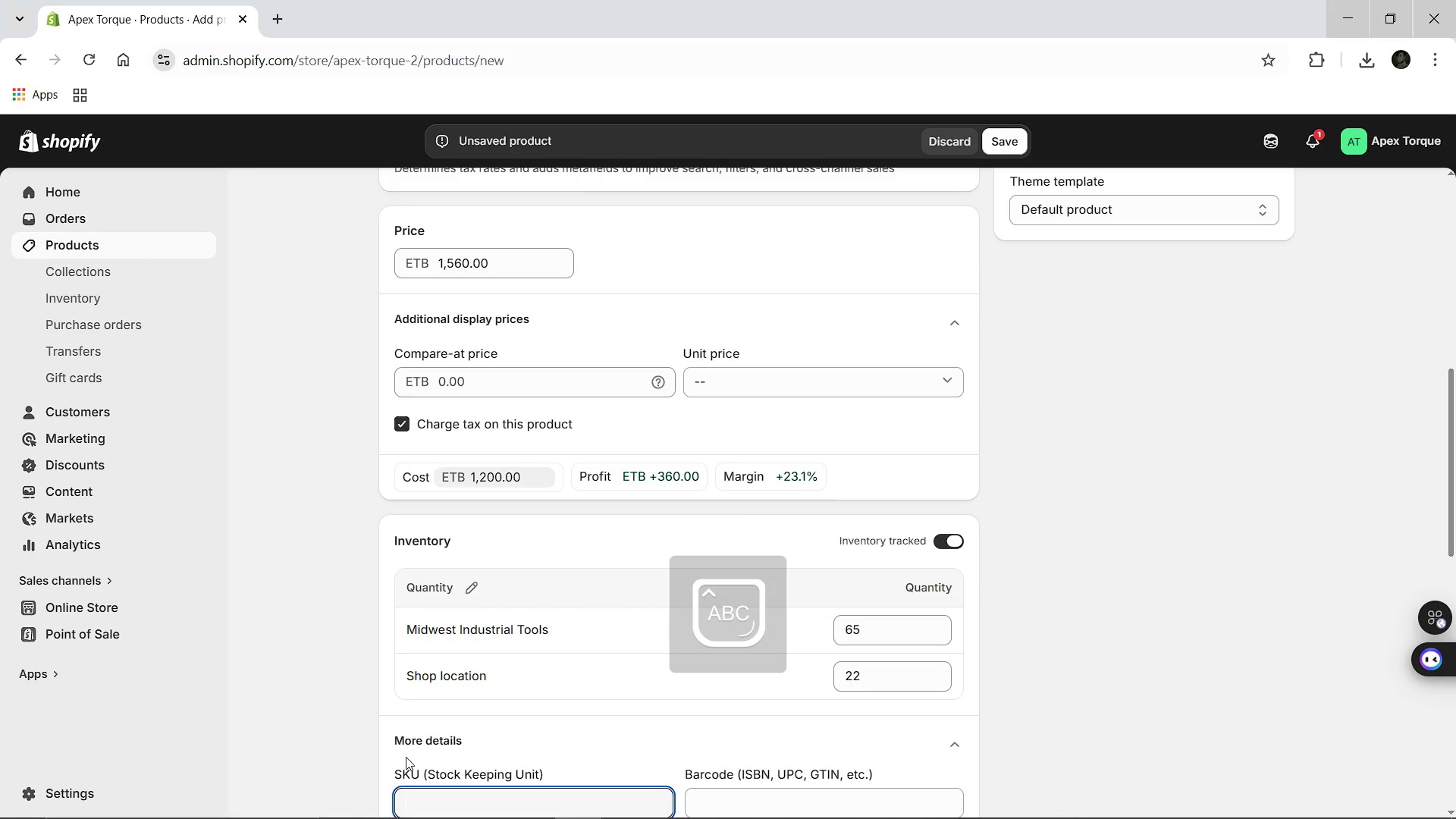 
type(AP-)
 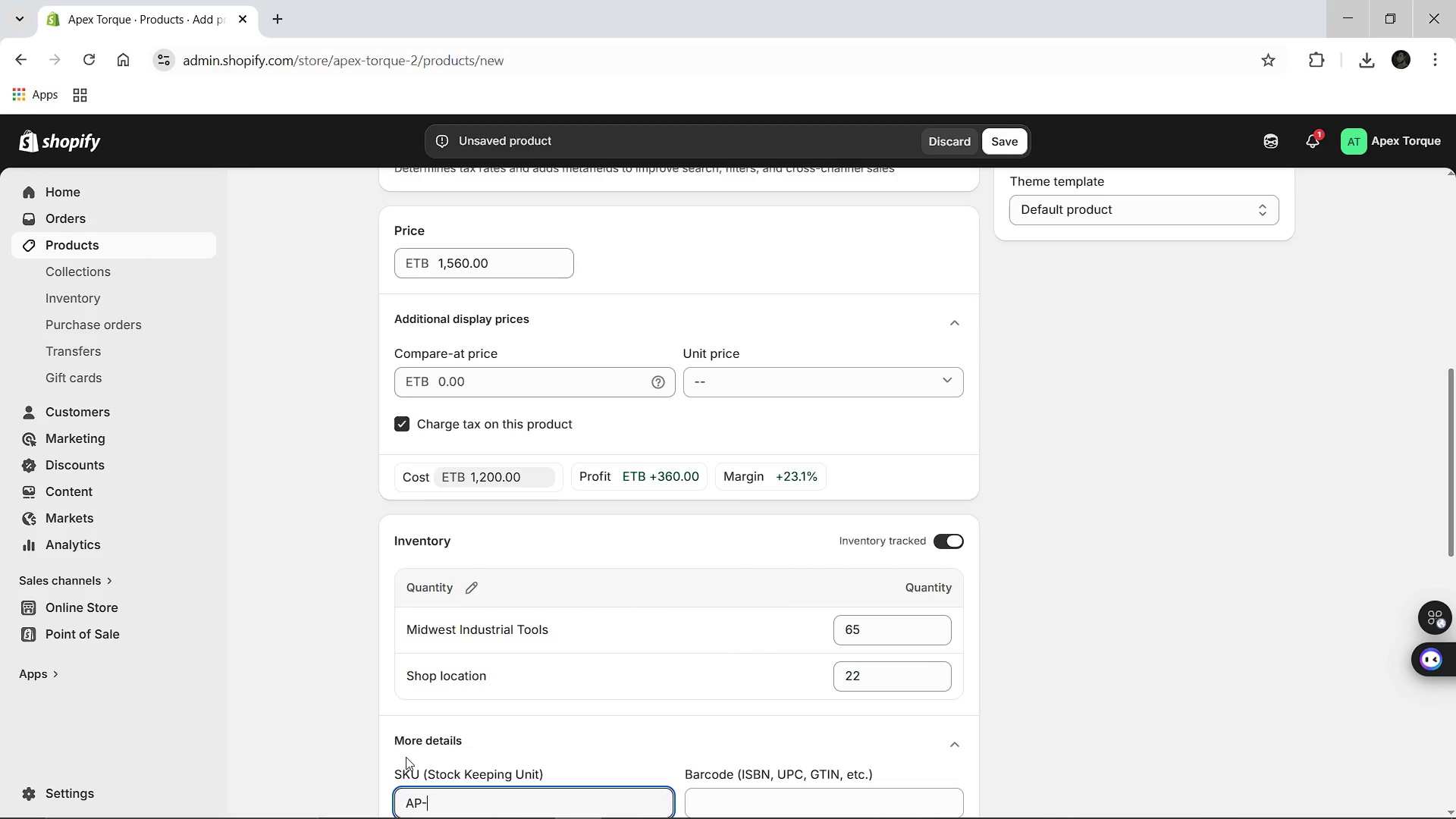 
wait(7.55)
 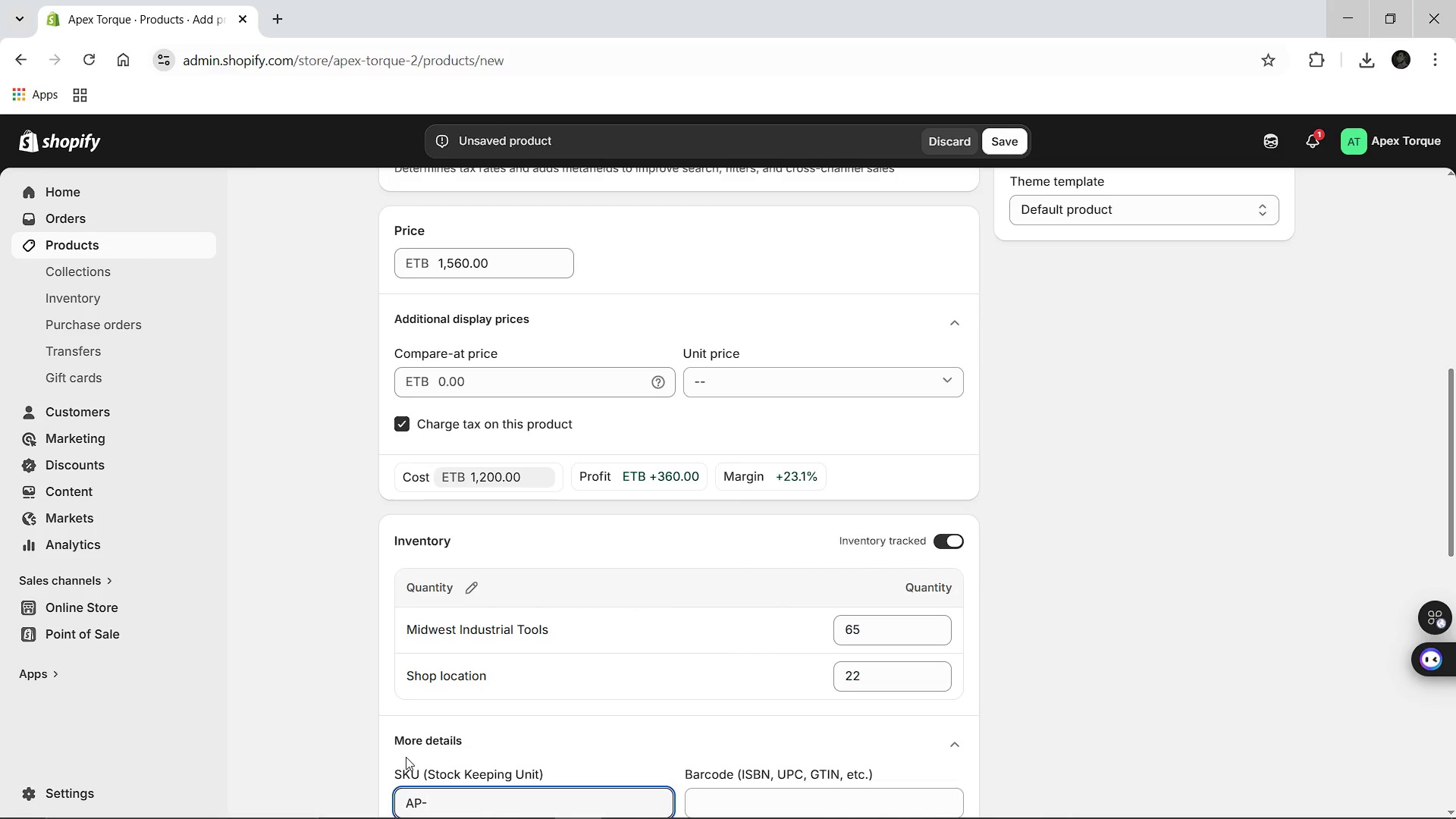 
type(PS)
key(Backspace)
key(Backspace)
type(ps-1500)
 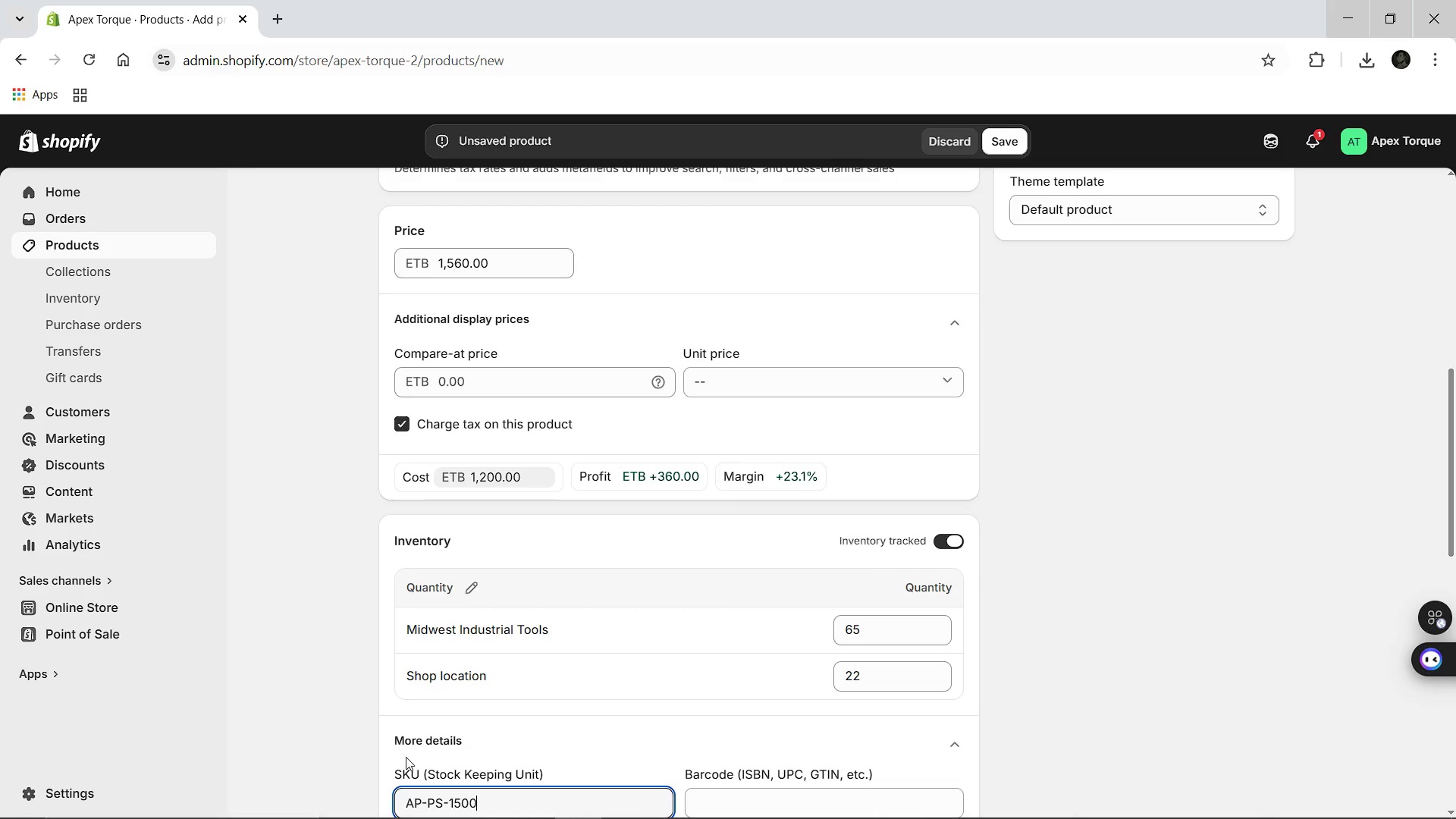 
key(Space)
 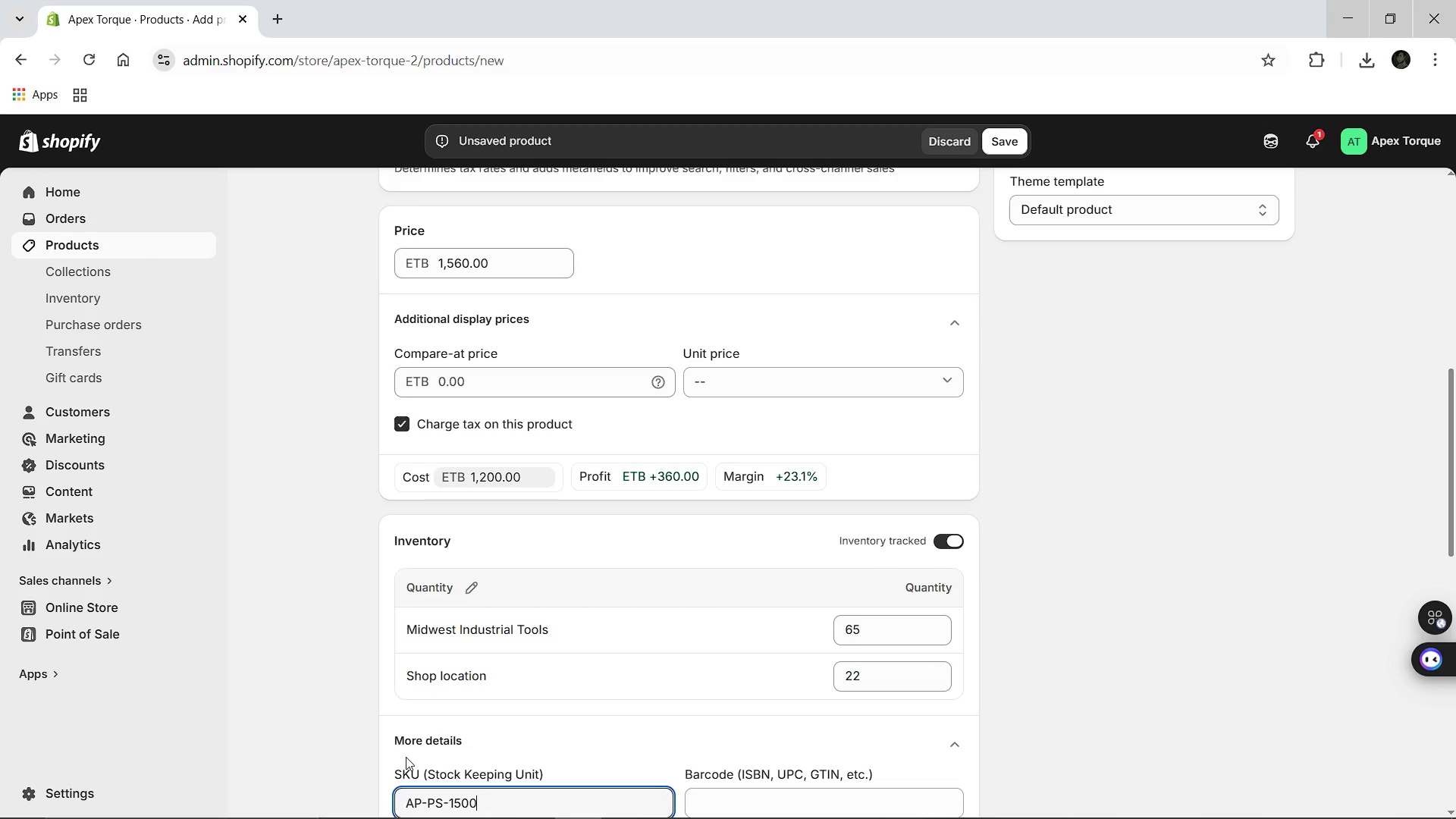 
key(Backspace)
 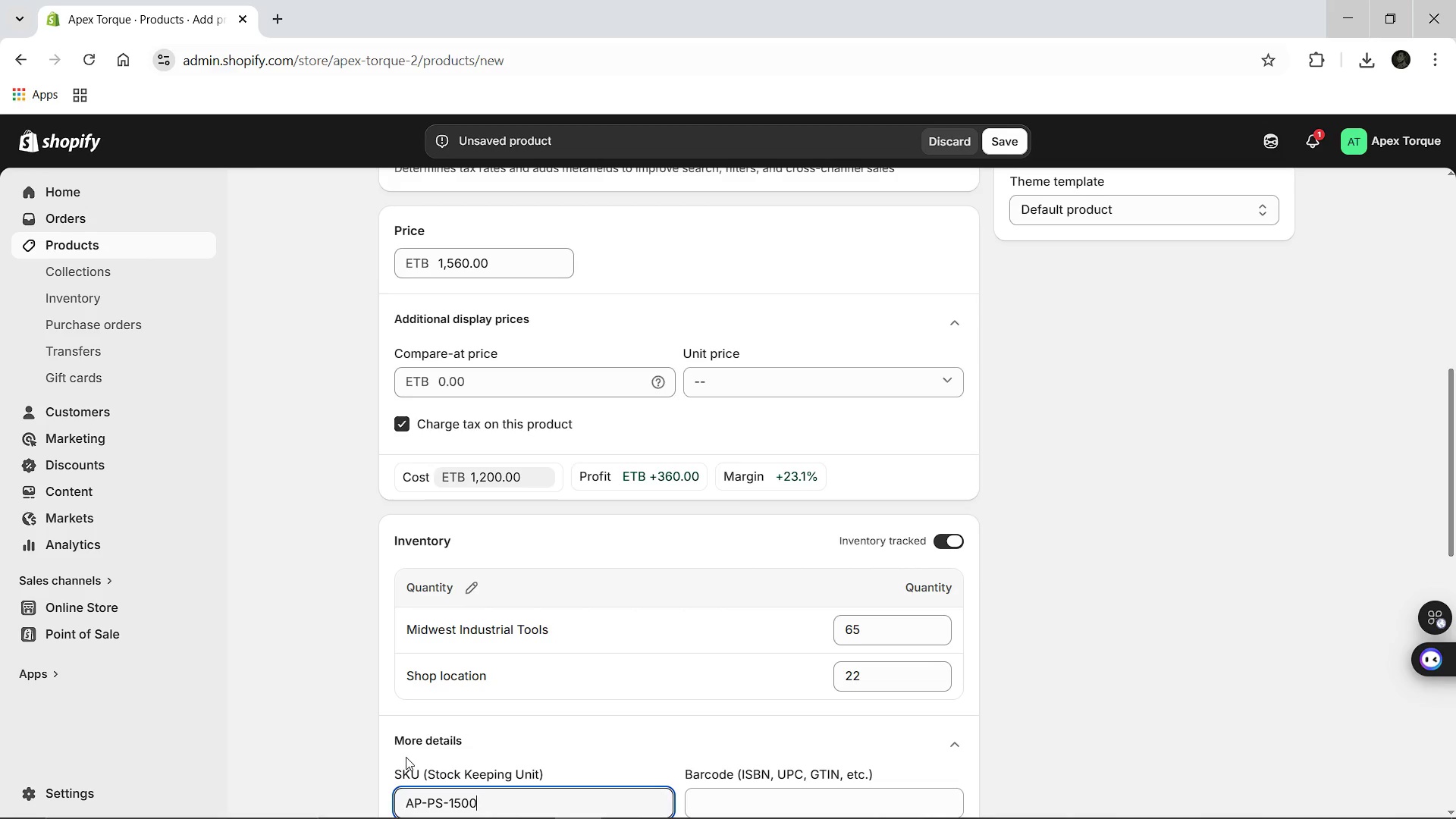 
key(Space)
 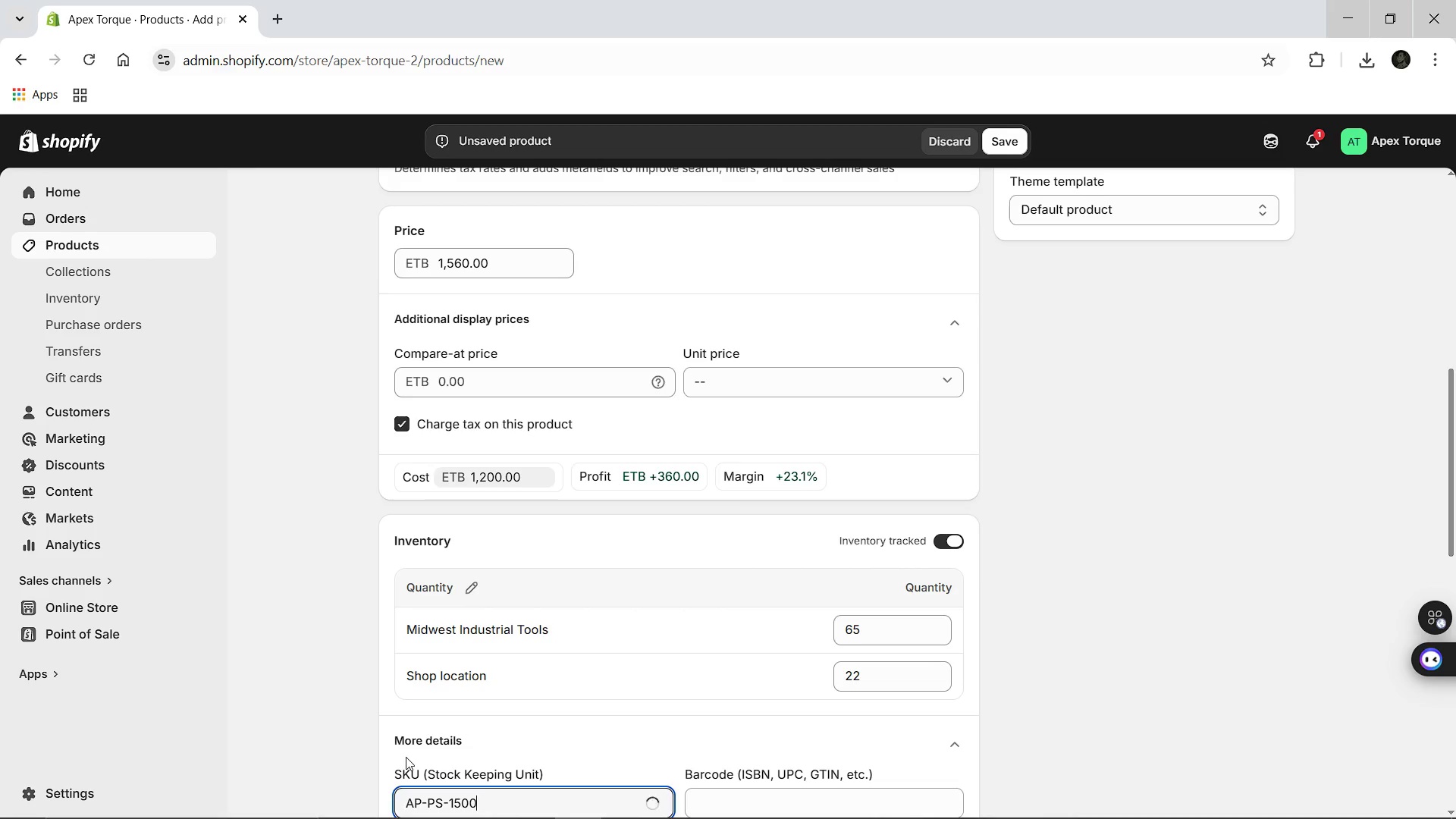 
key(Backspace)
 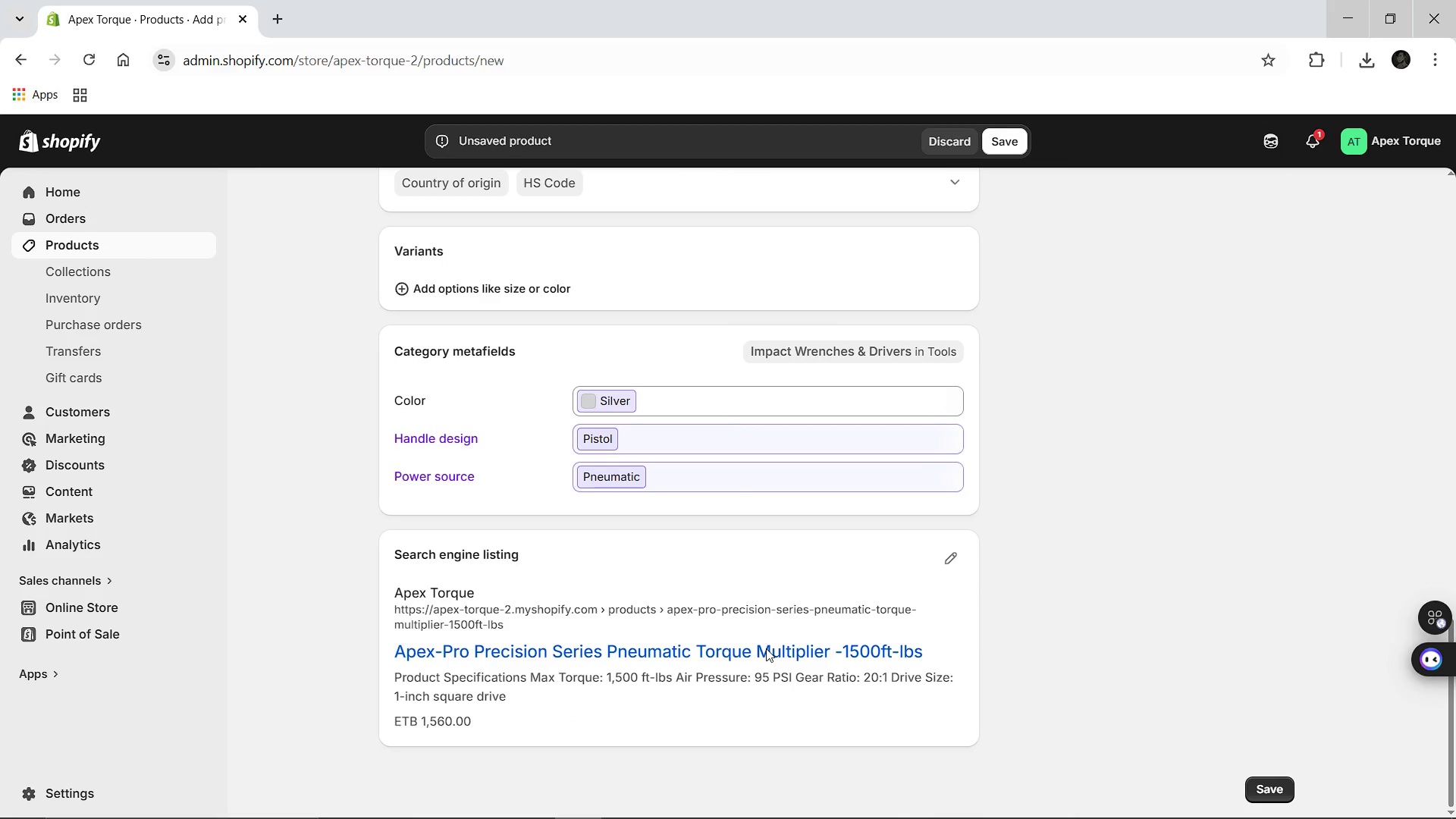 
wait(5.23)
 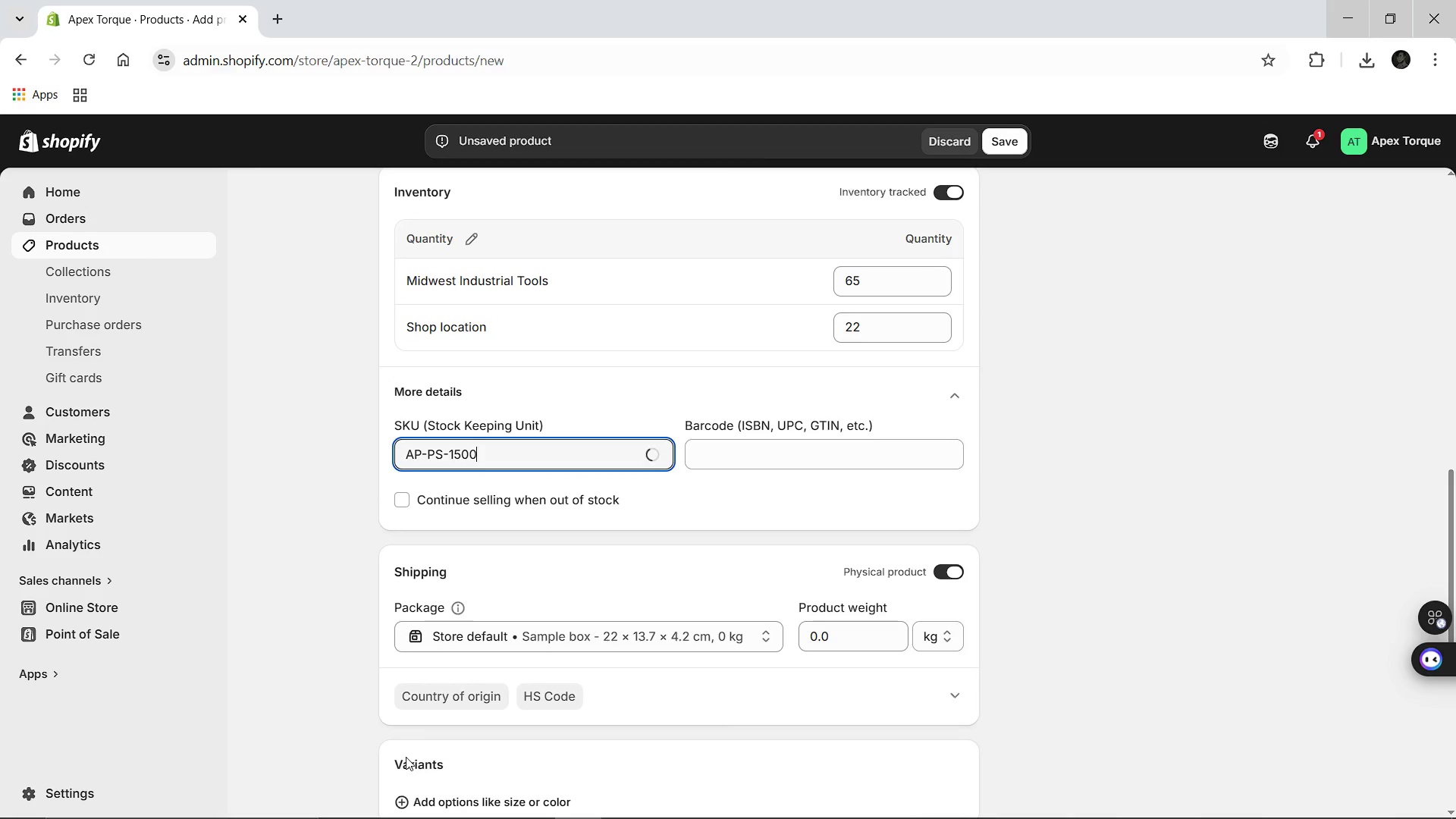 
left_click([952, 564])
 